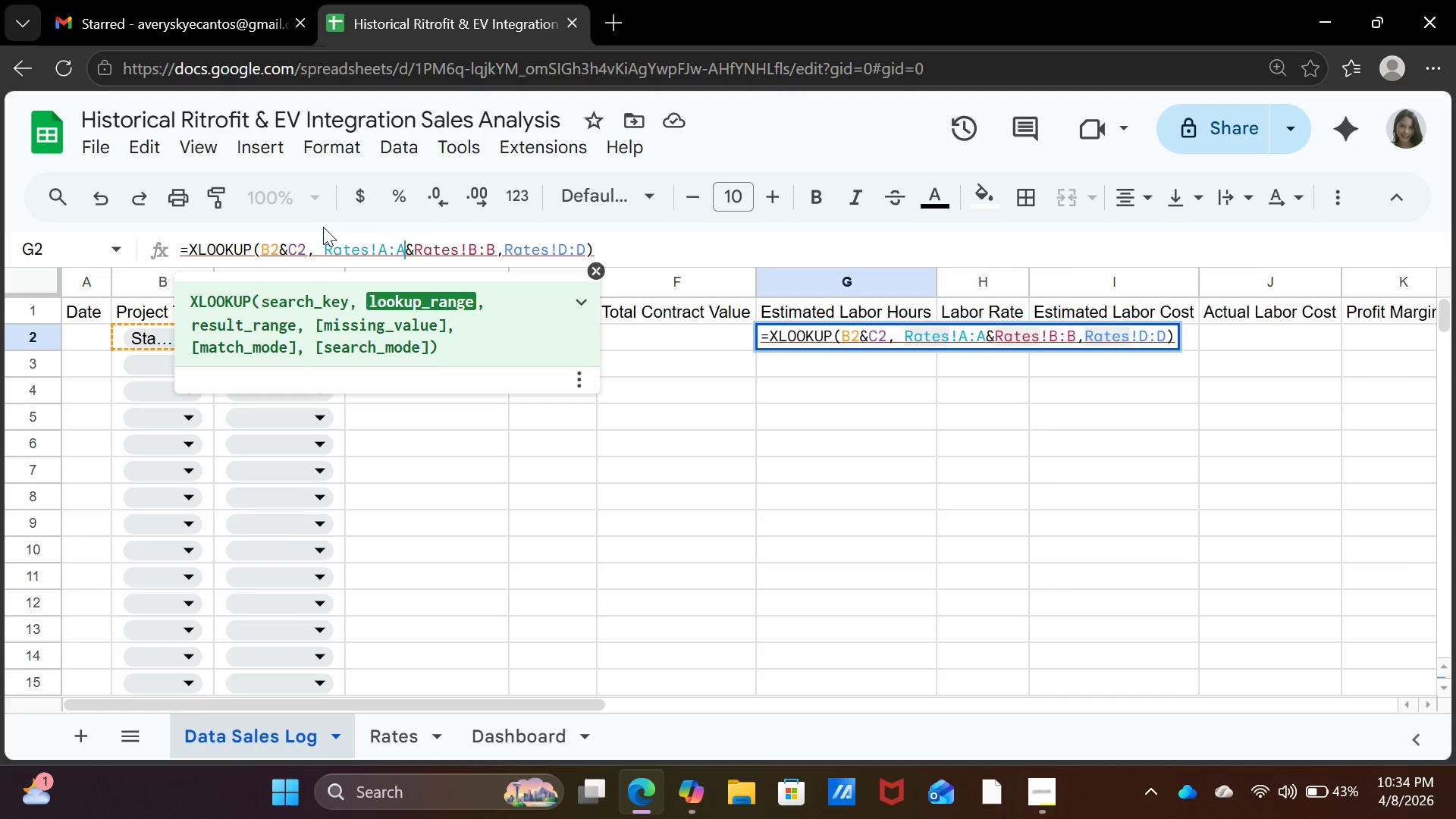 
key(ArrowRight)
 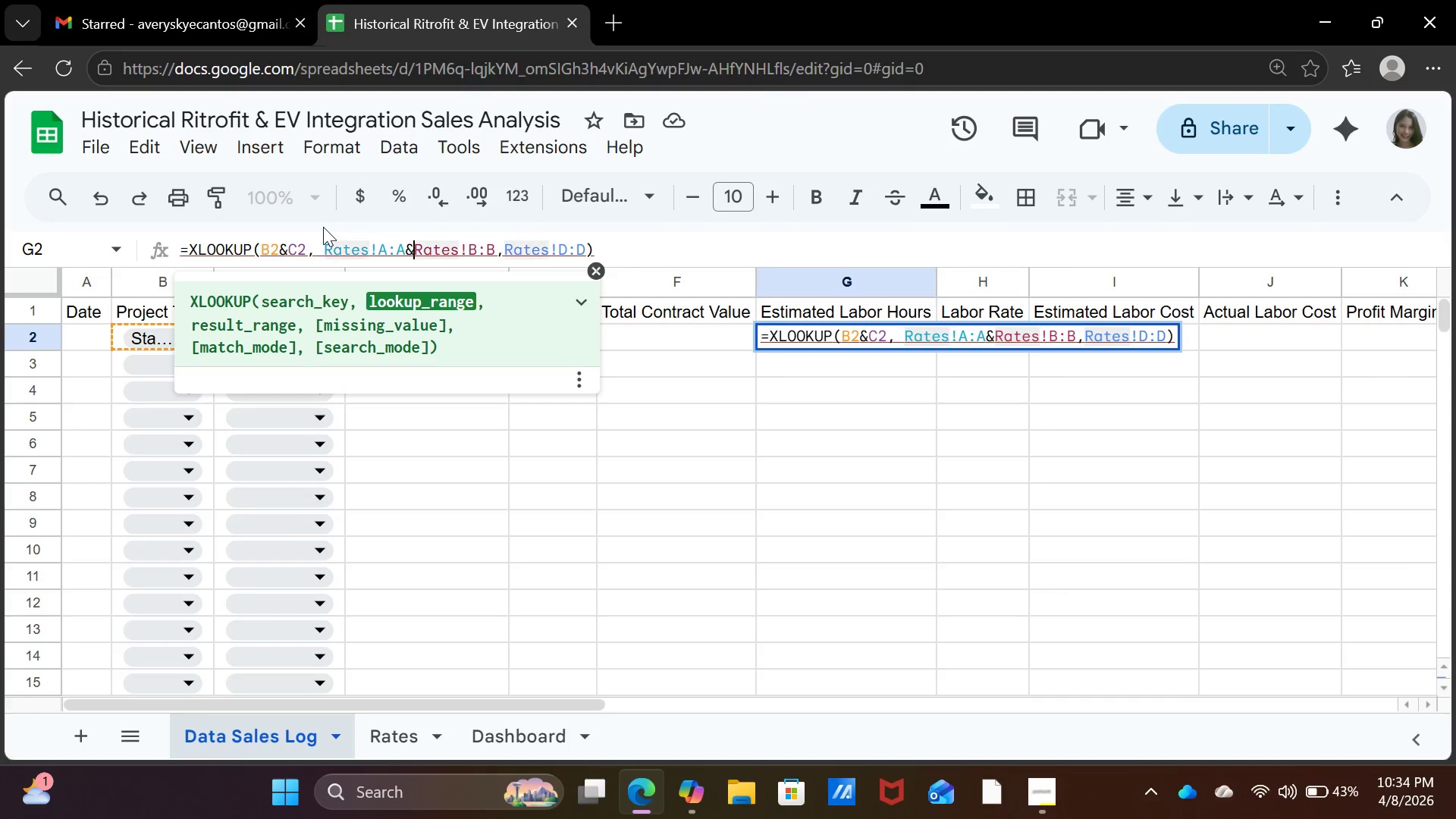 
key(ArrowRight)
 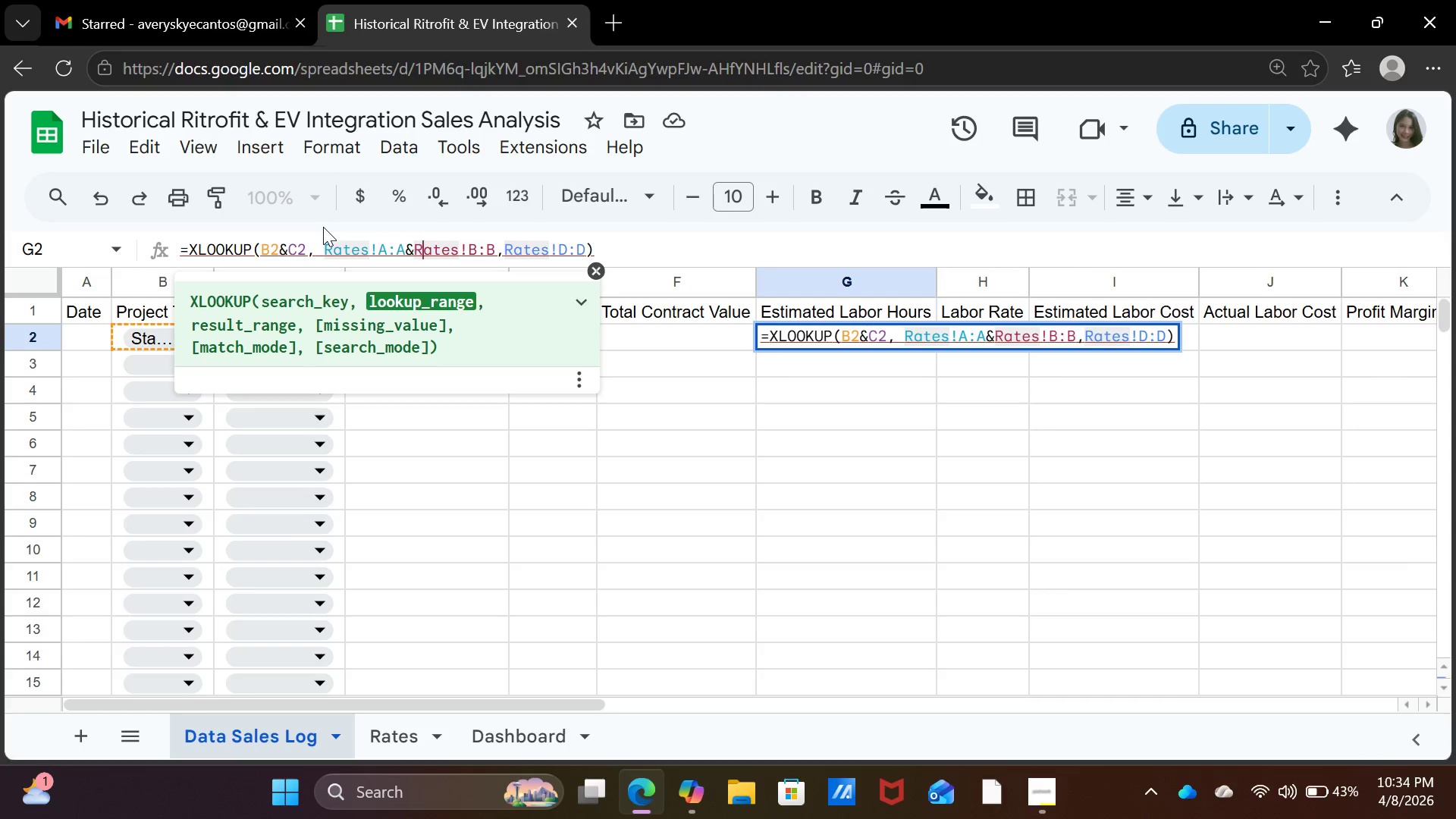 
key(ArrowRight)
 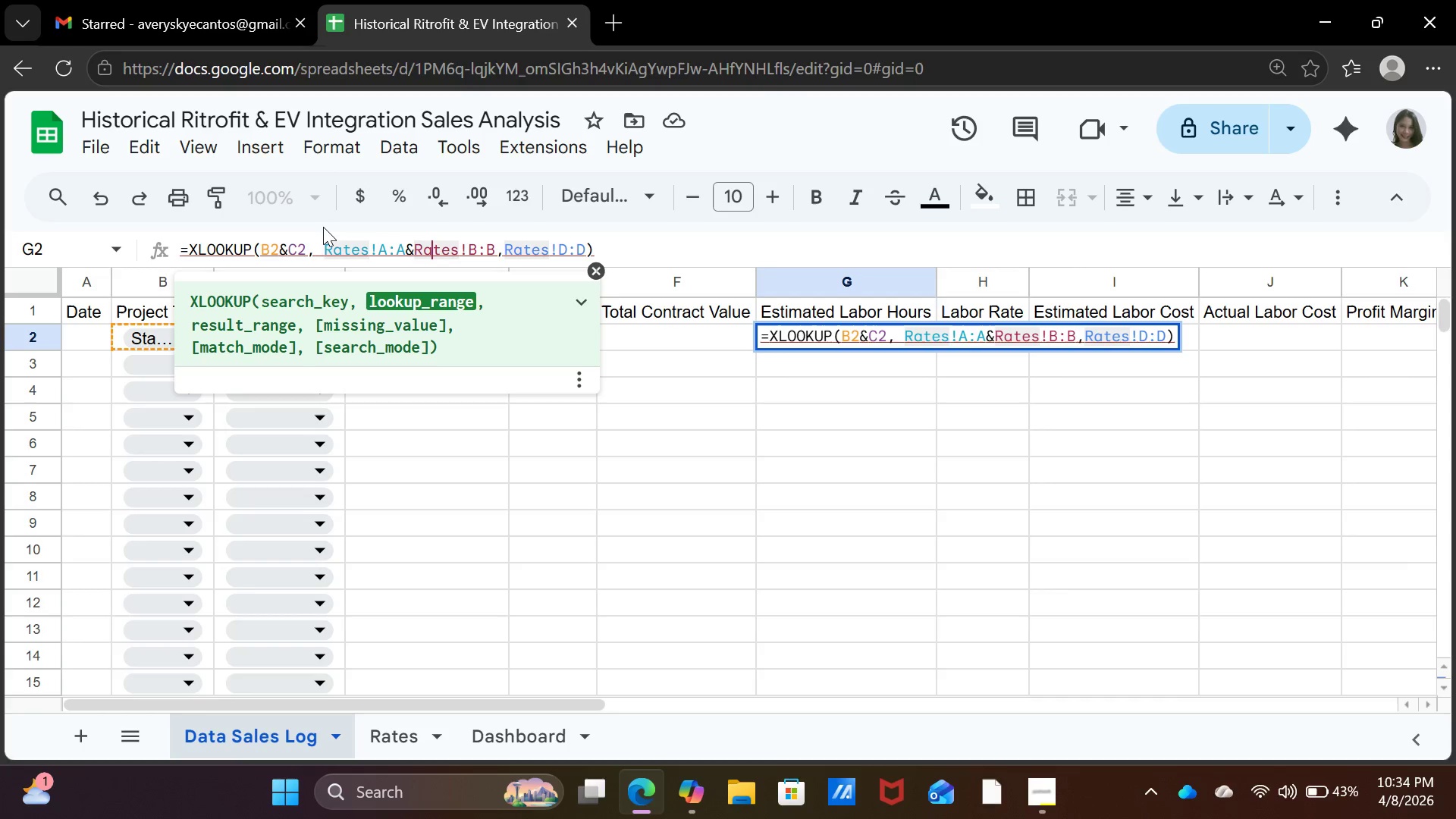 
key(ArrowRight)
 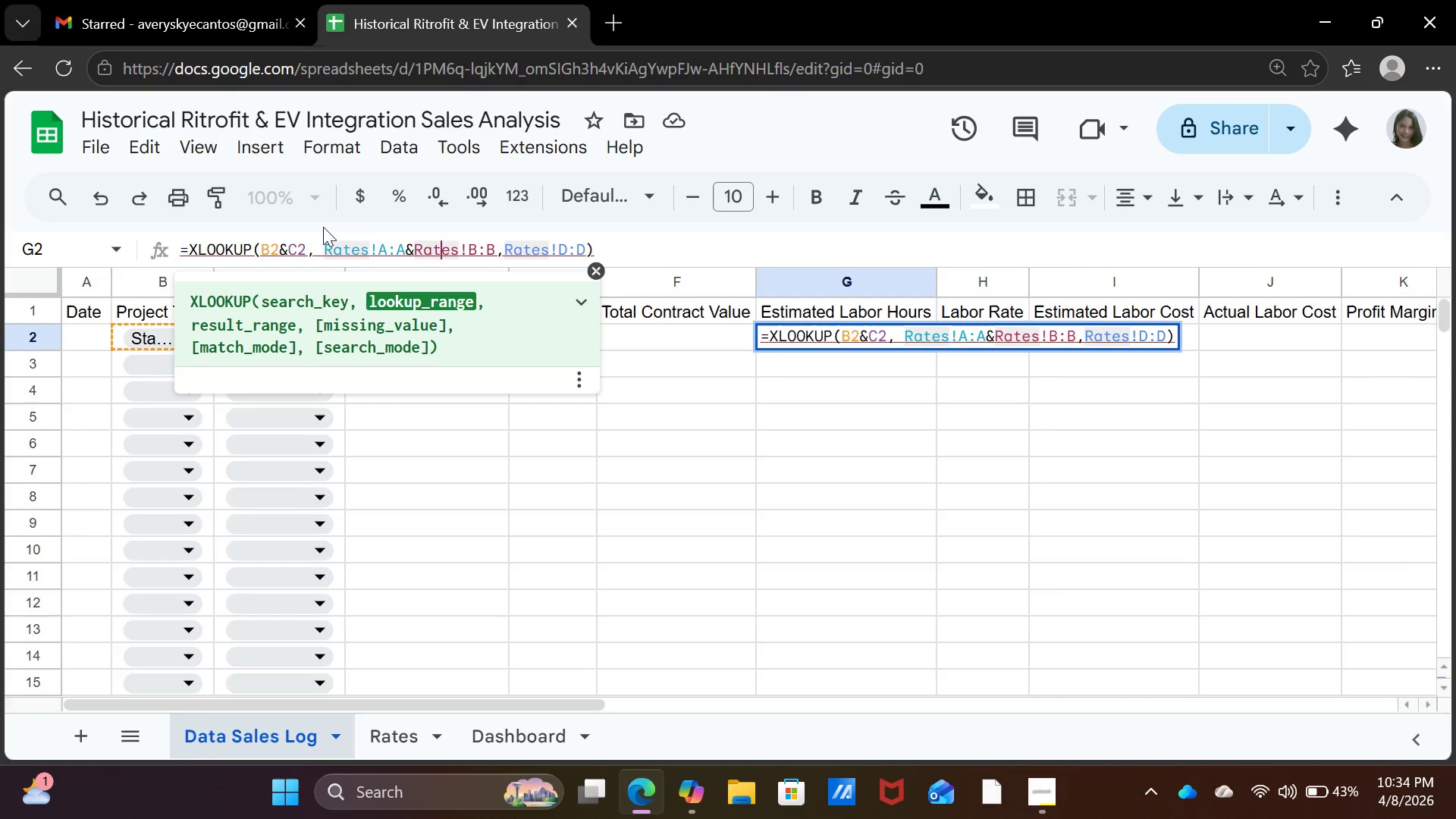 
key(ArrowRight)
 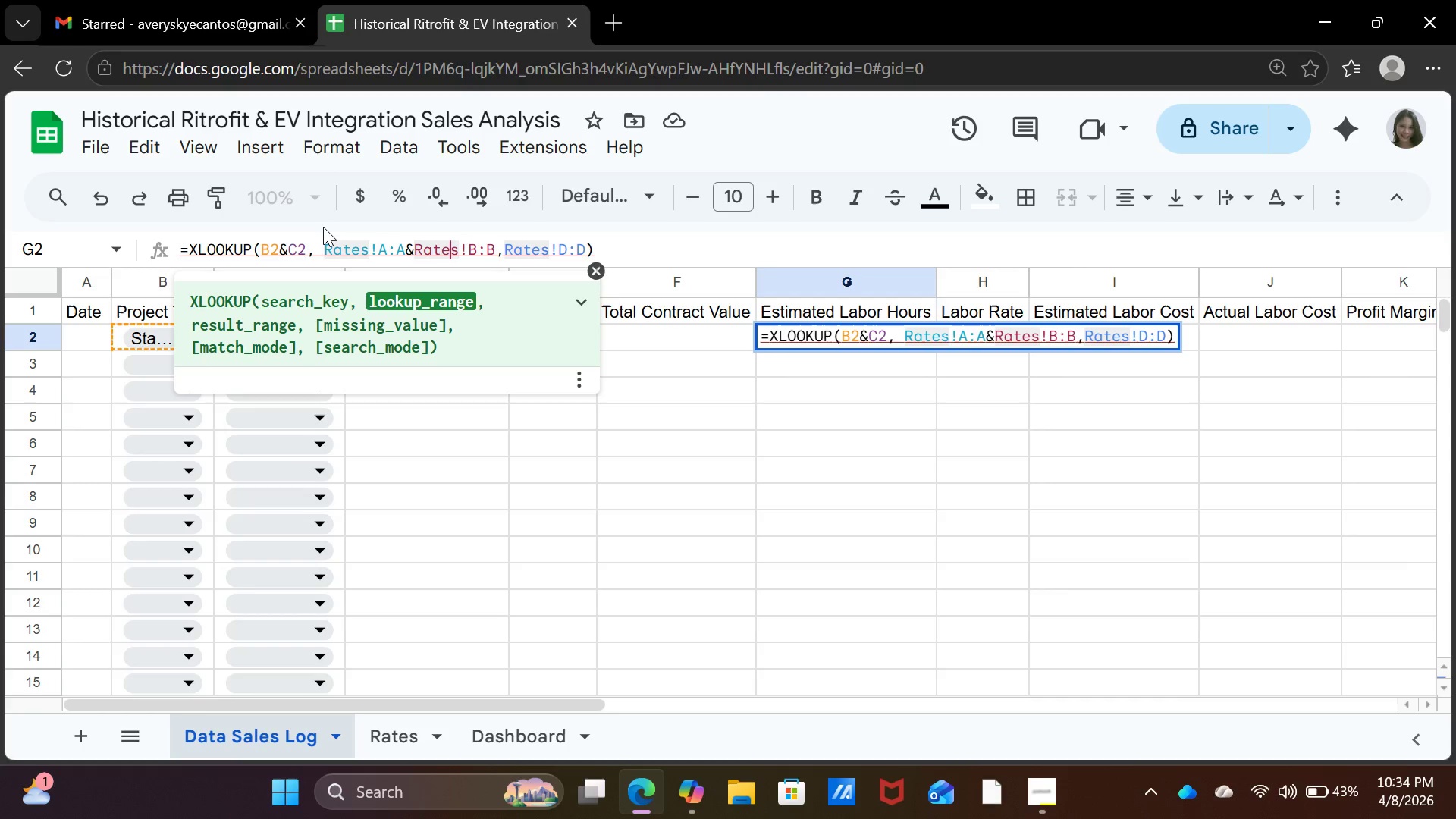 
key(ArrowRight)
 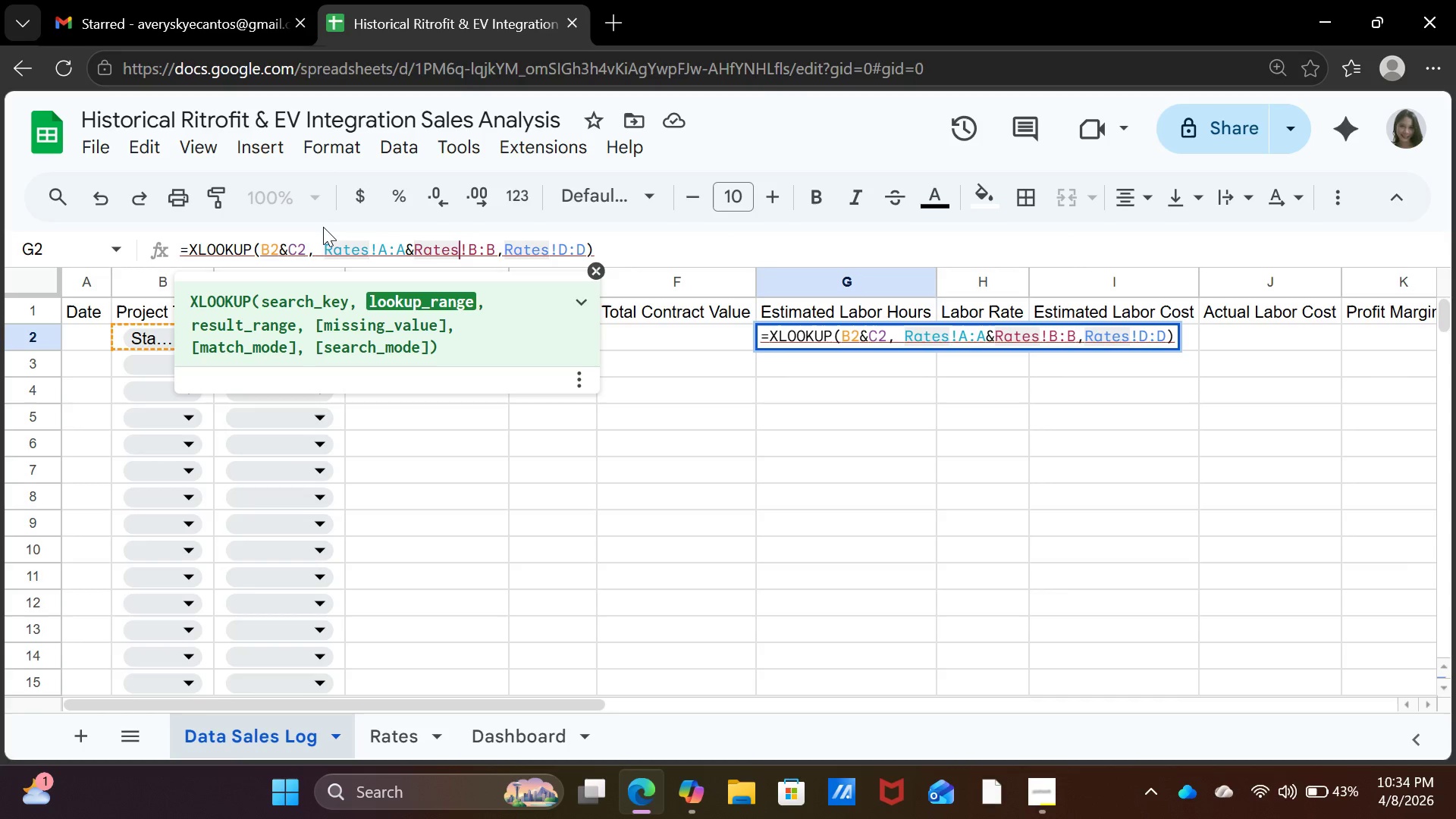 
key(ArrowRight)
 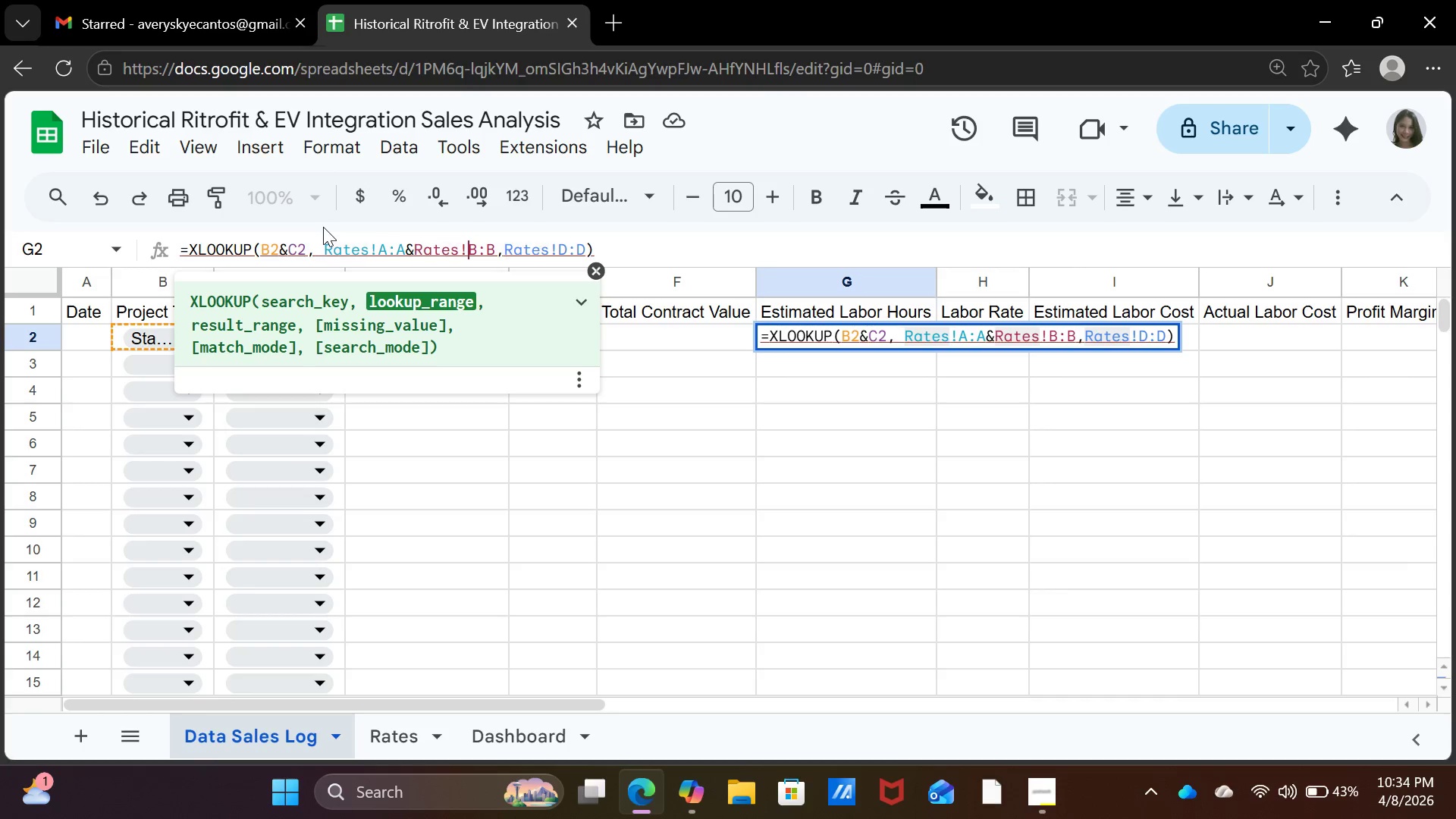 
key(ArrowRight)
 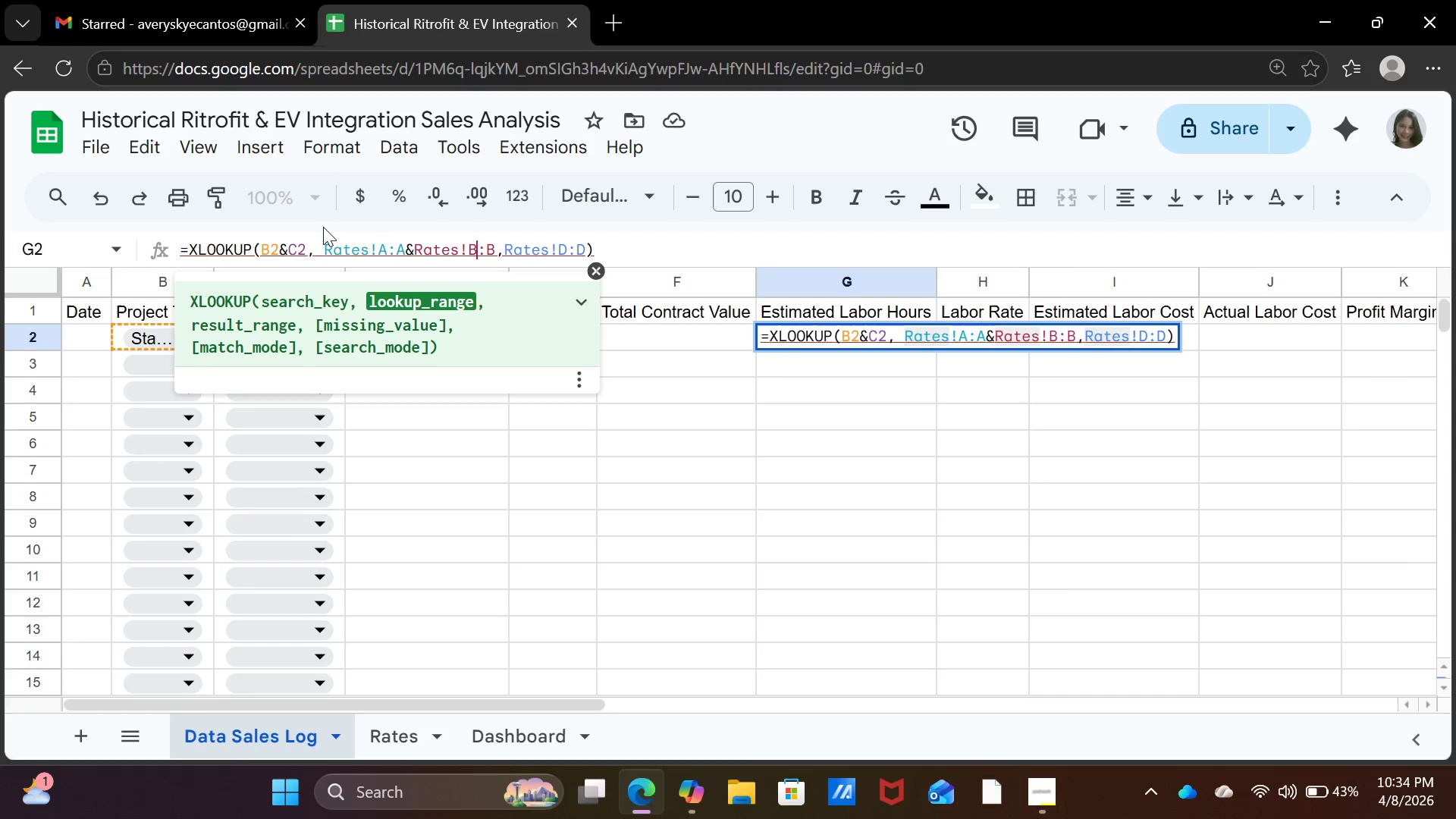 
key(ArrowRight)
 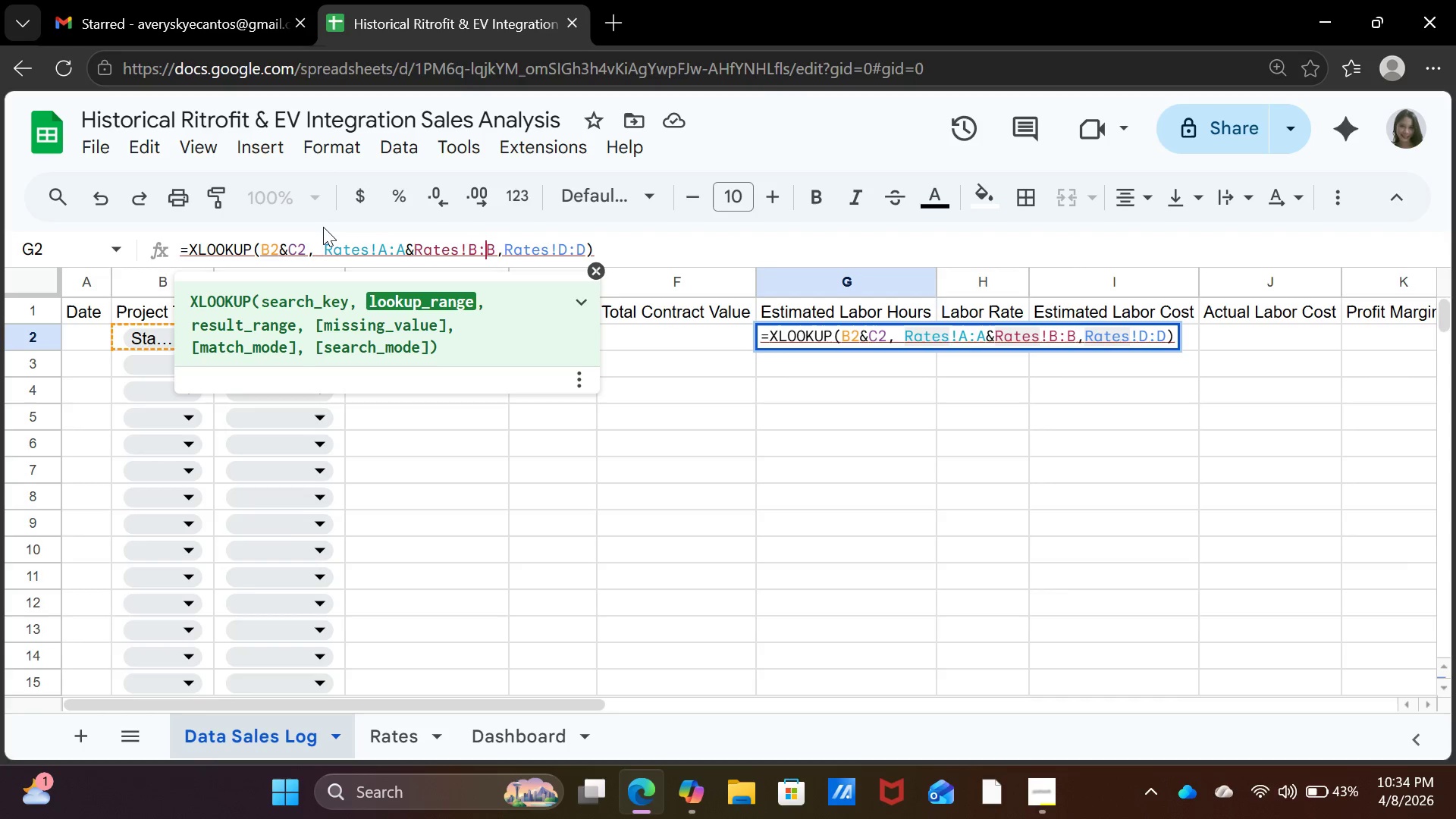 
key(ArrowRight)
 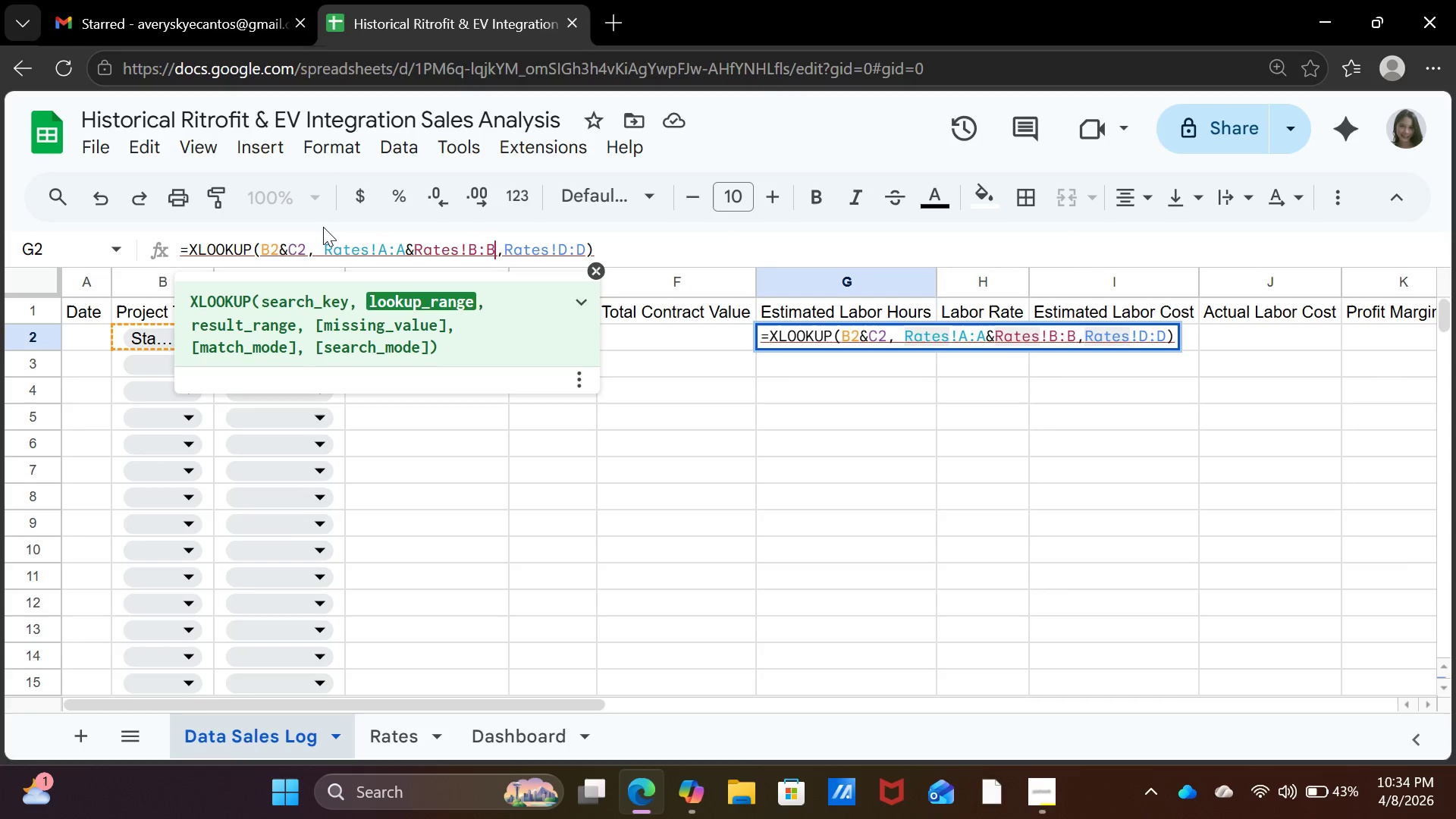 
key(ArrowRight)
 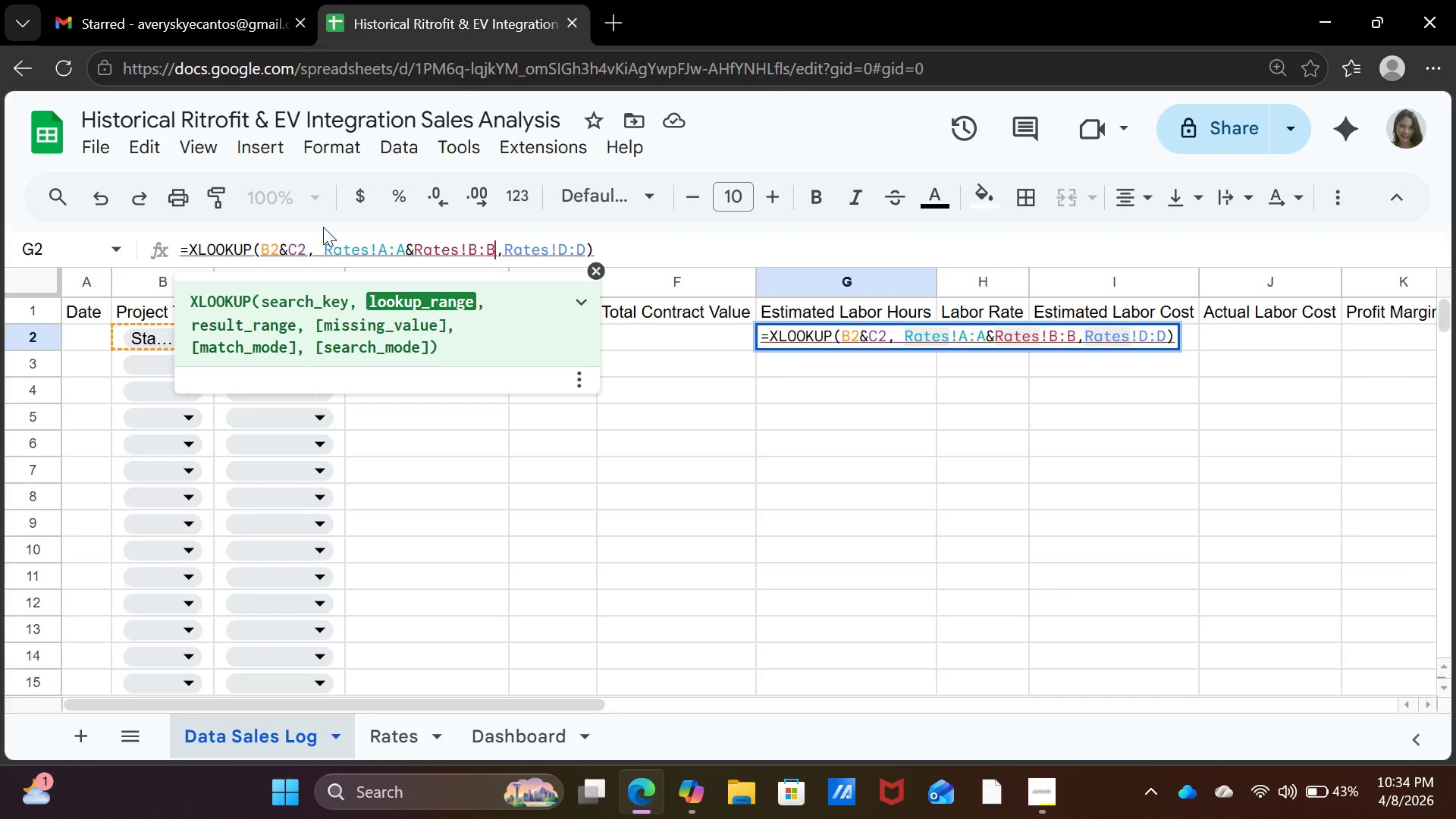 
key(Space)
 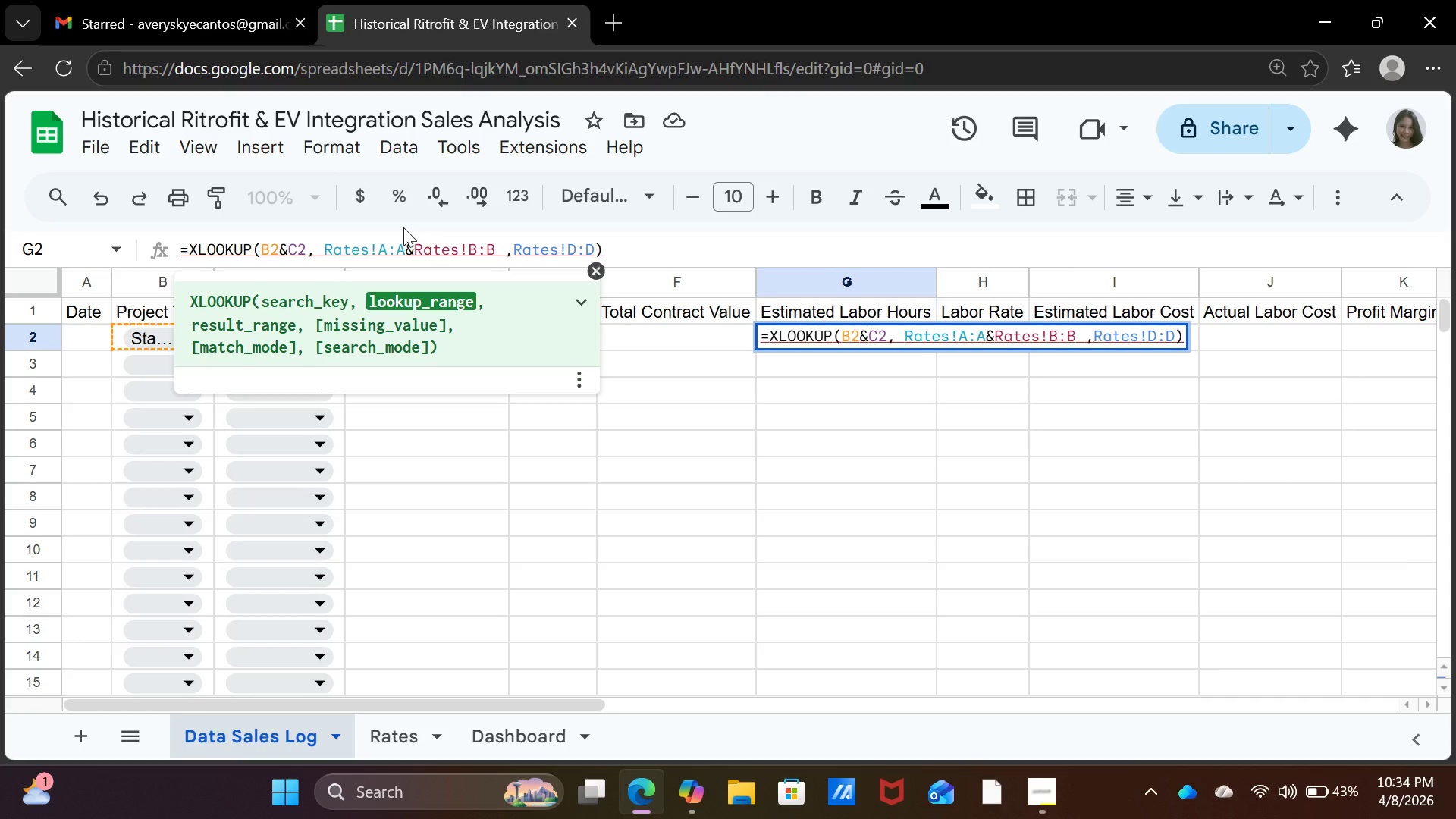 
wait(6.45)
 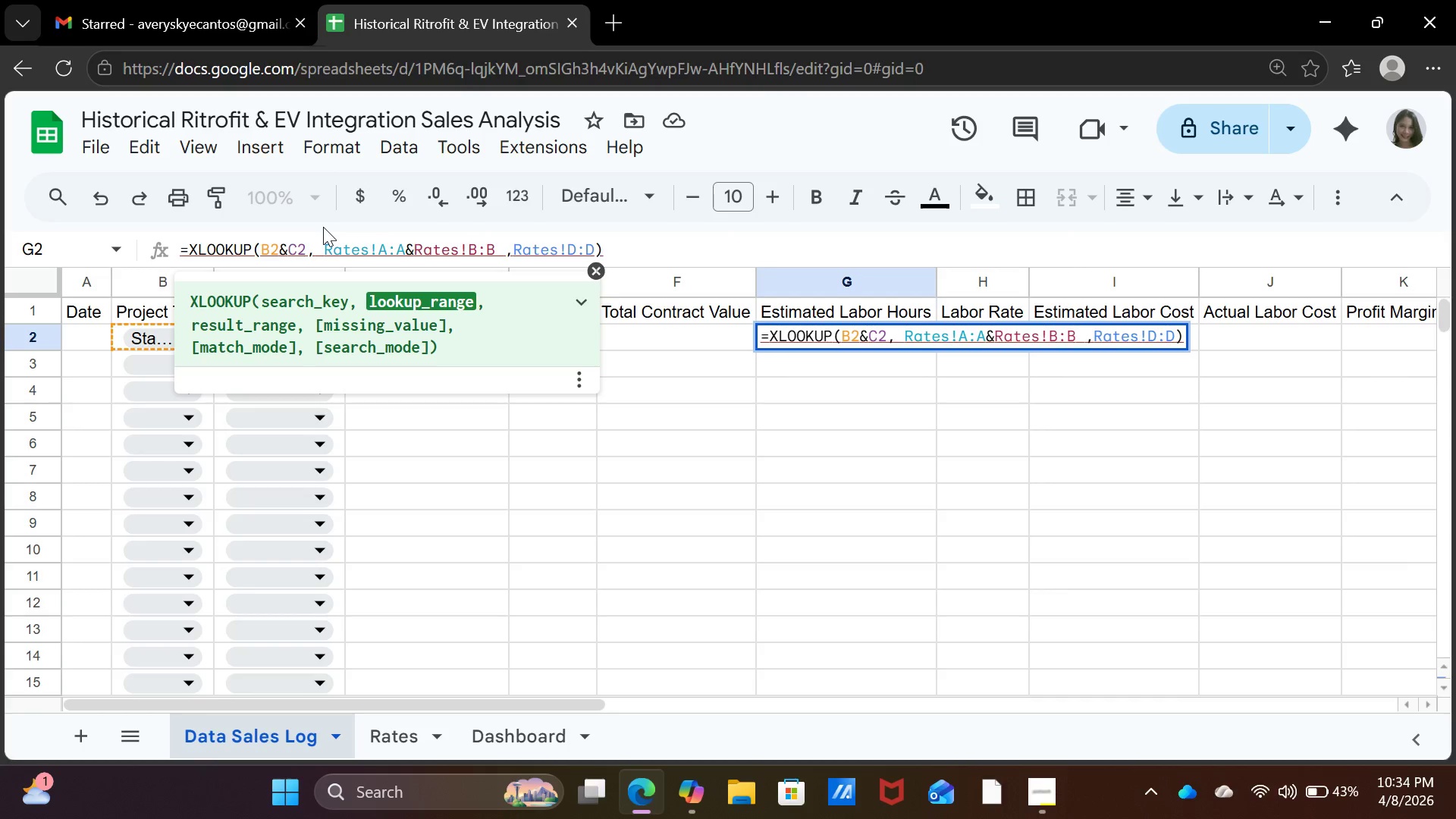 
key(Backspace)
 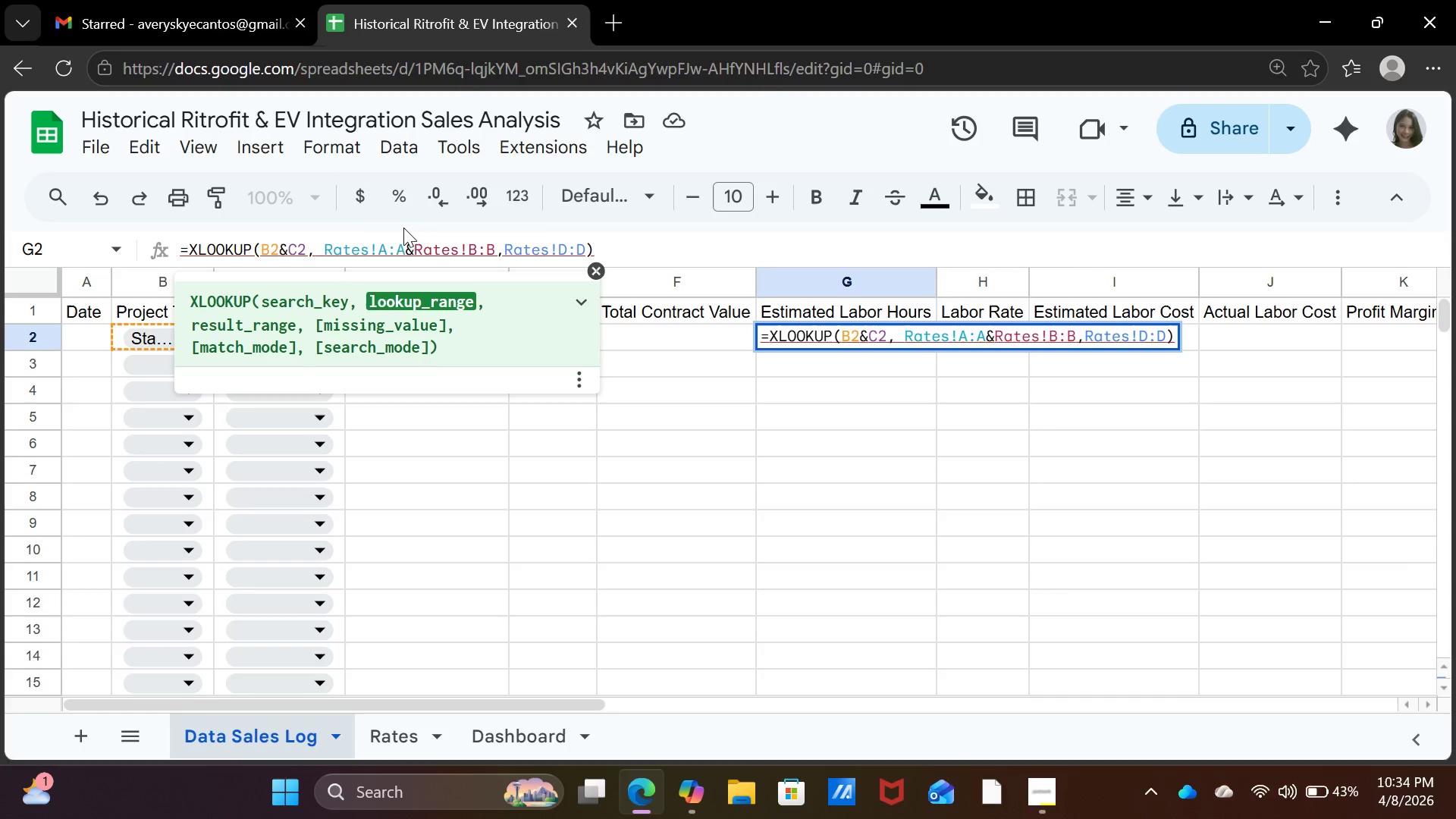 
key(ArrowRight)
 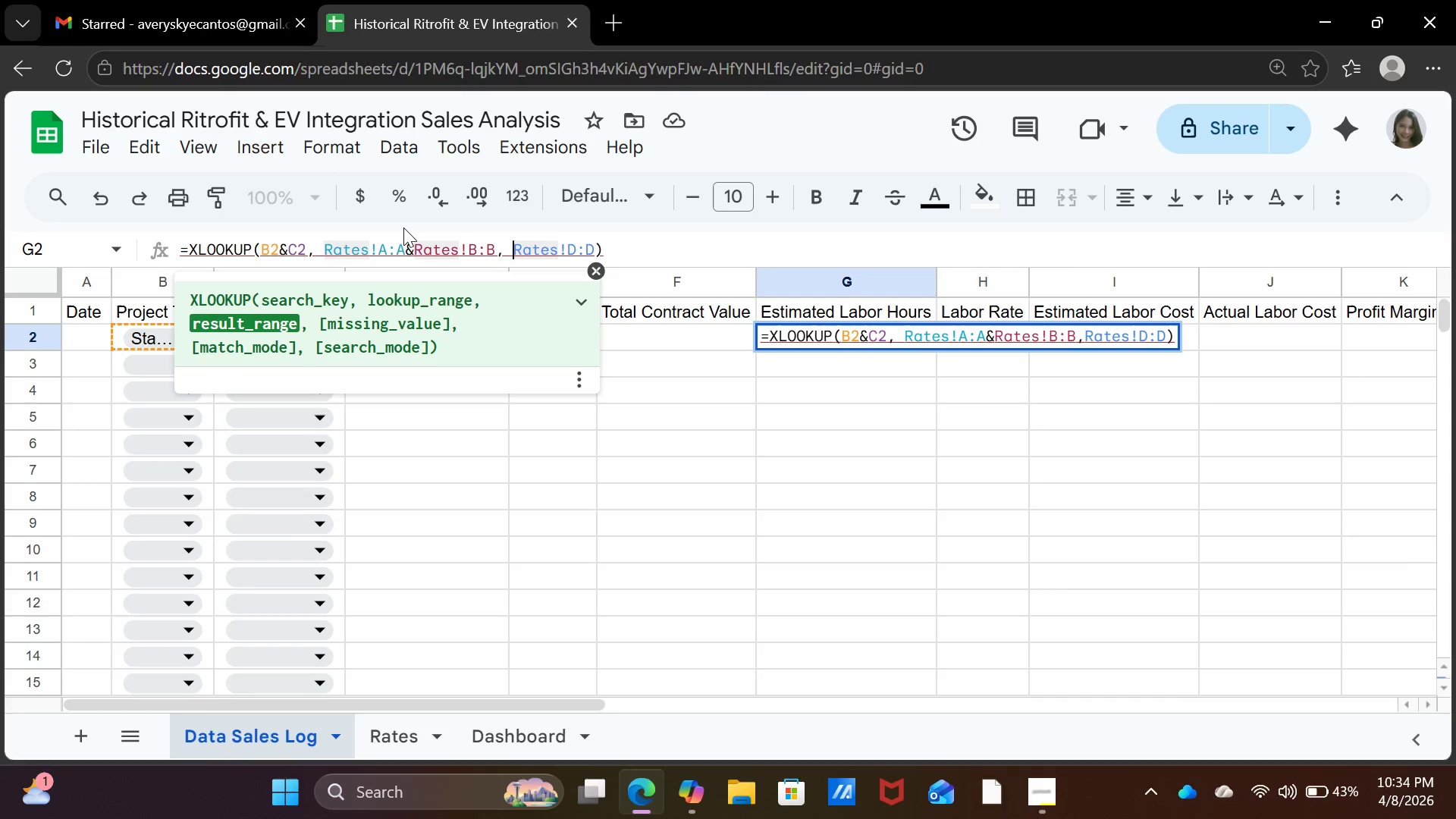 
key(Space)
 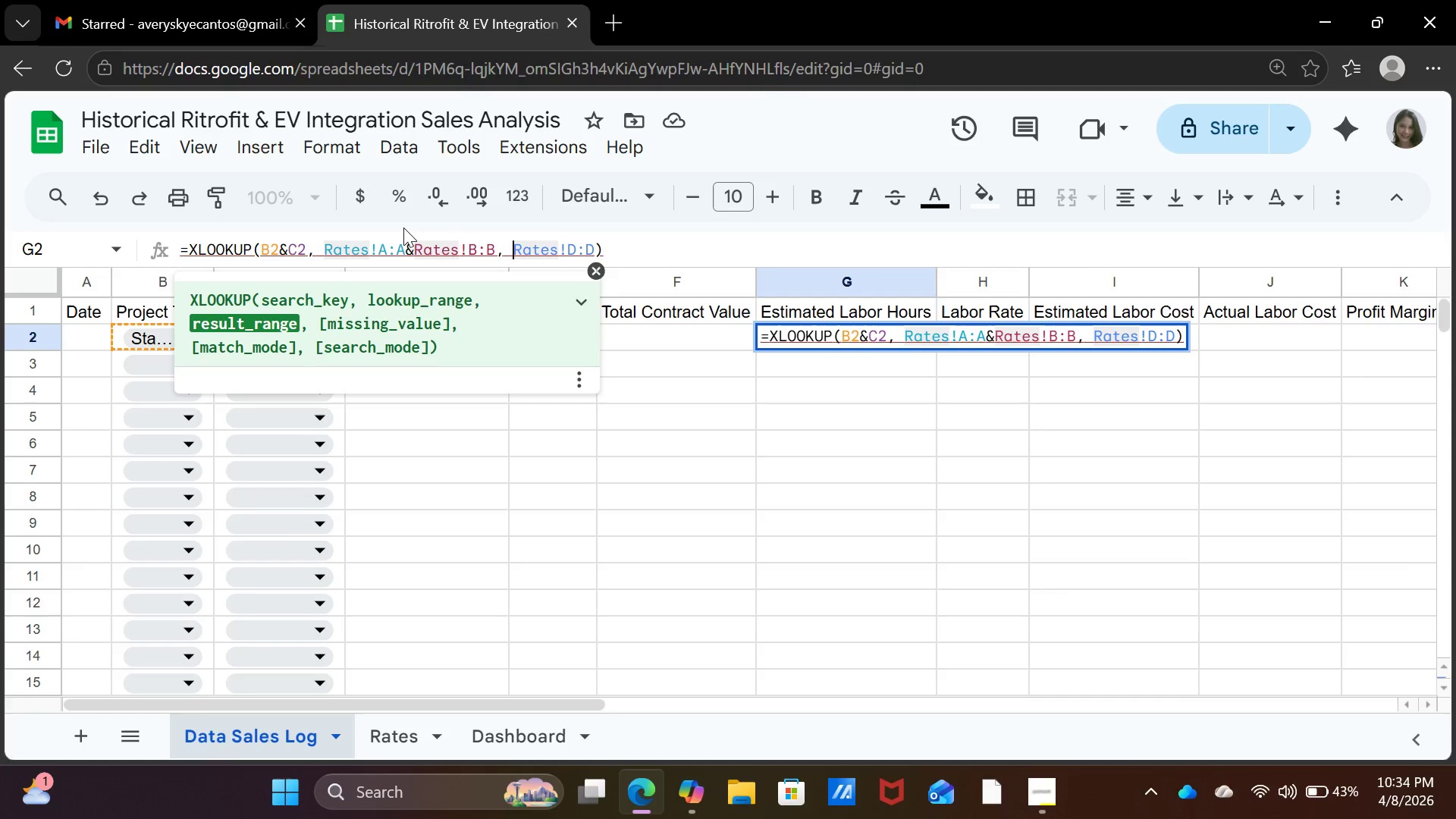 
wait(16.66)
 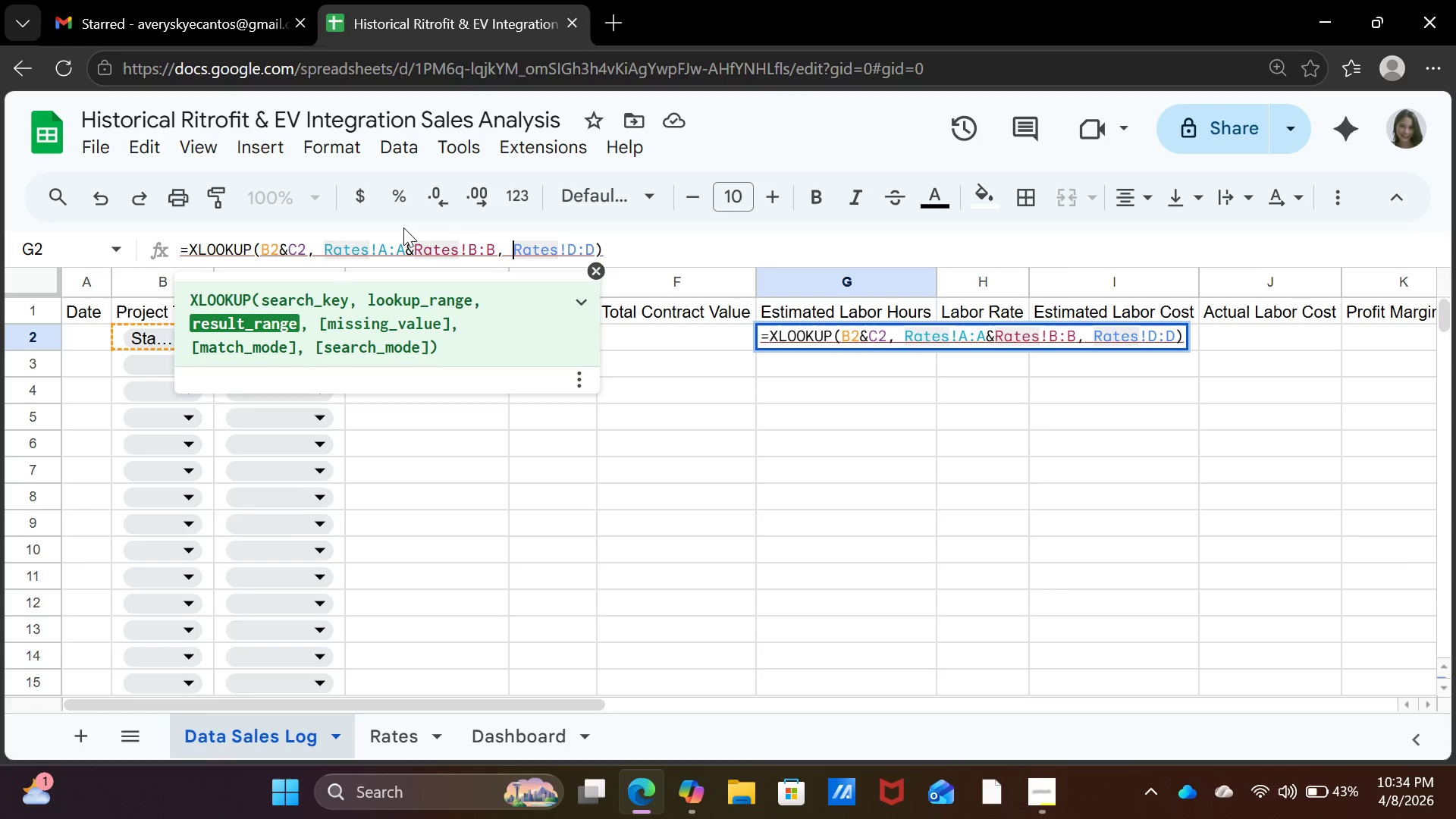 
key(Enter)
 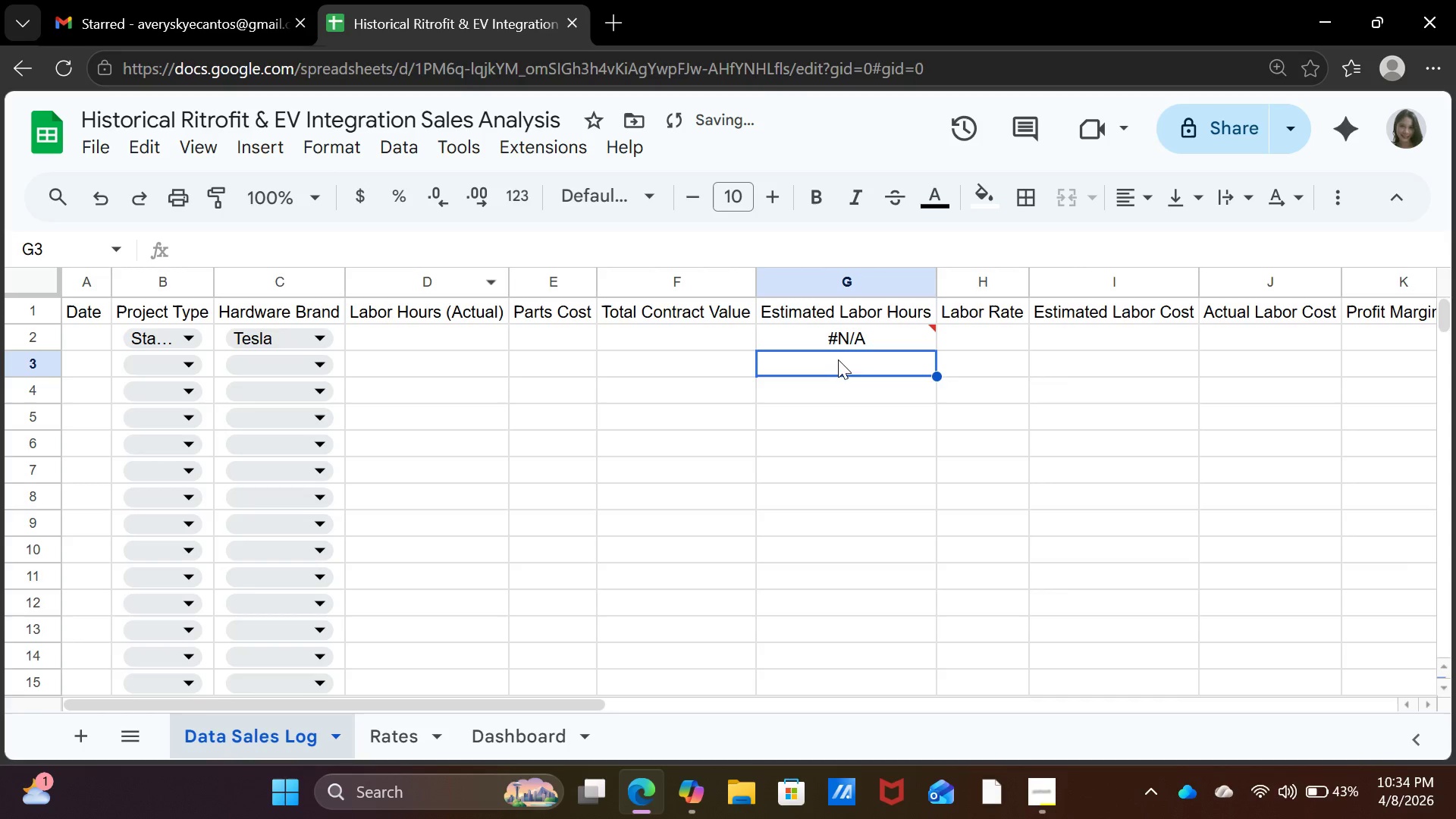 
left_click([849, 336])
 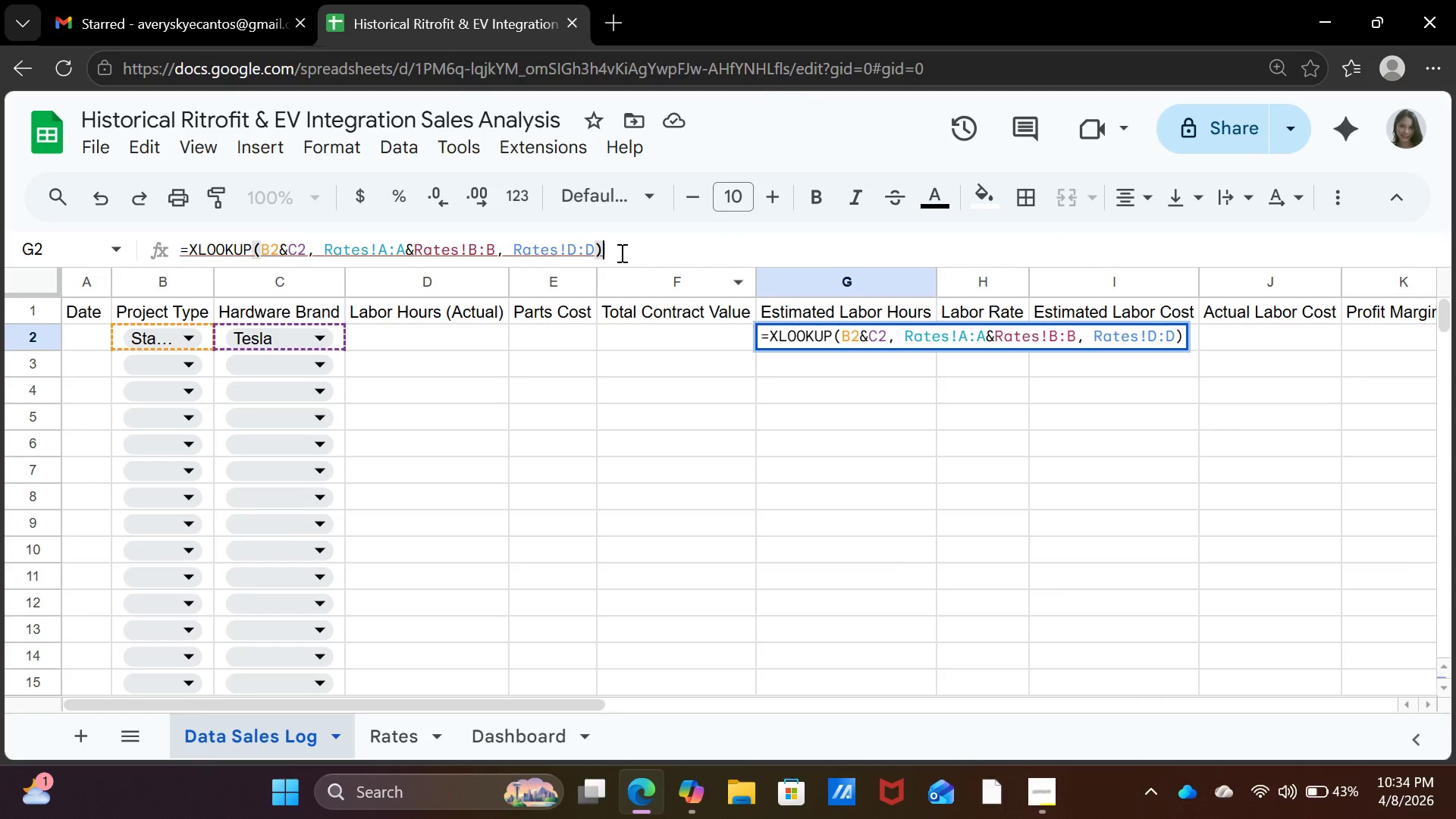 
wait(10.02)
 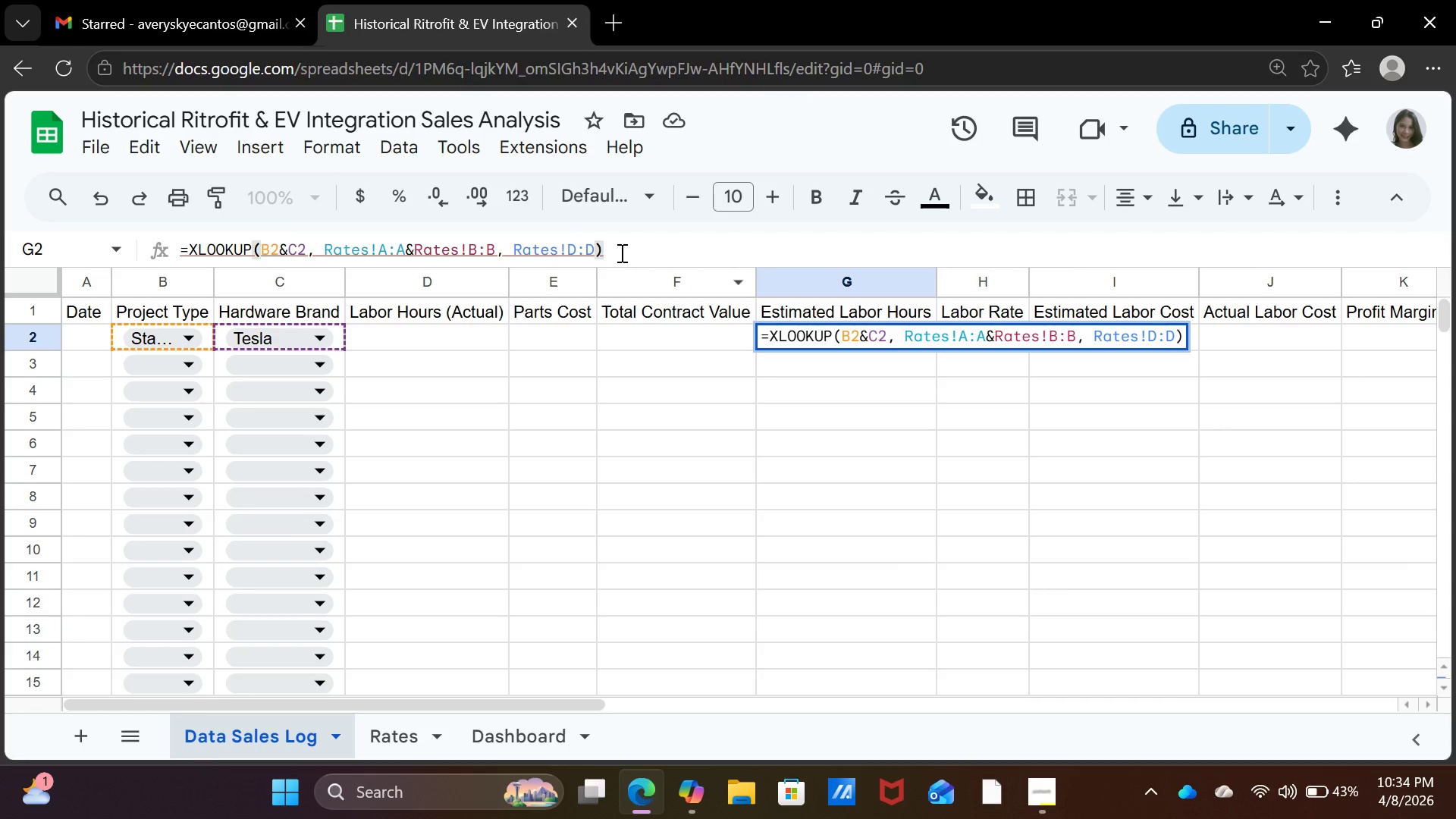 
key(Shift+8)
 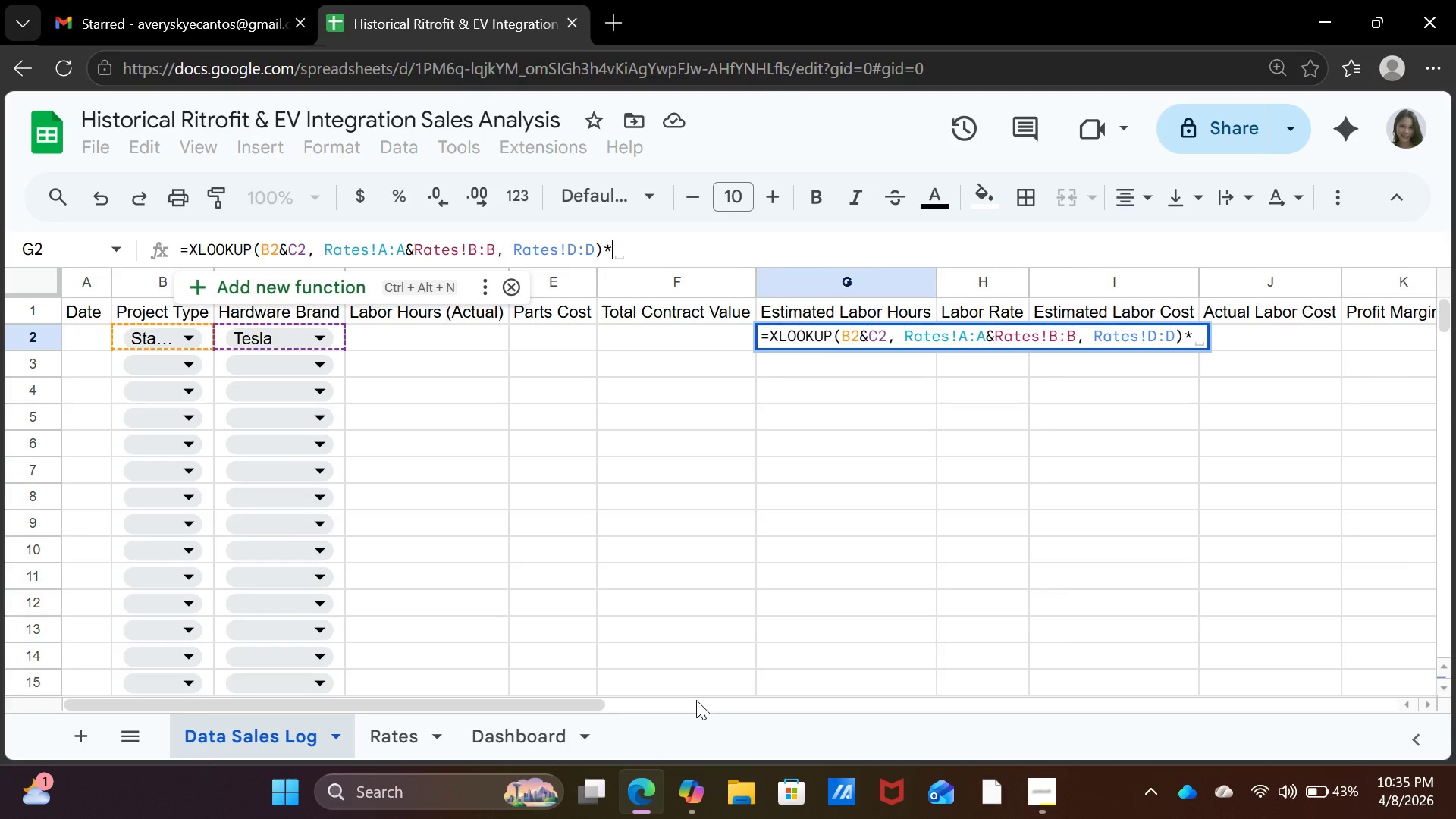 
wait(8.48)
 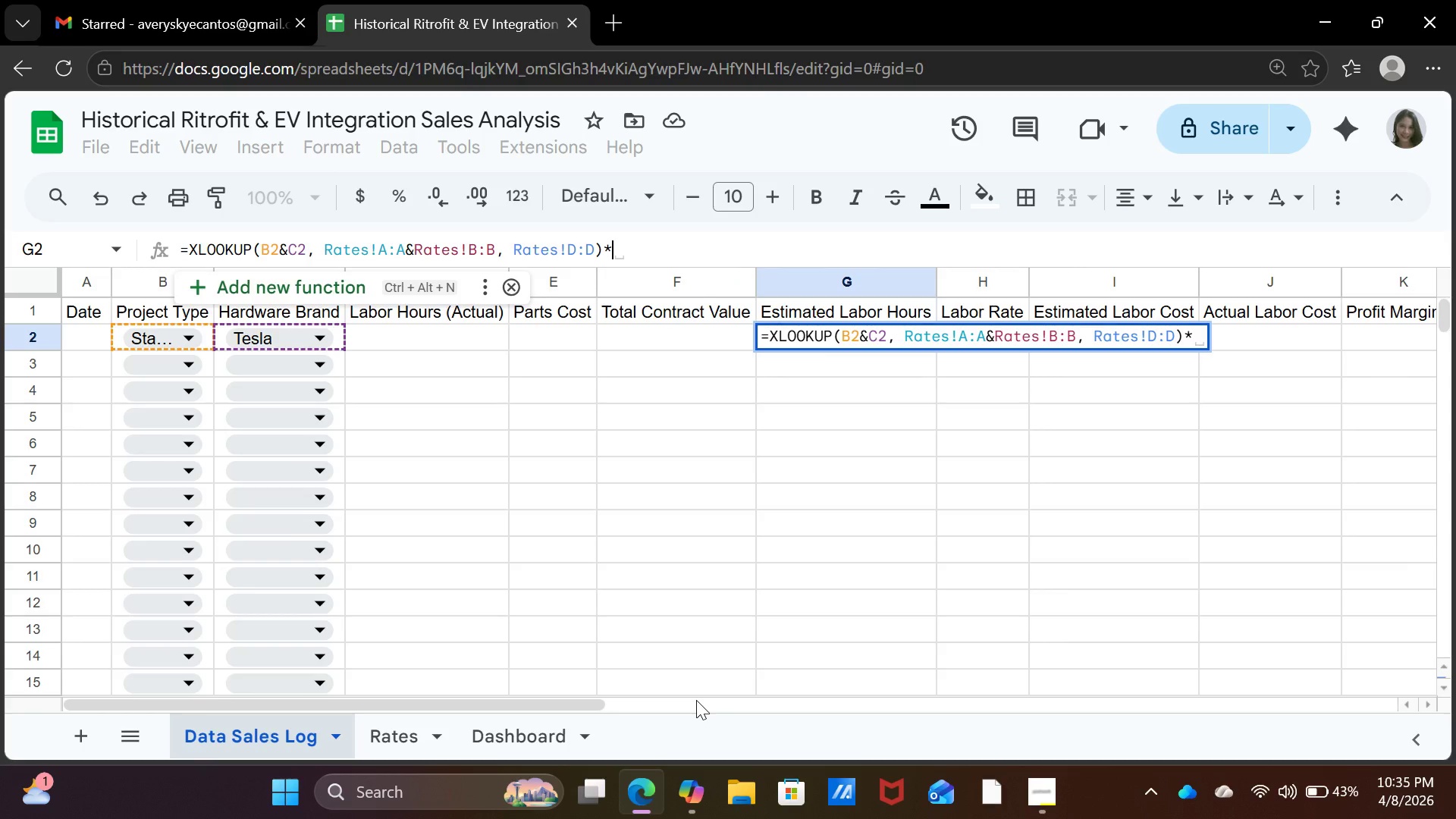 
type(XLOOKUP)
 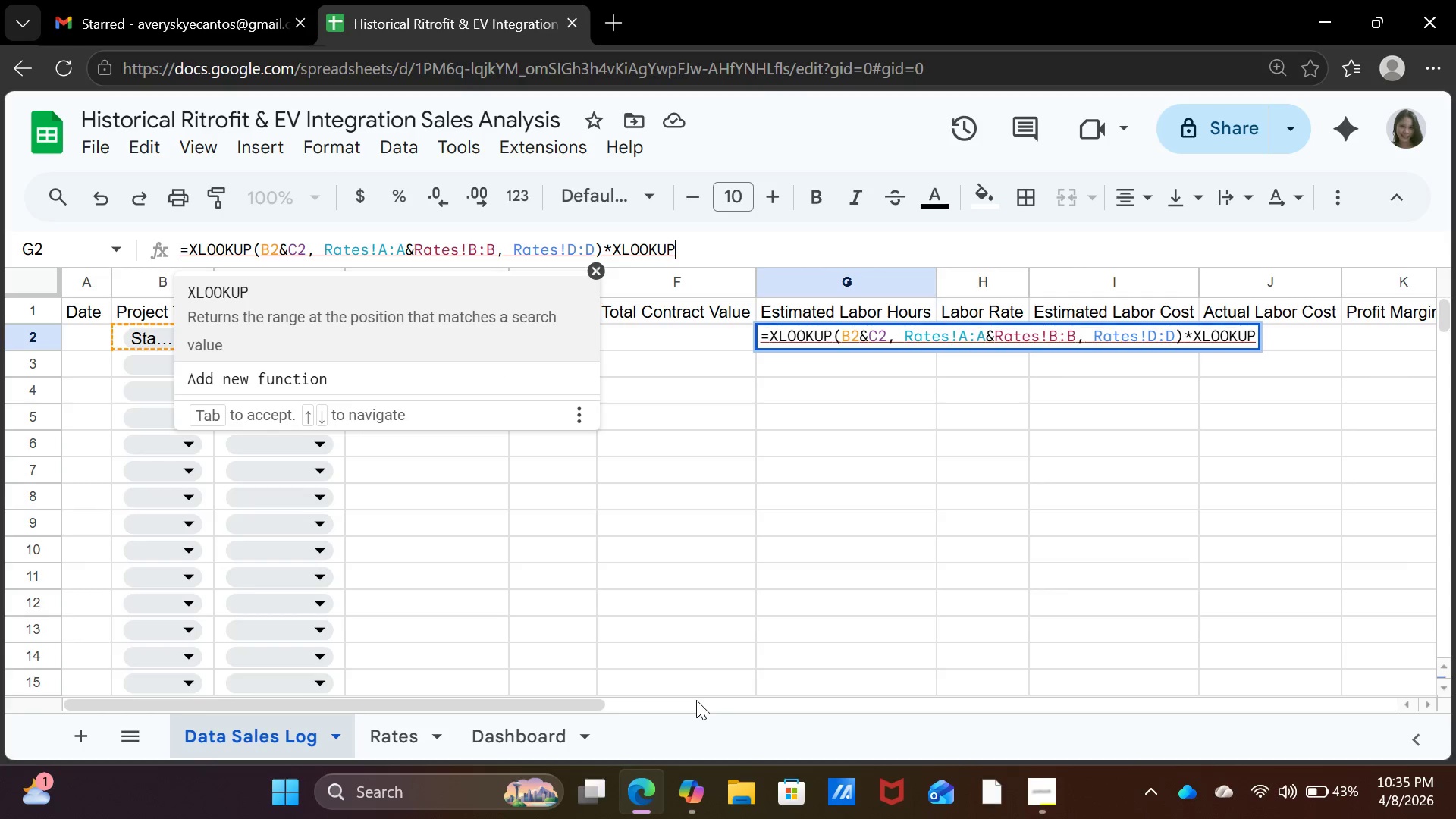 
type((B2&C2, RA)
key(Backspace)
type(ates!)
 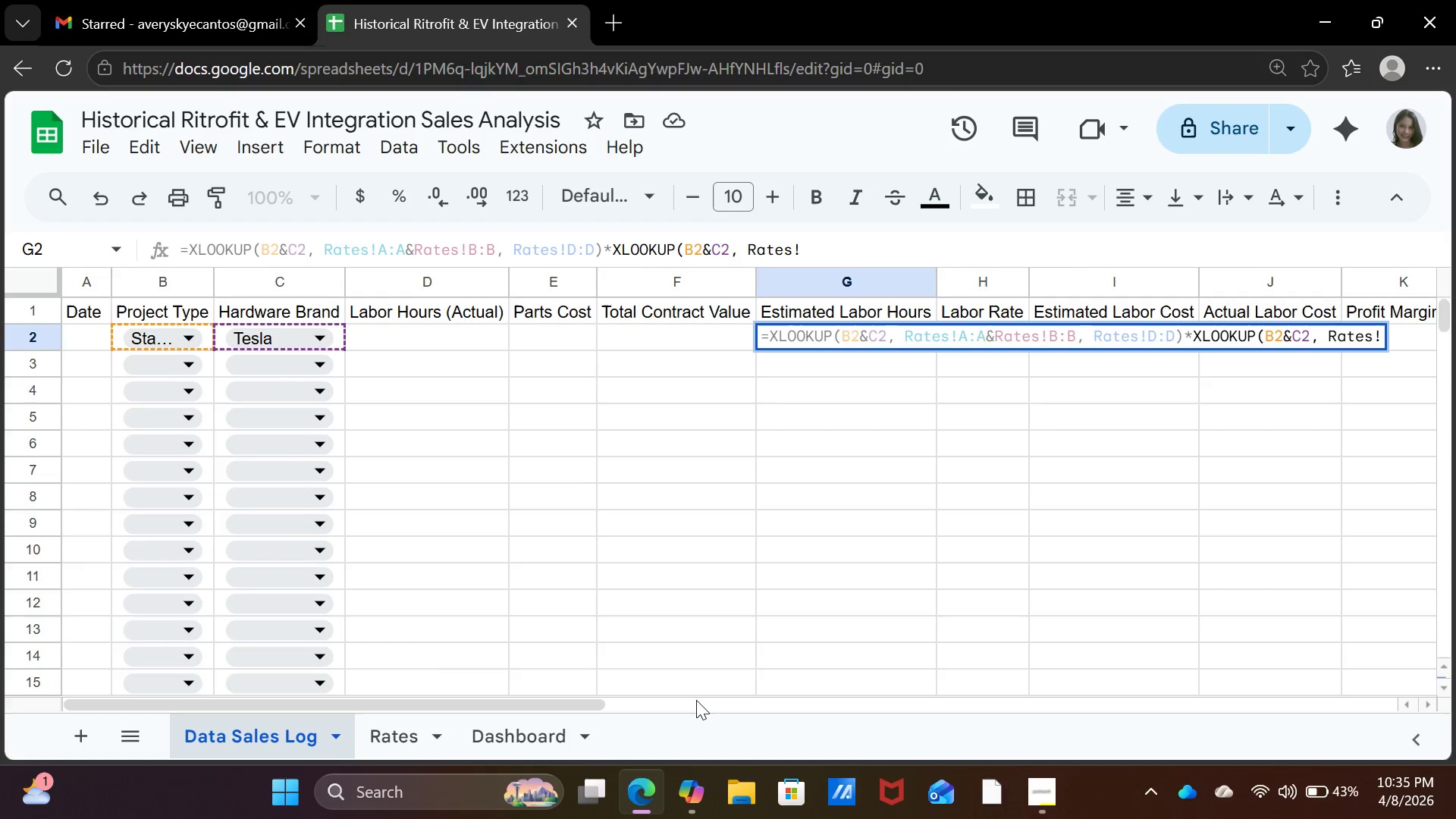 
wait(5.2)
 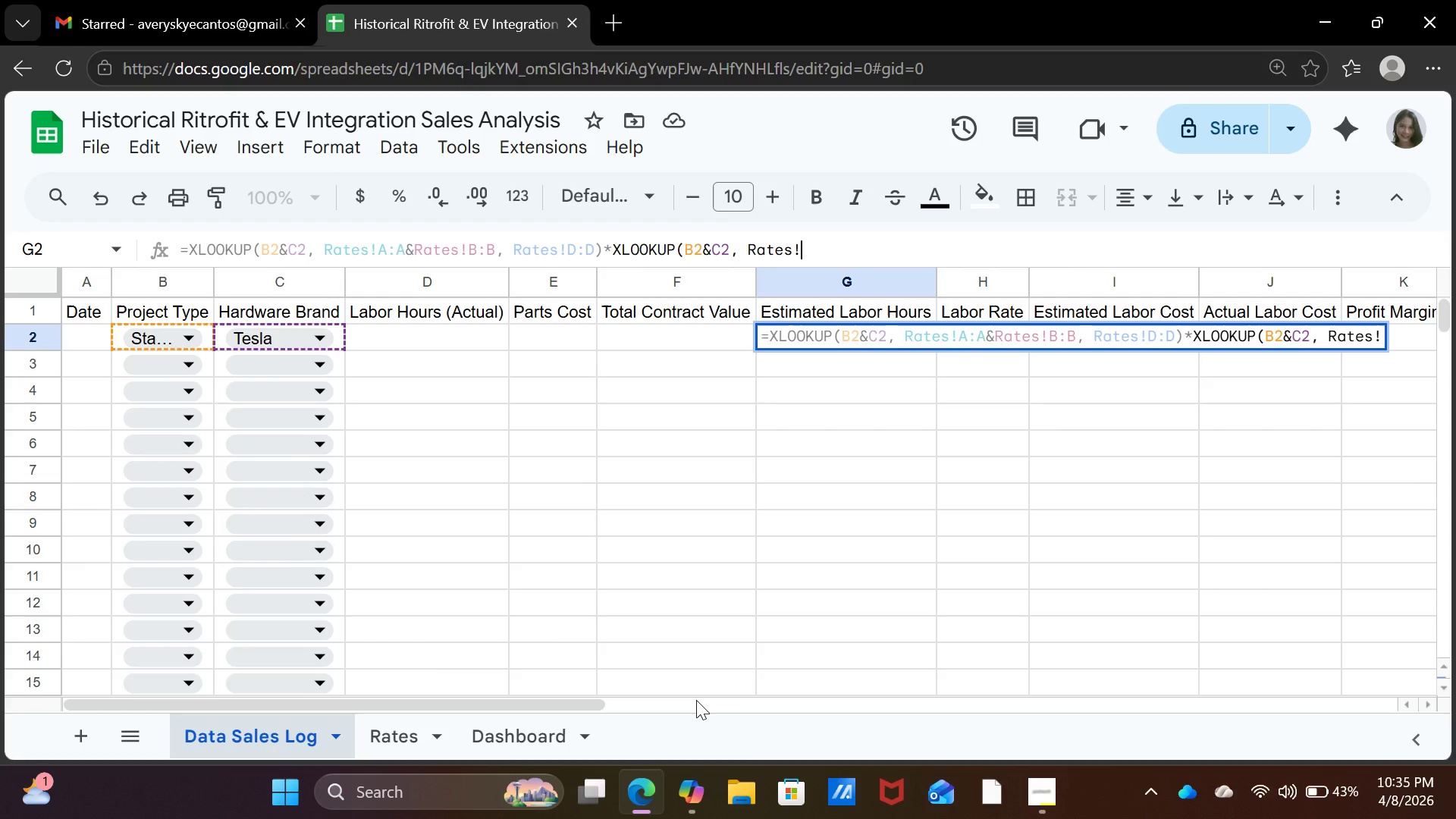 
key(Shift+ShiftLeft)
 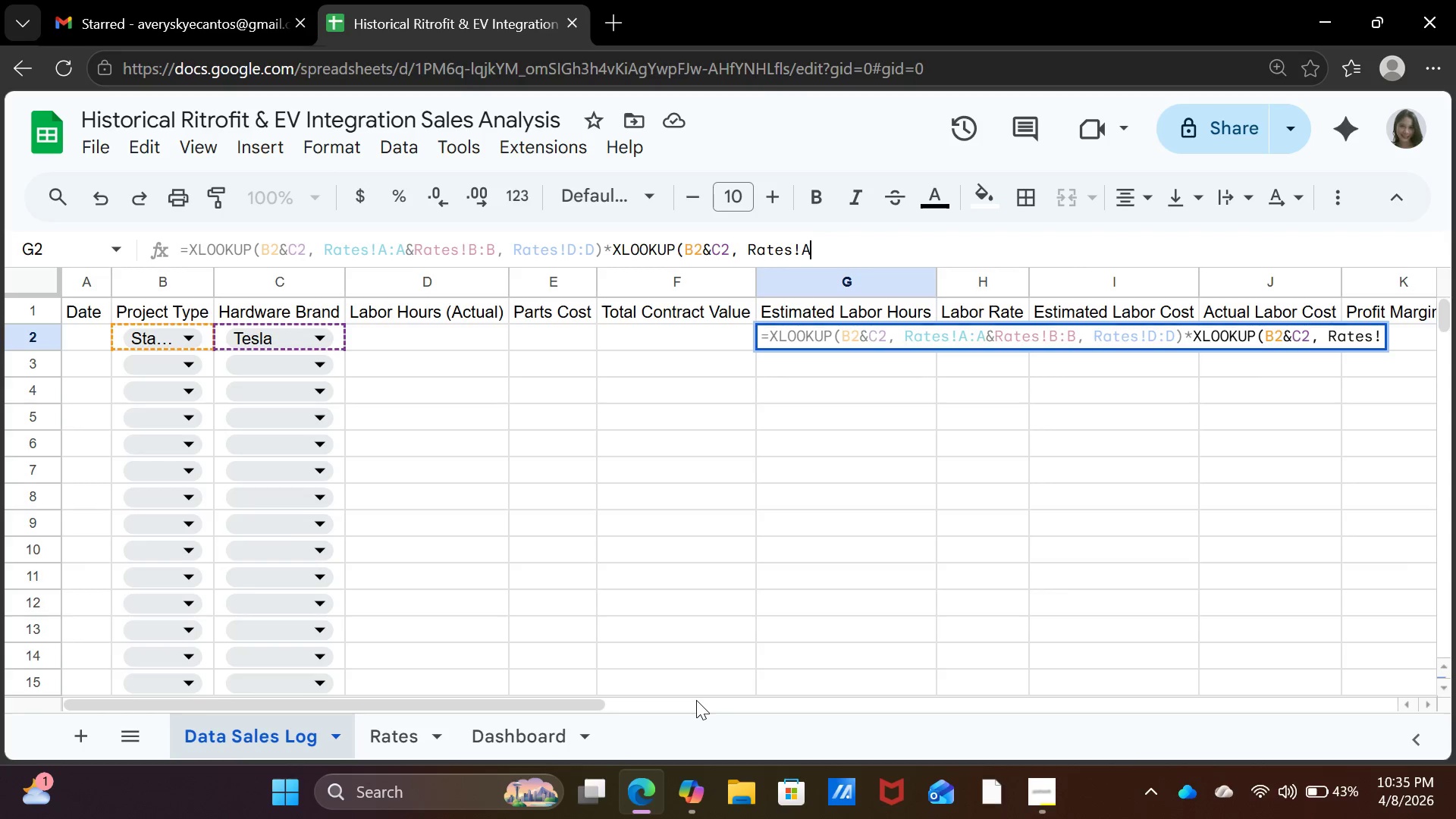 
key(Shift+A)
 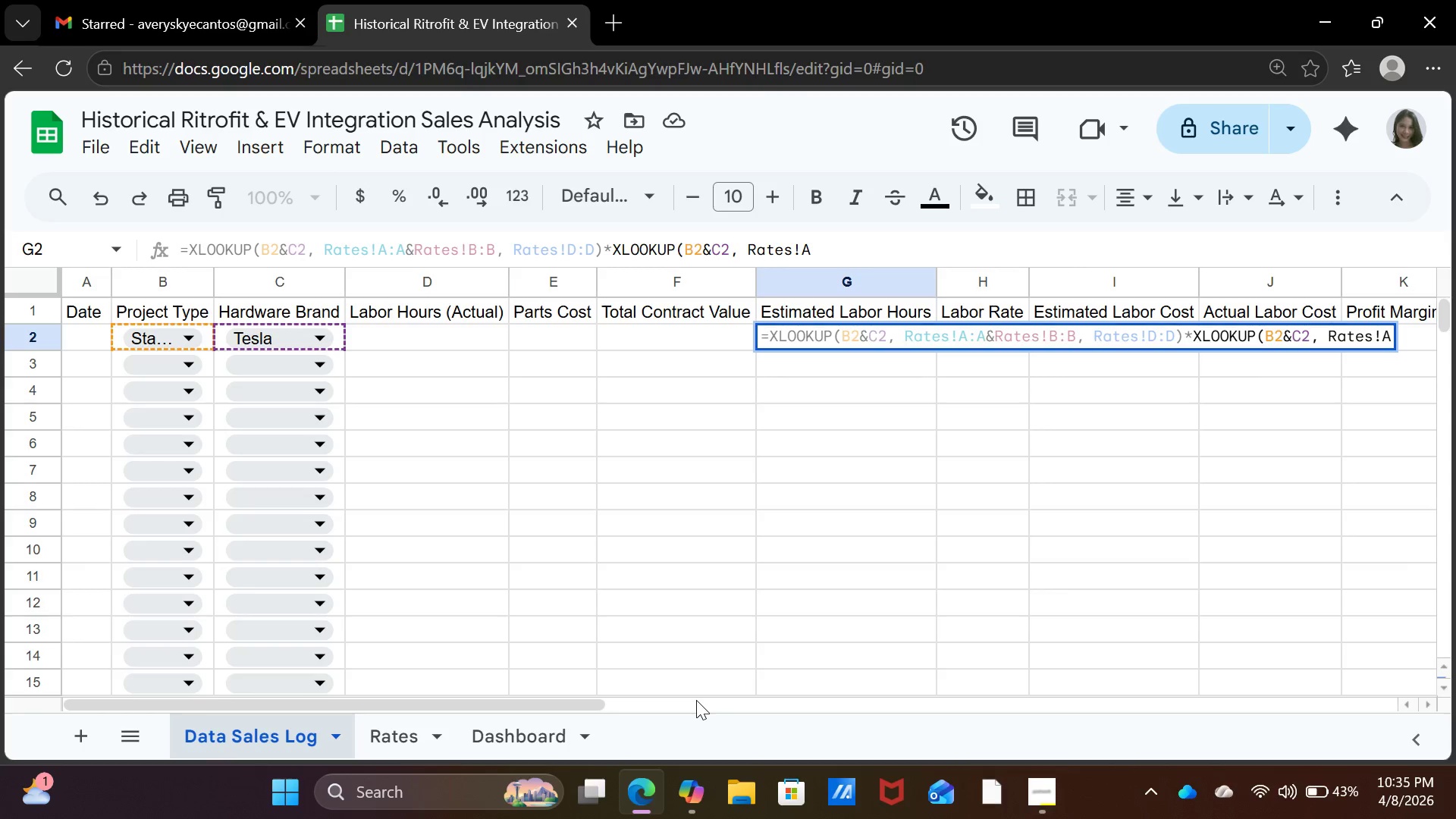 
key(Shift+ShiftRight)
 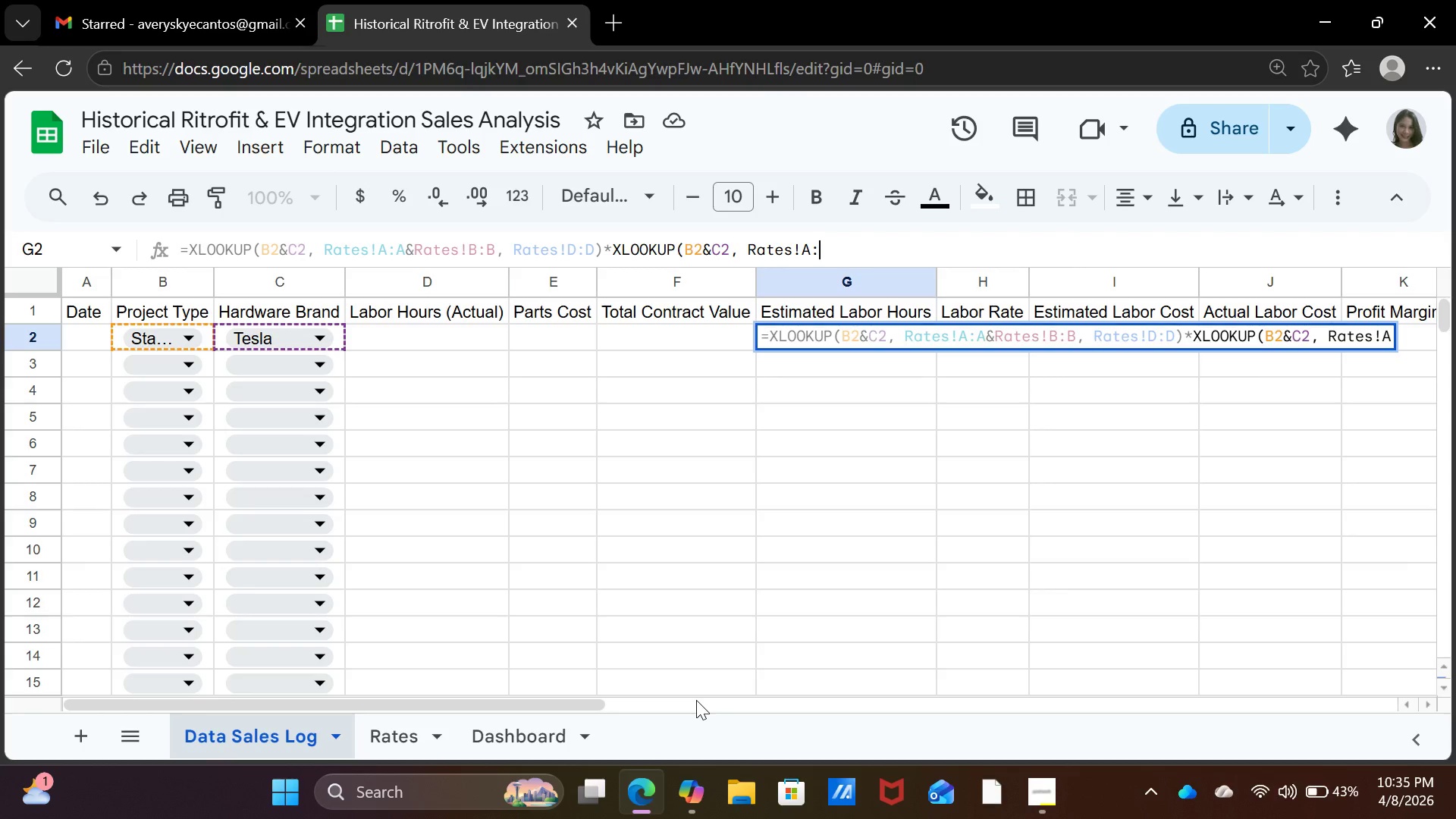 
key(Shift+Semicolon)
 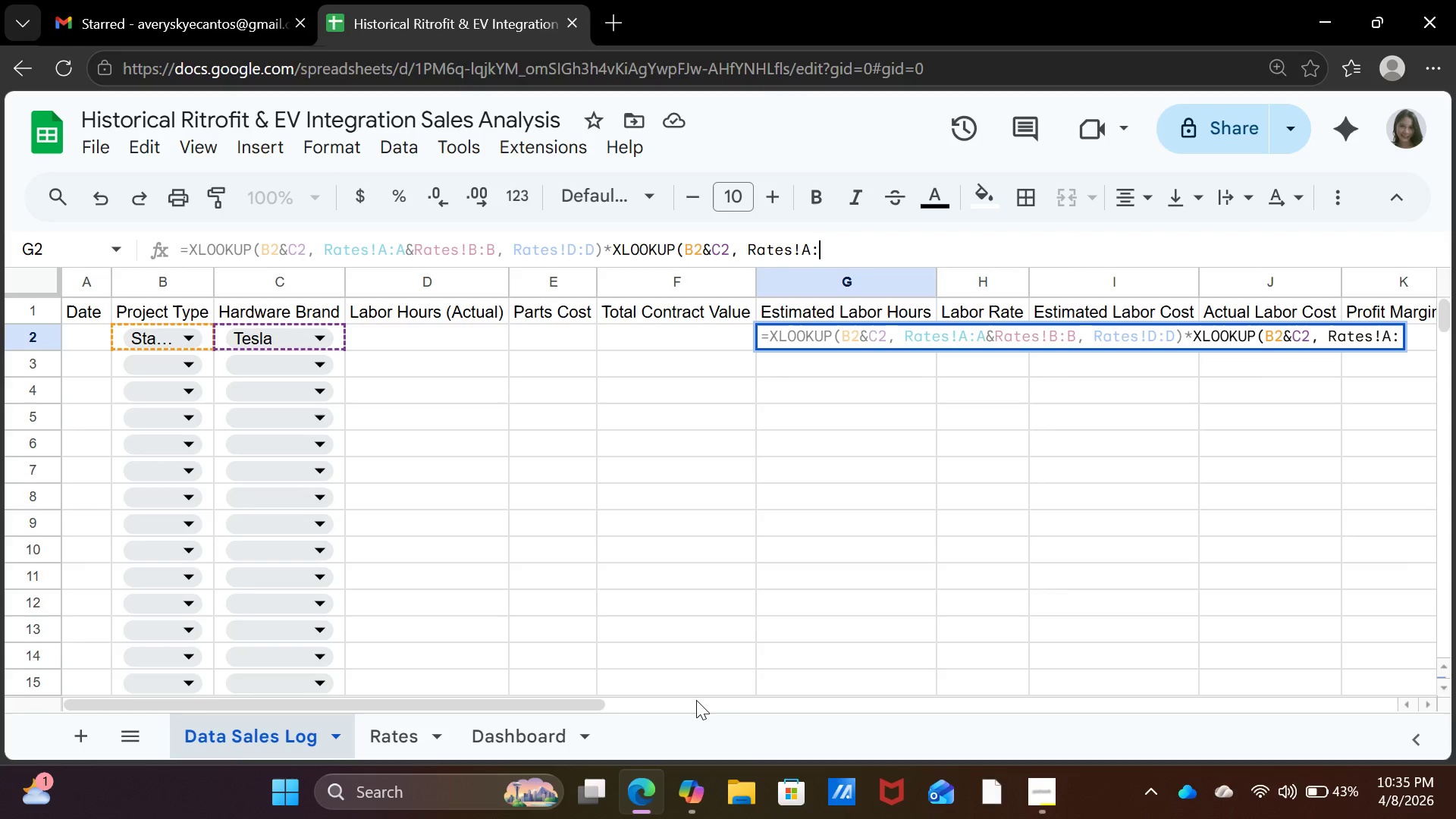 
key(Shift+ShiftLeft)
 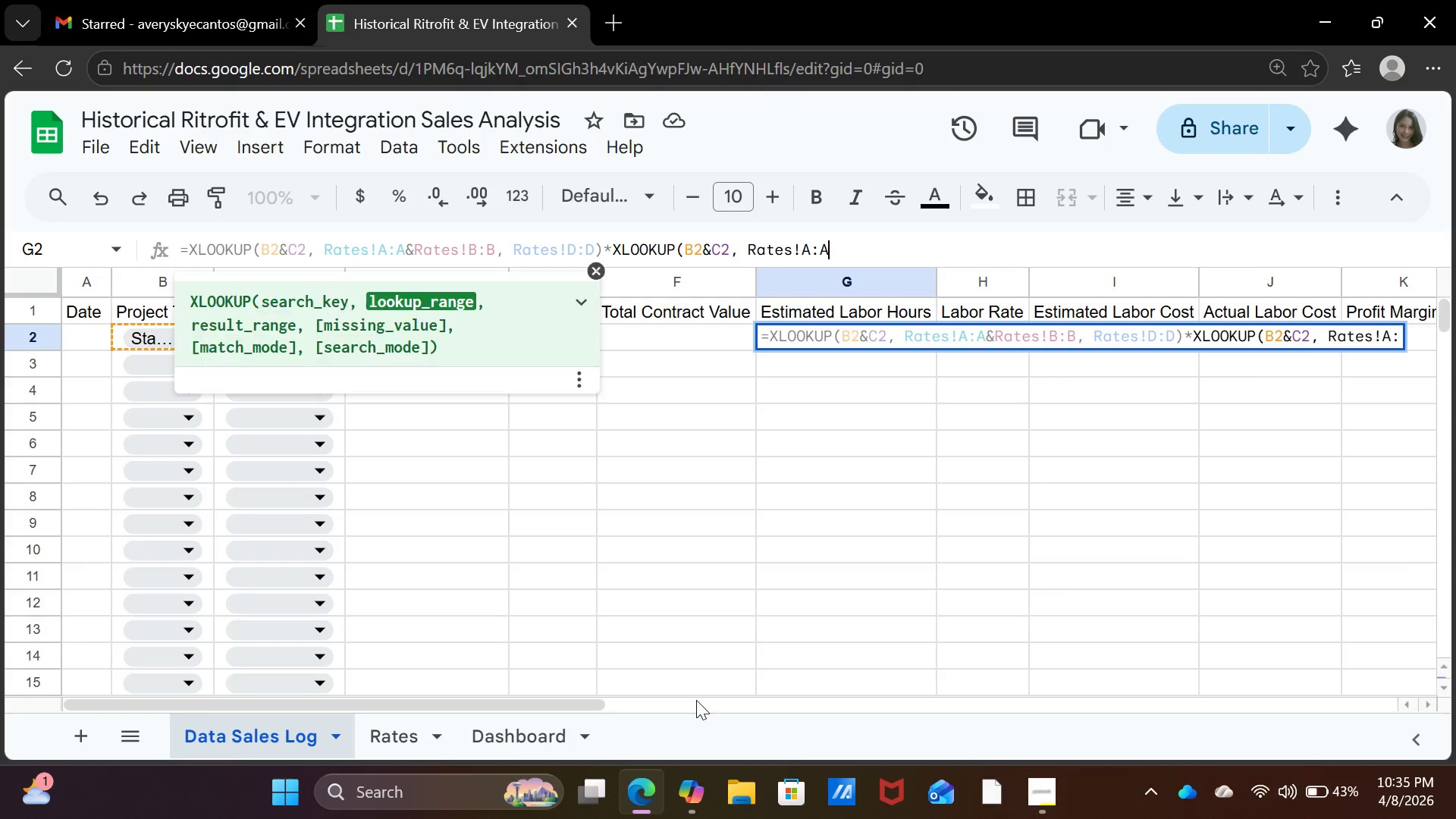 
key(Shift+A)
 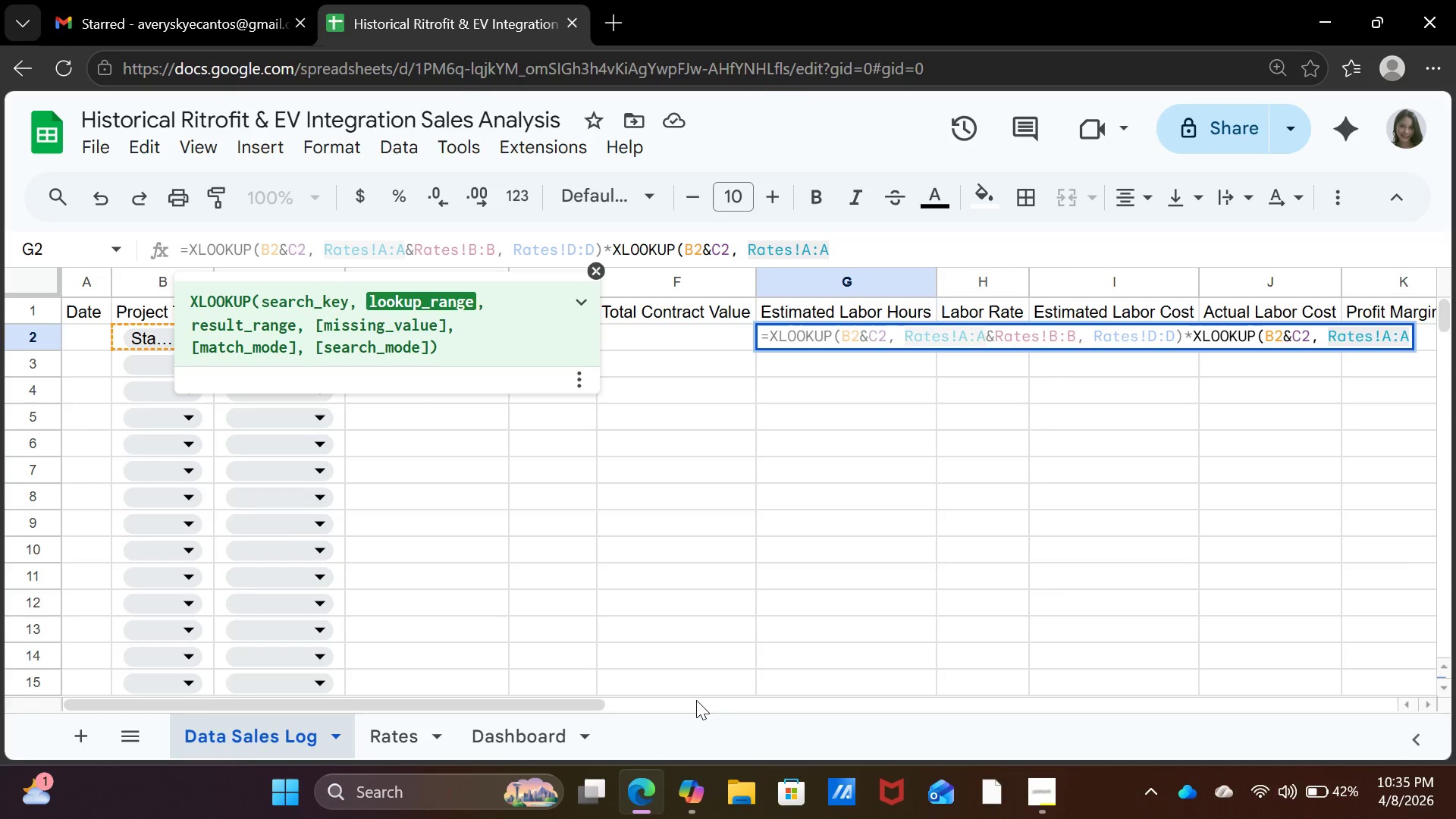 
wait(16.12)
 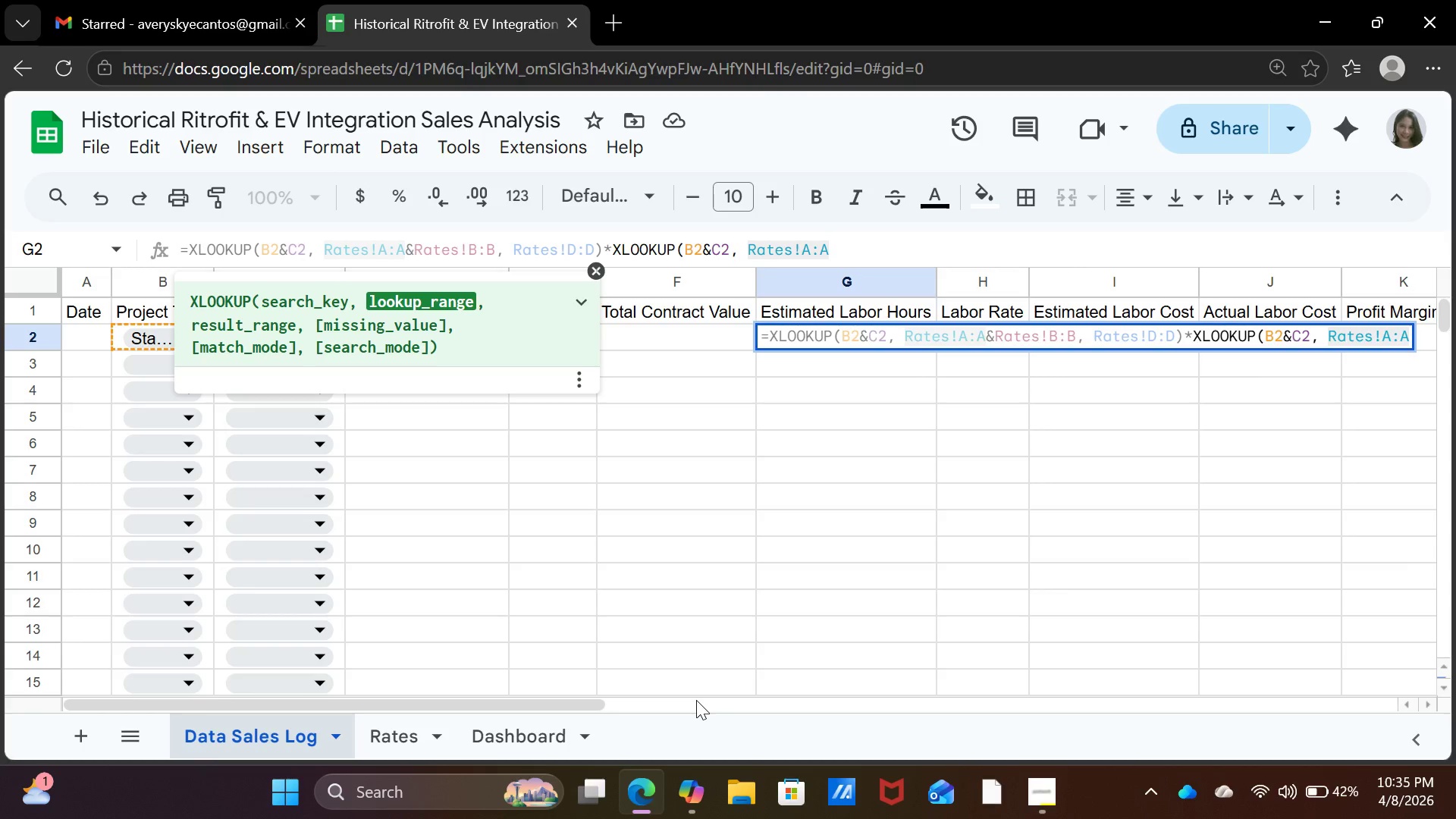 
type(&Rates!b)
key(Backspace)
type(b)
key(Backspace)
type(B:B)
 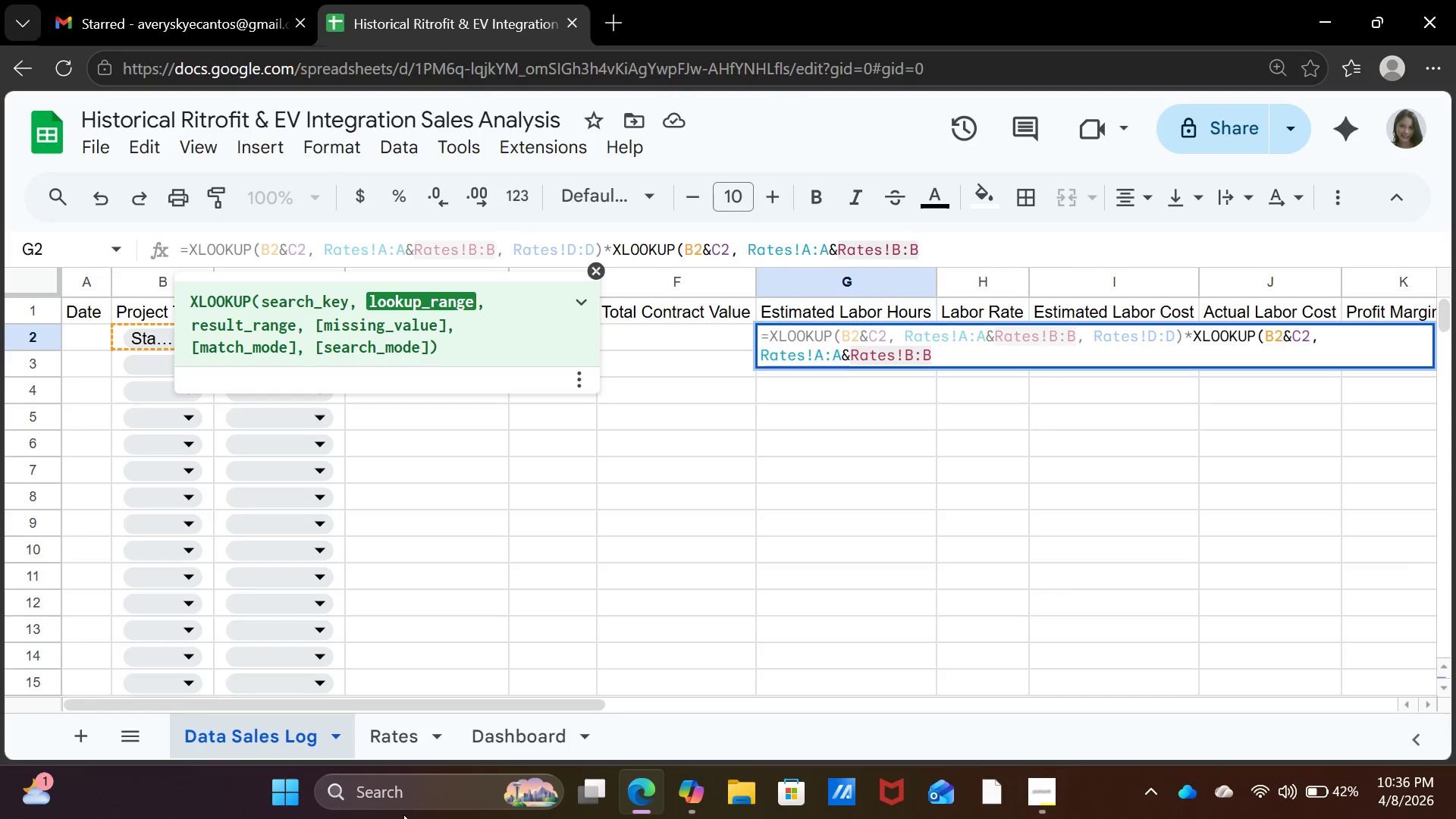 
type(, RA)
key(Backspace)
type(ates)
 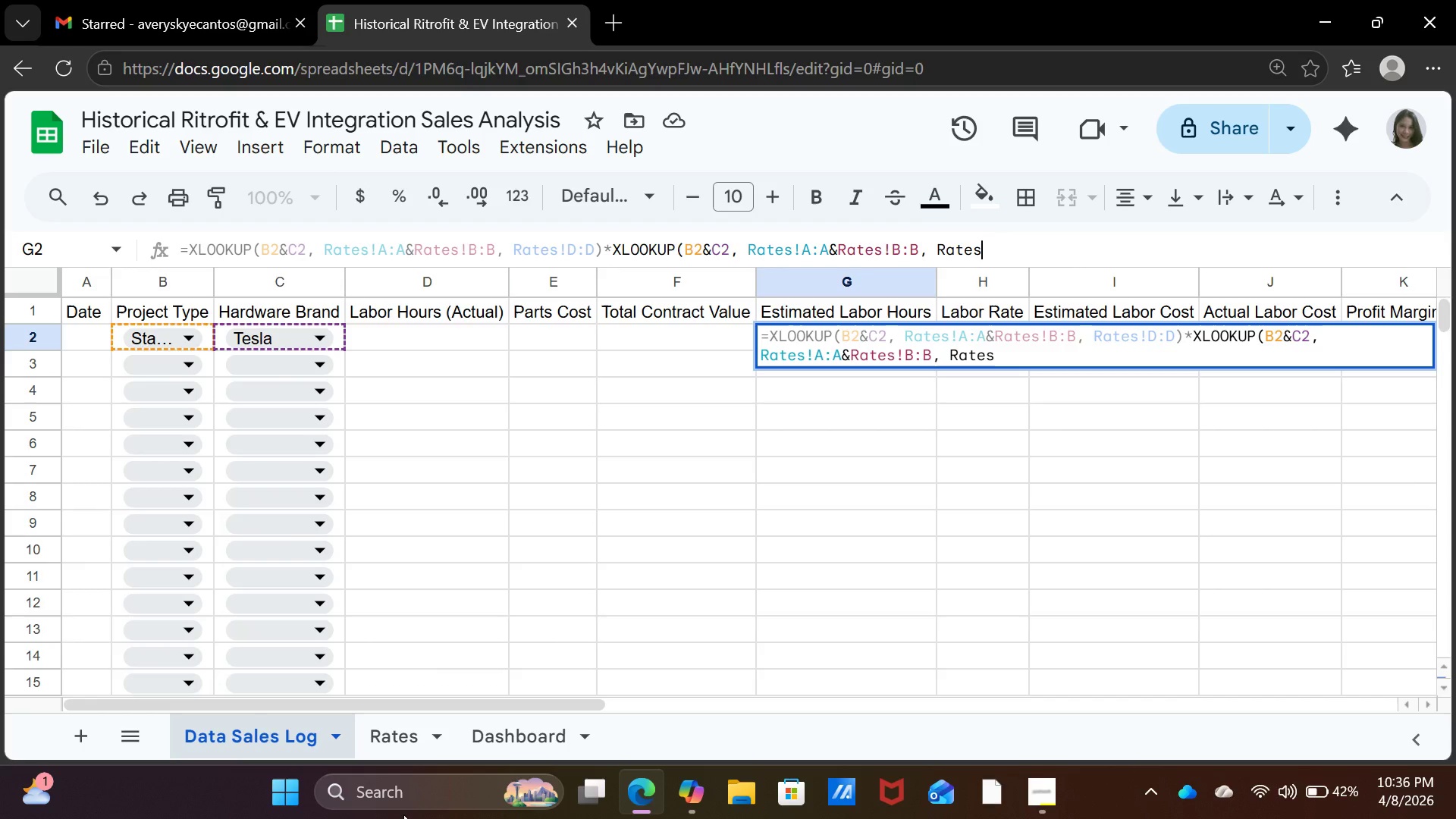 
type(!D:D))
 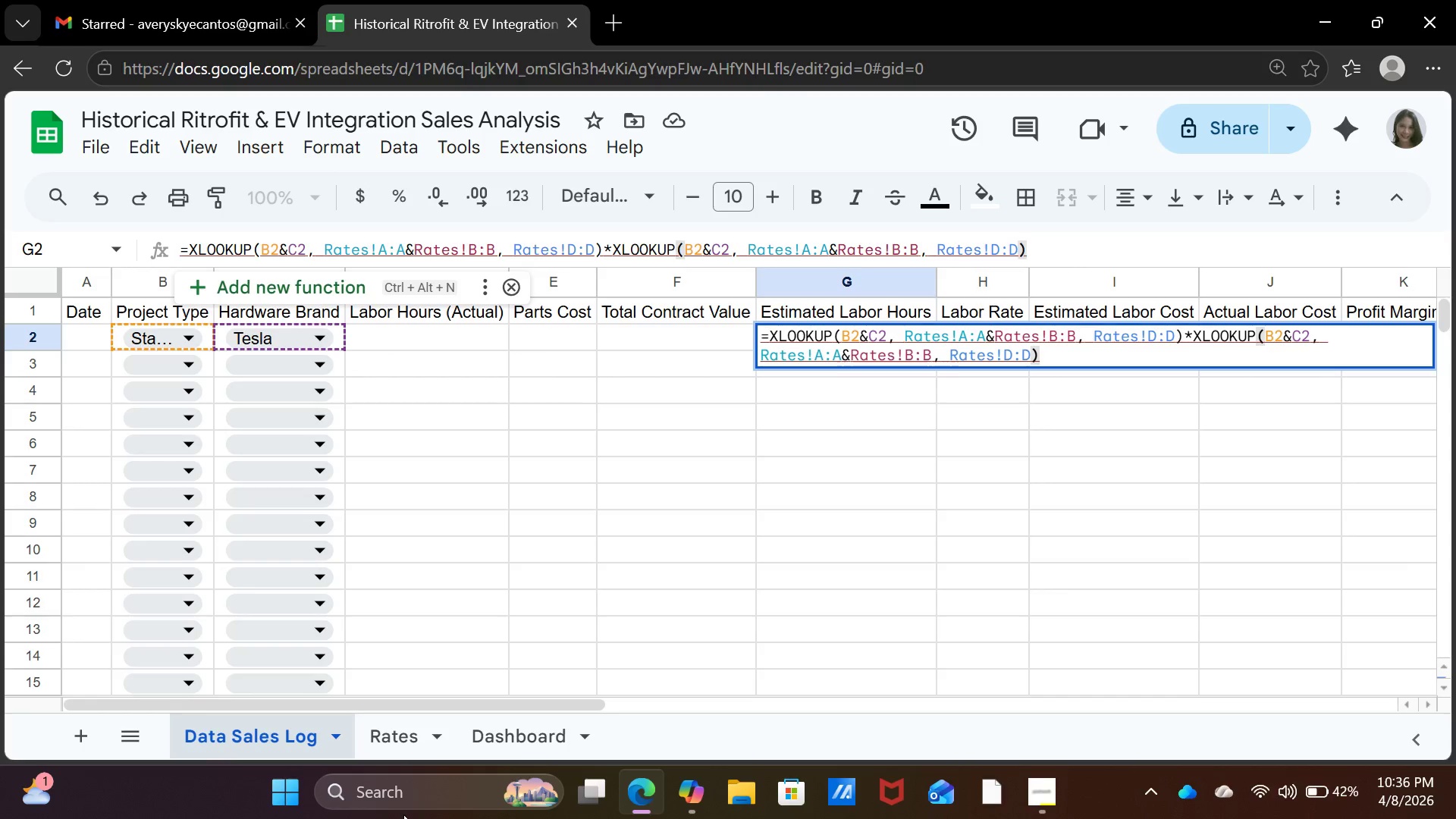 
wait(6.7)
 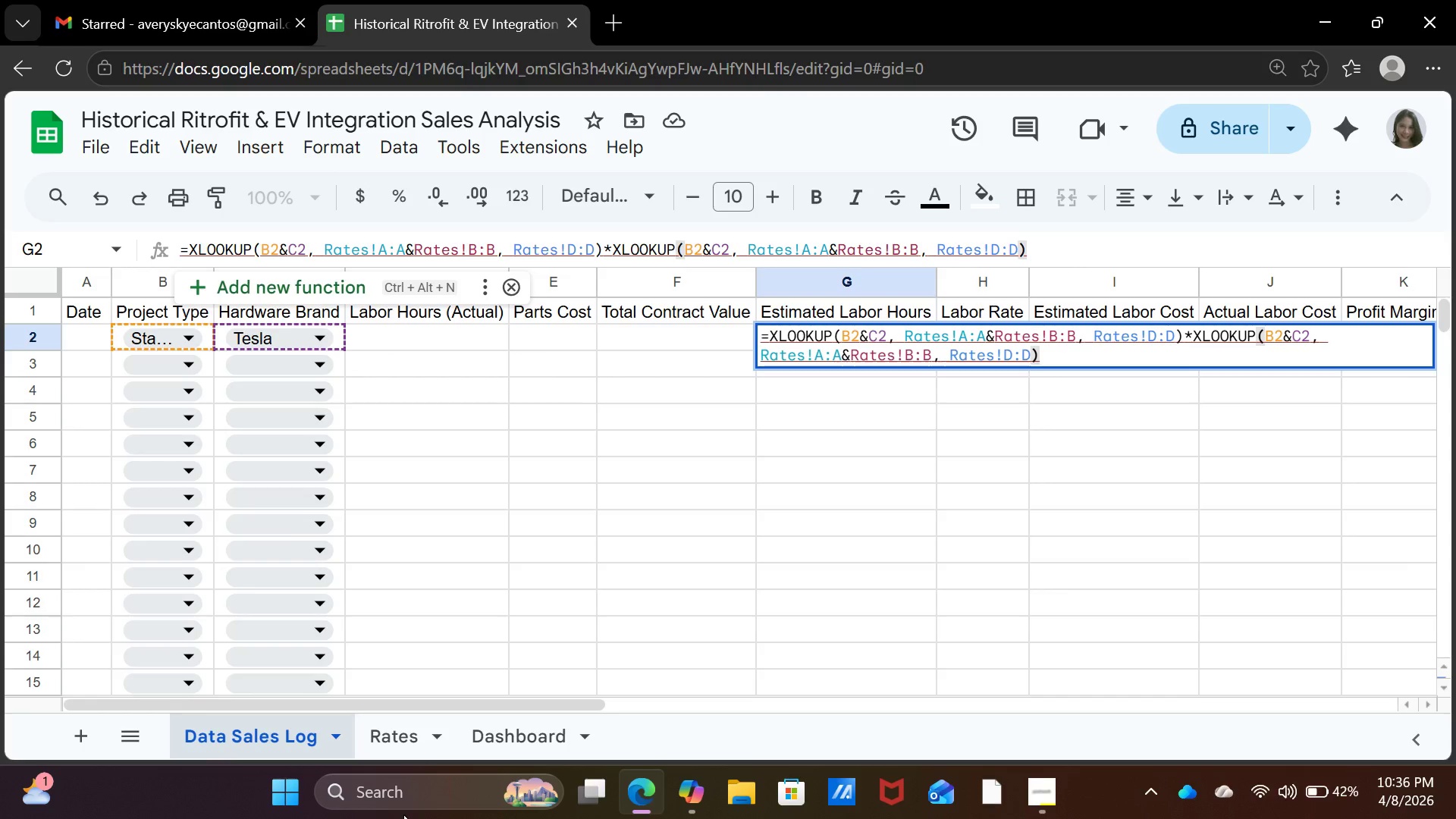 
key(Shift+8)
 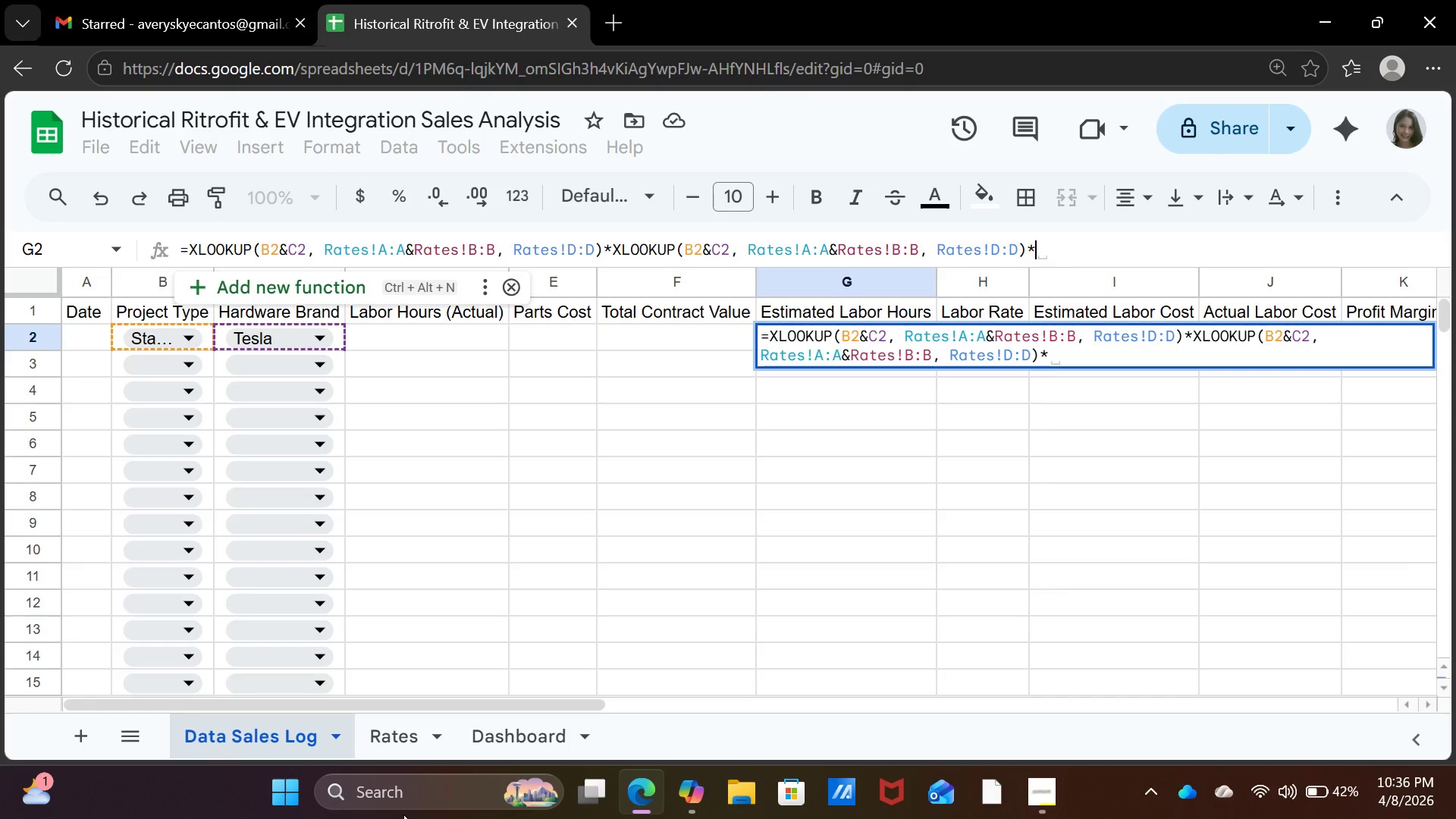 
type(XLOOKUP)
 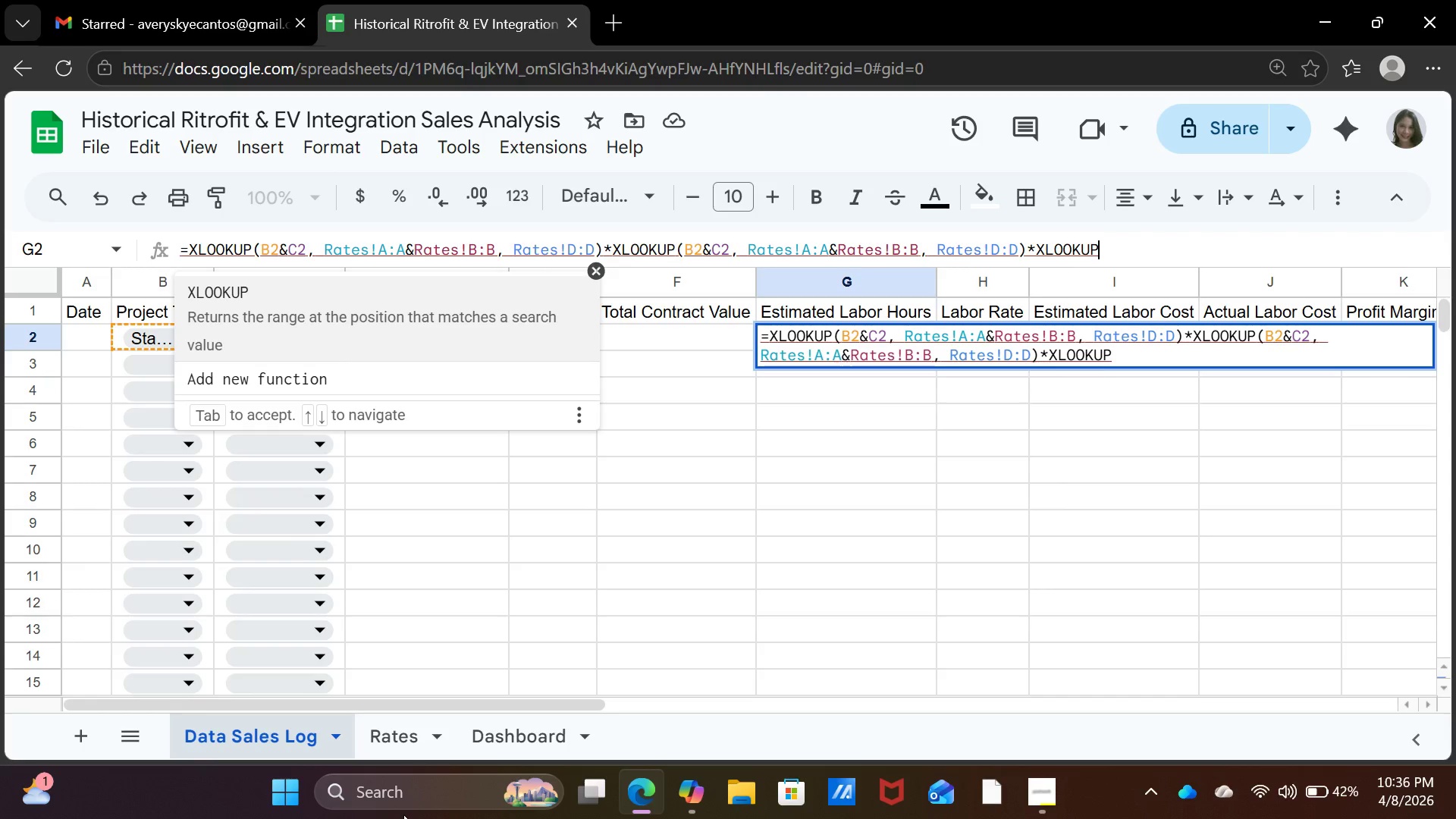 
key(Shift+9)
 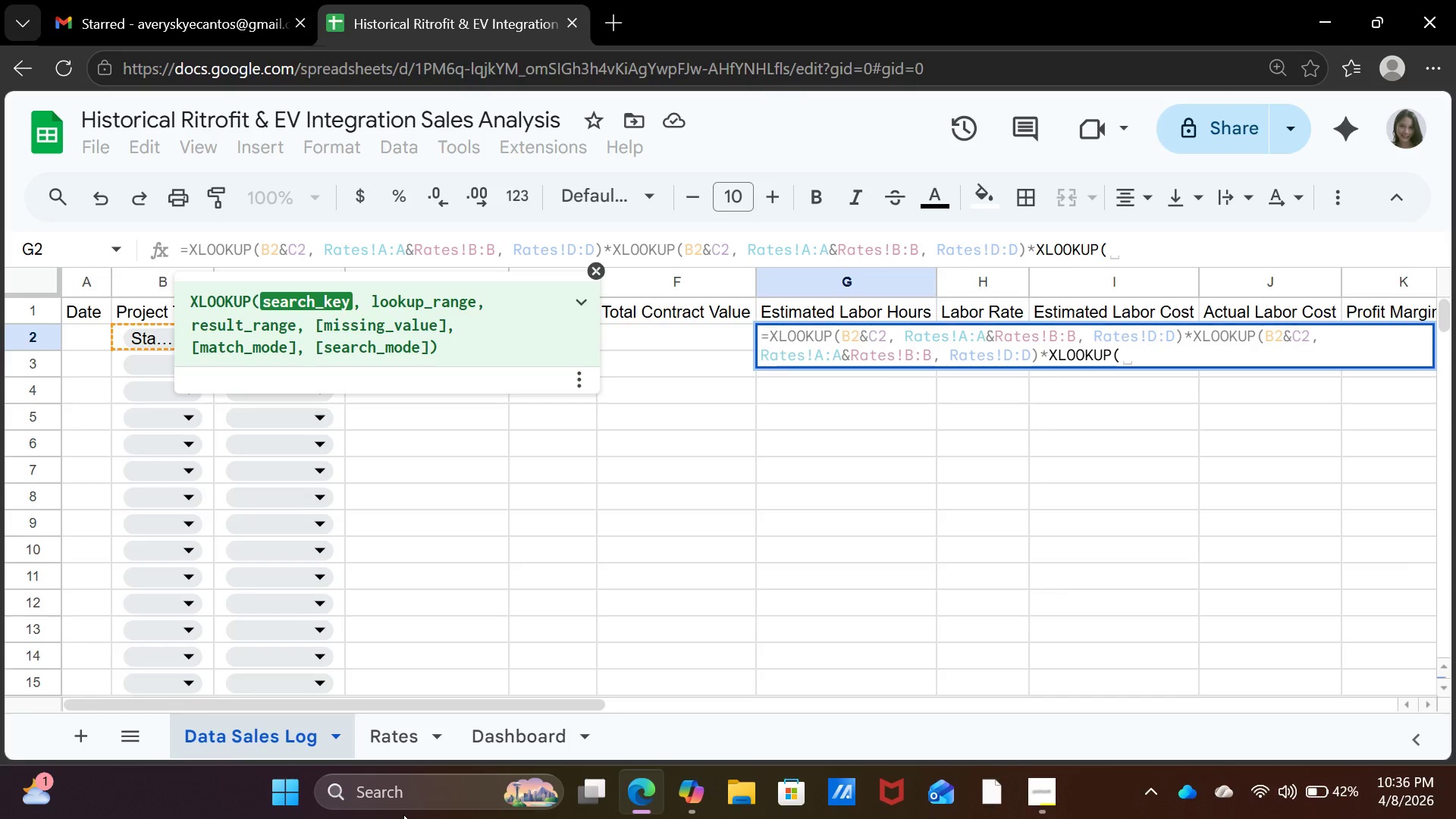 
wait(14.42)
 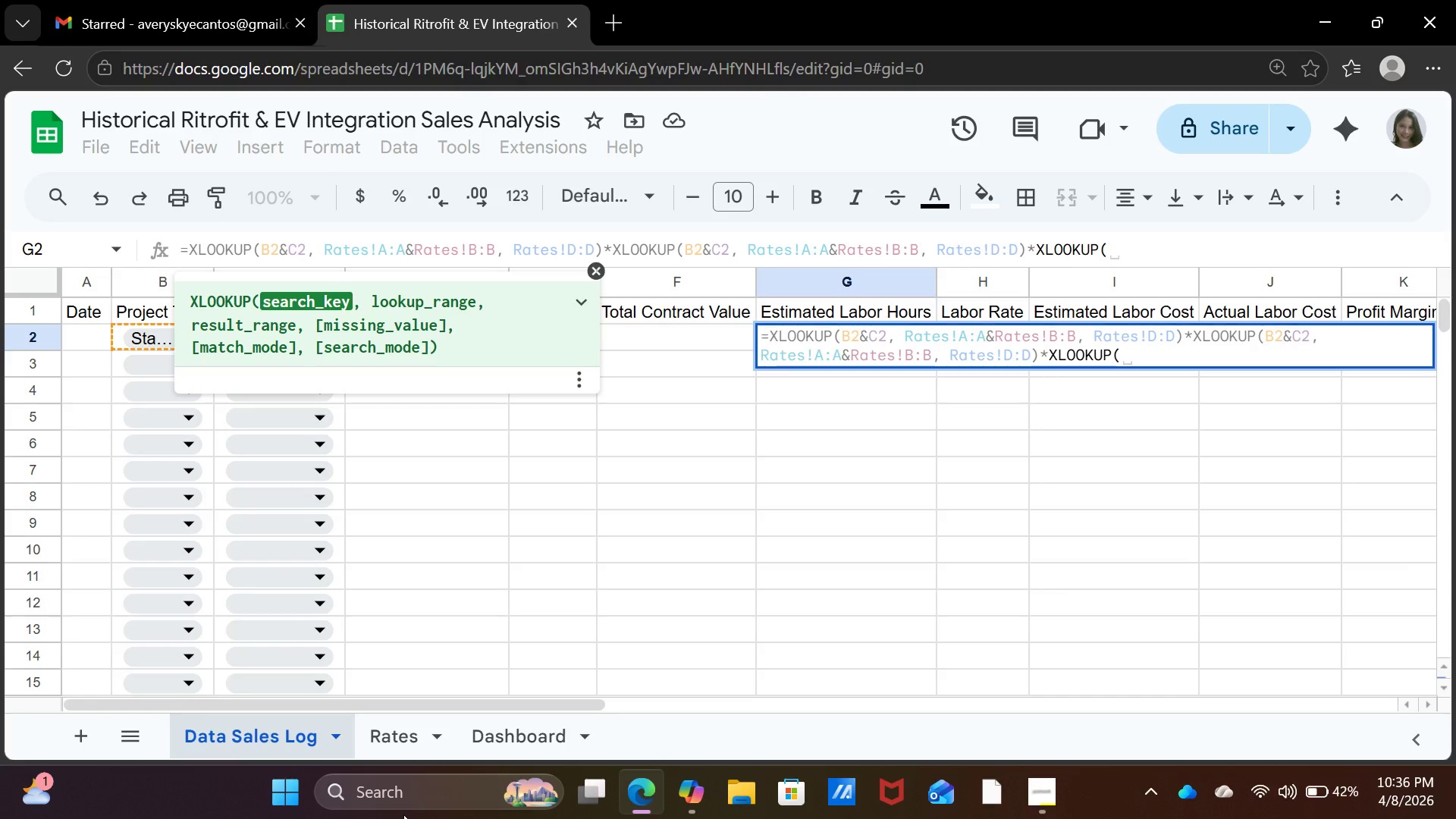 
type(B2&C2)
 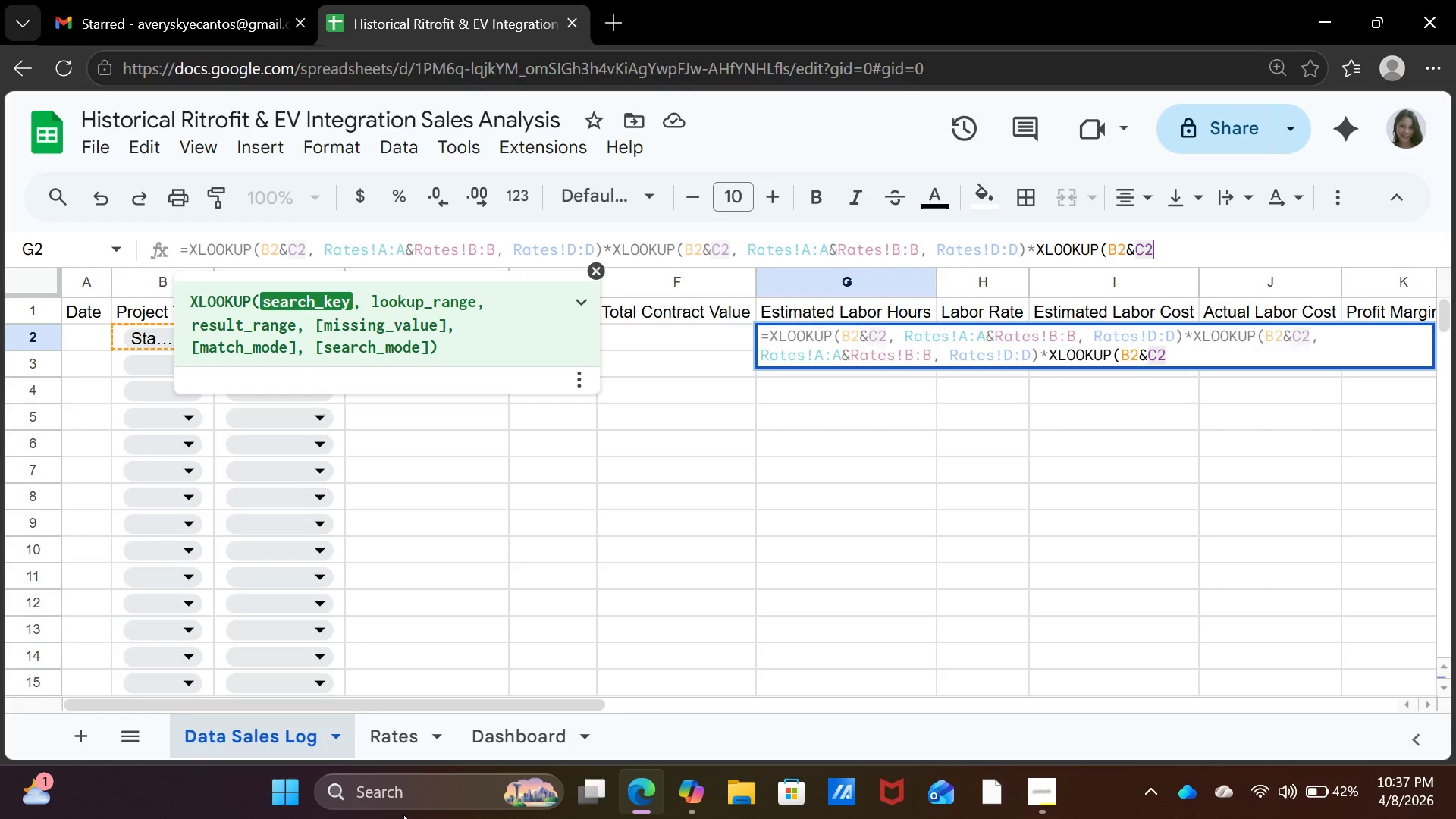 
type(, Rates1)
key(Backspace)
type(!)
 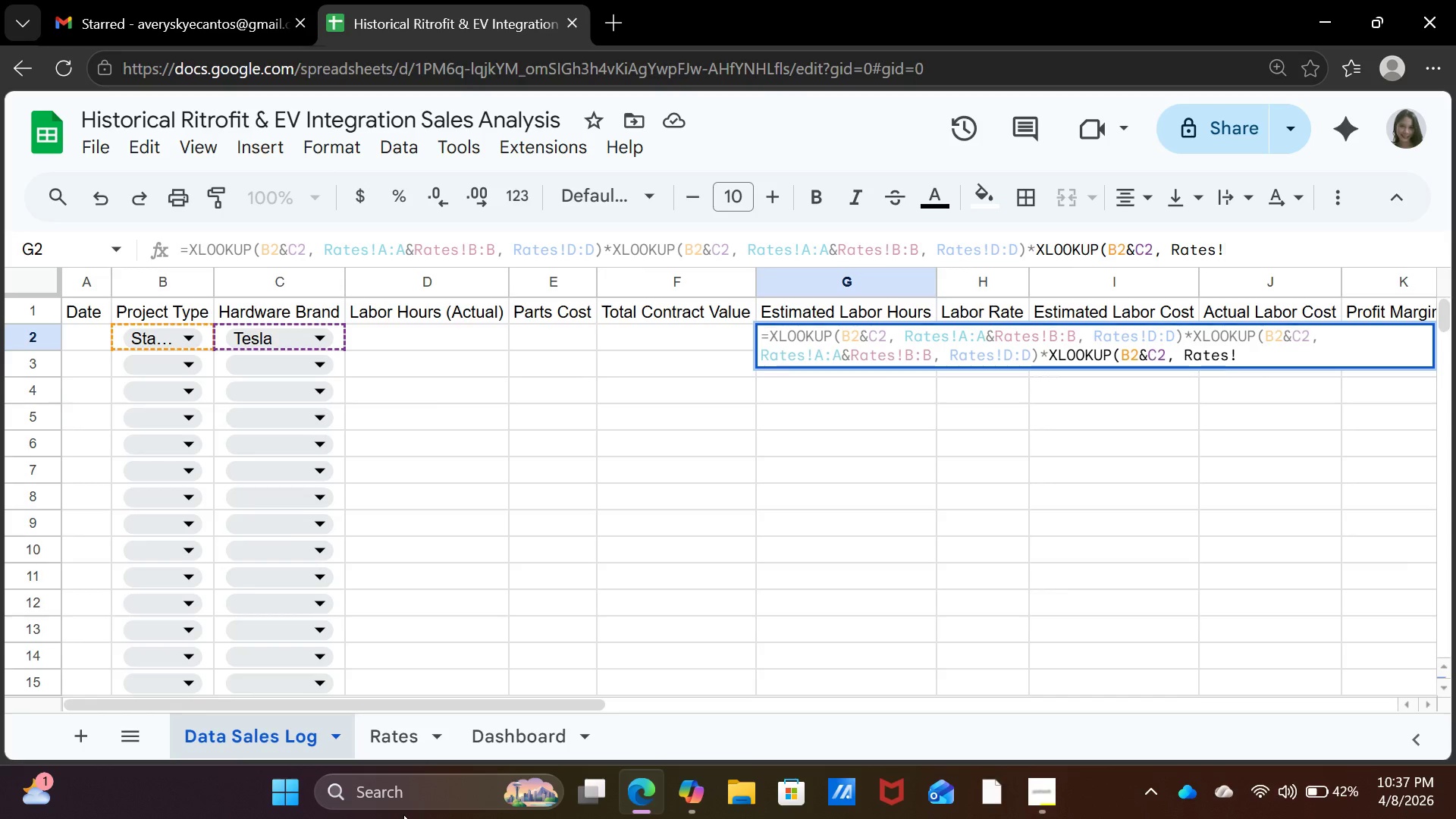 
hold_key(key=CapsLock, duration=0.47)
 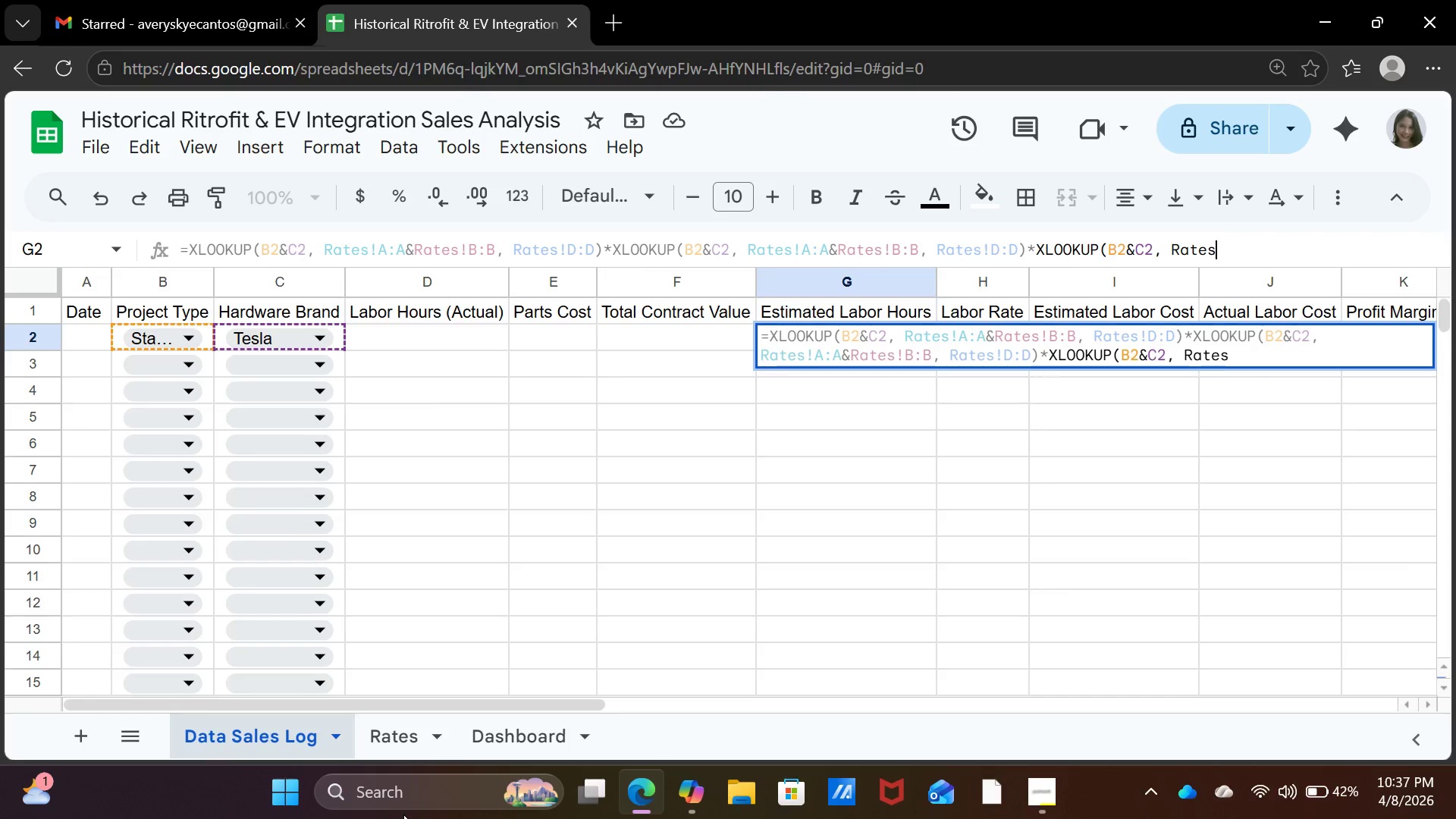 
wait(12.72)
 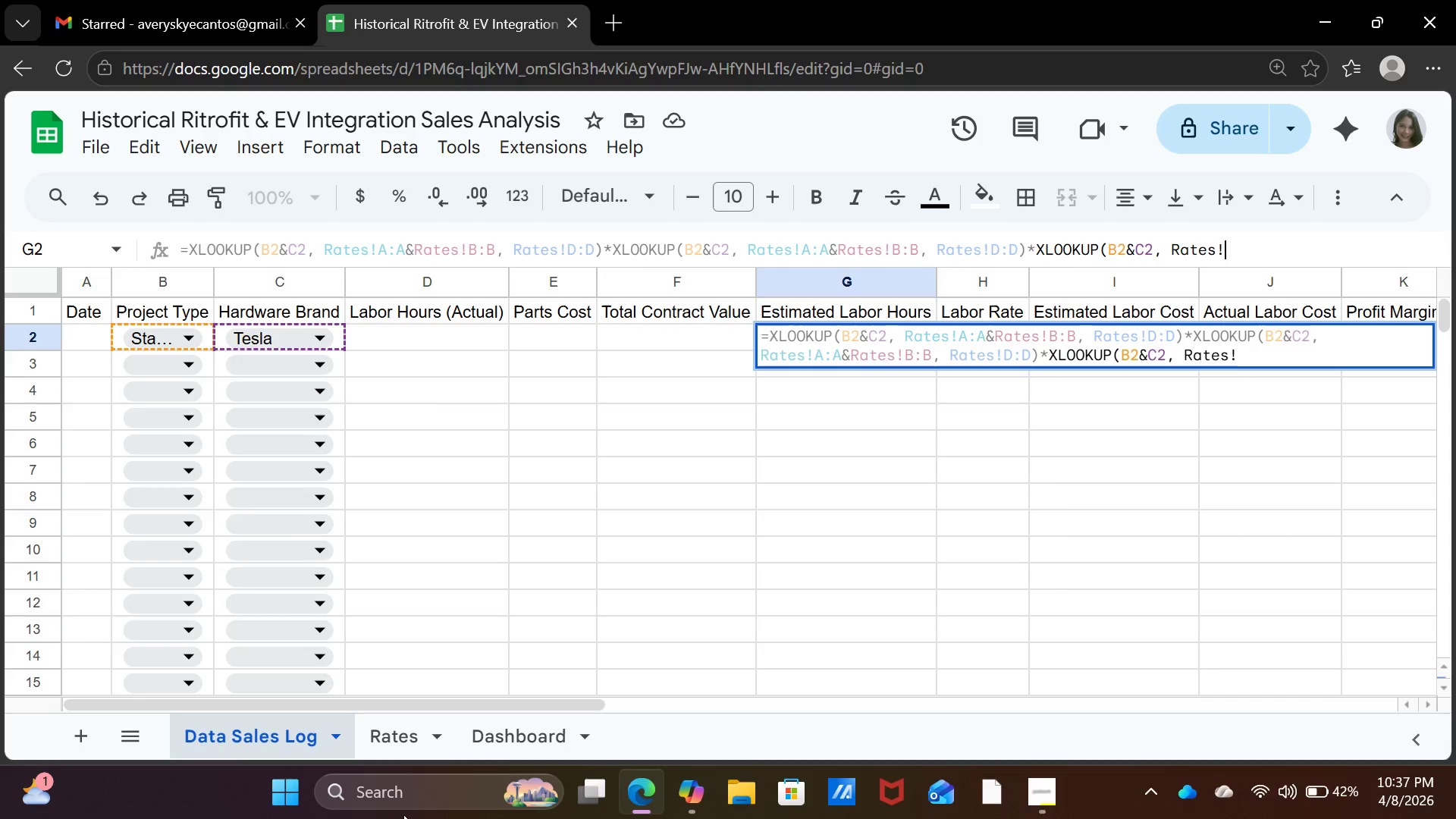 
type(A:A&B:B, Rates!)
 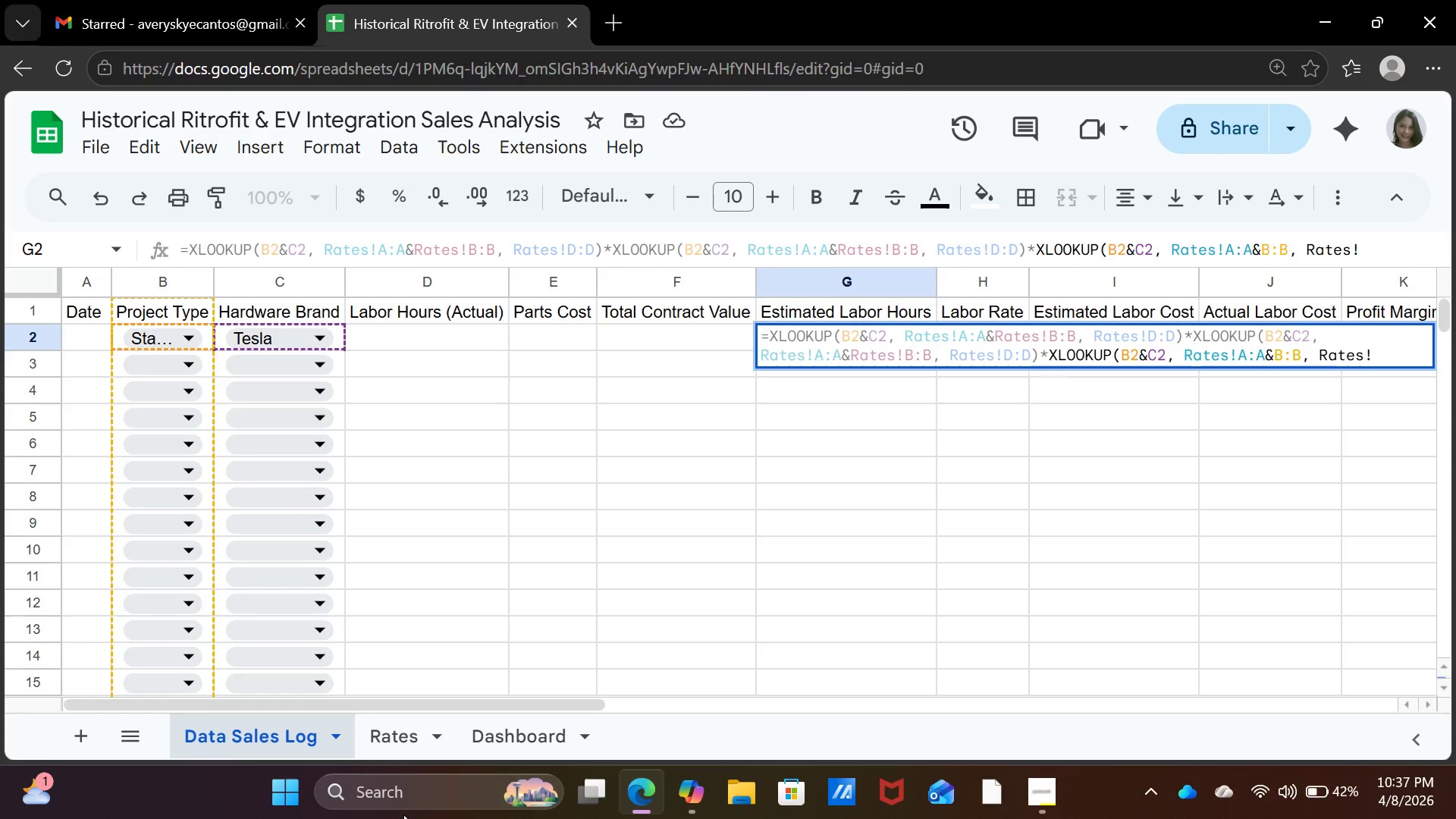 
key(Shift+C)
 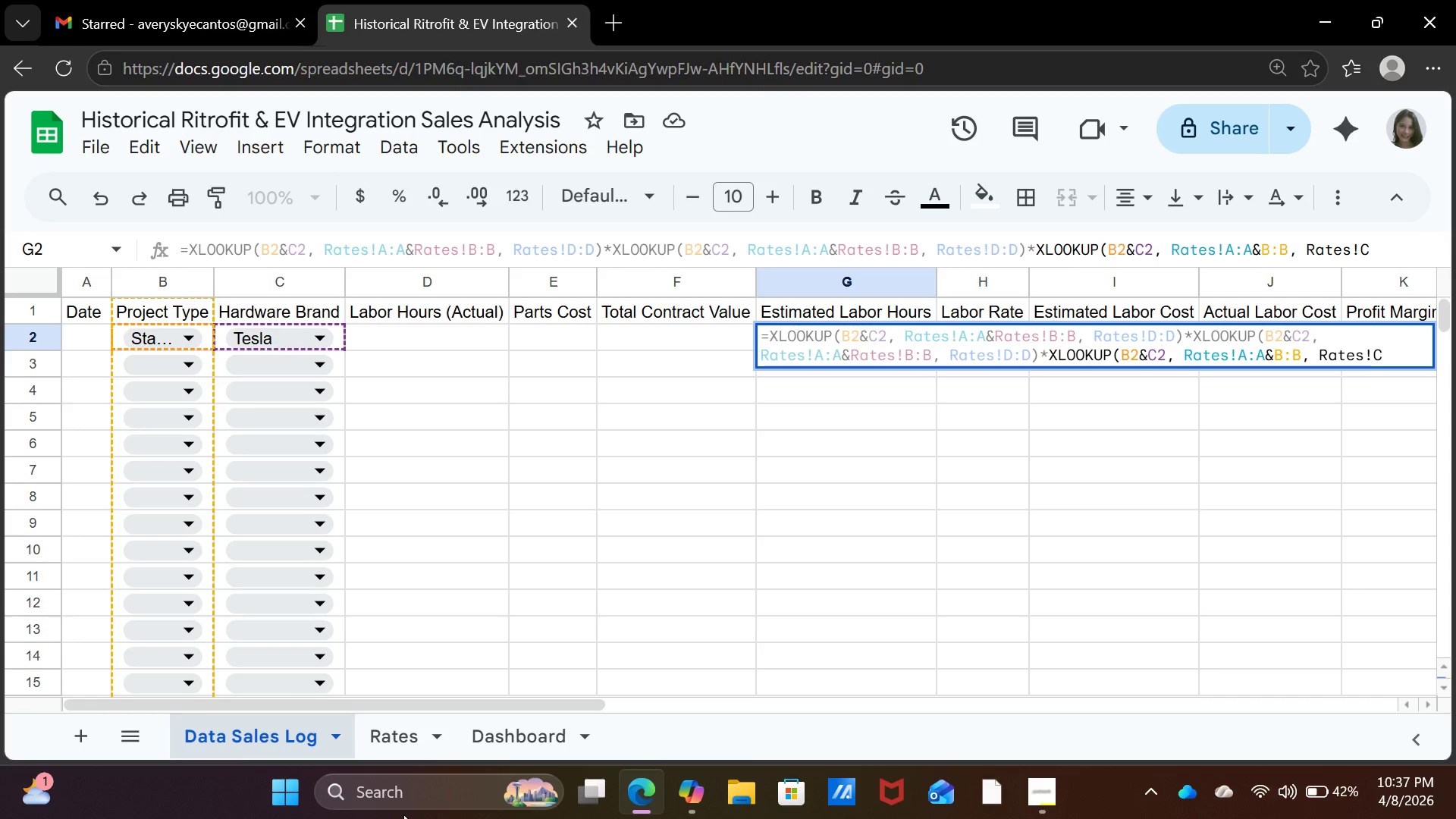 
key(Shift+ShiftRight)
 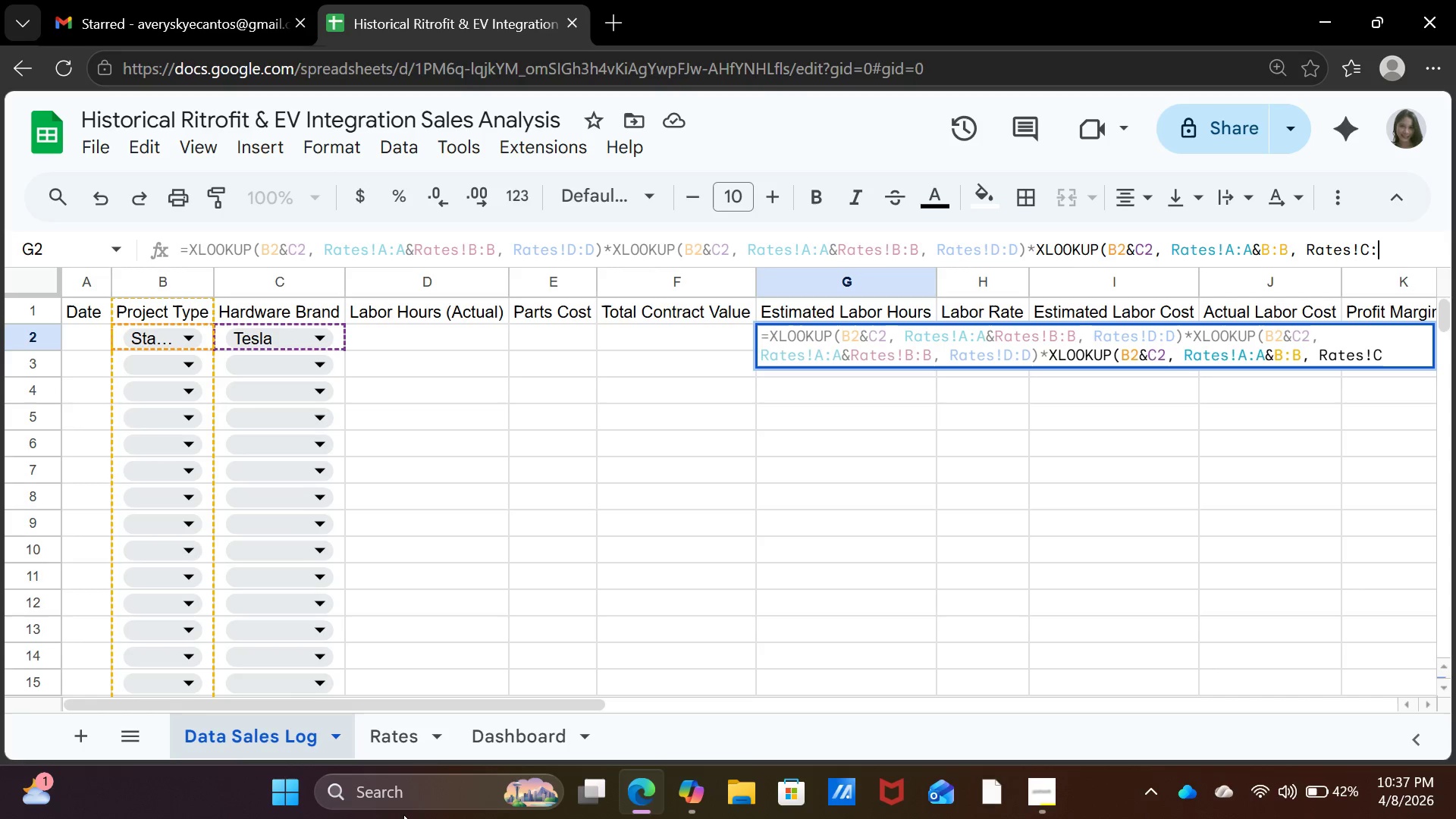 
key(Shift+Semicolon)
 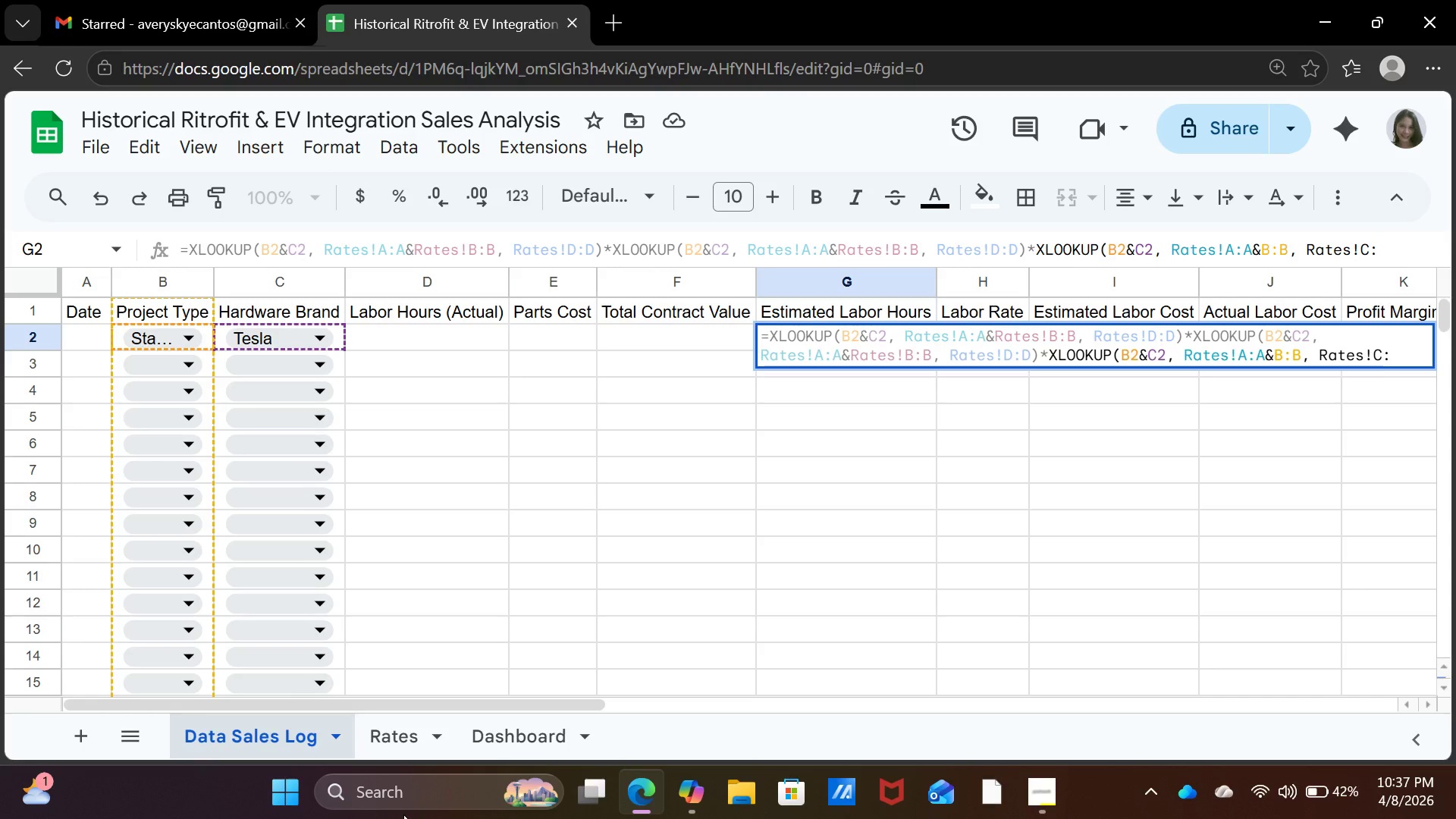 
key(Shift+C)
 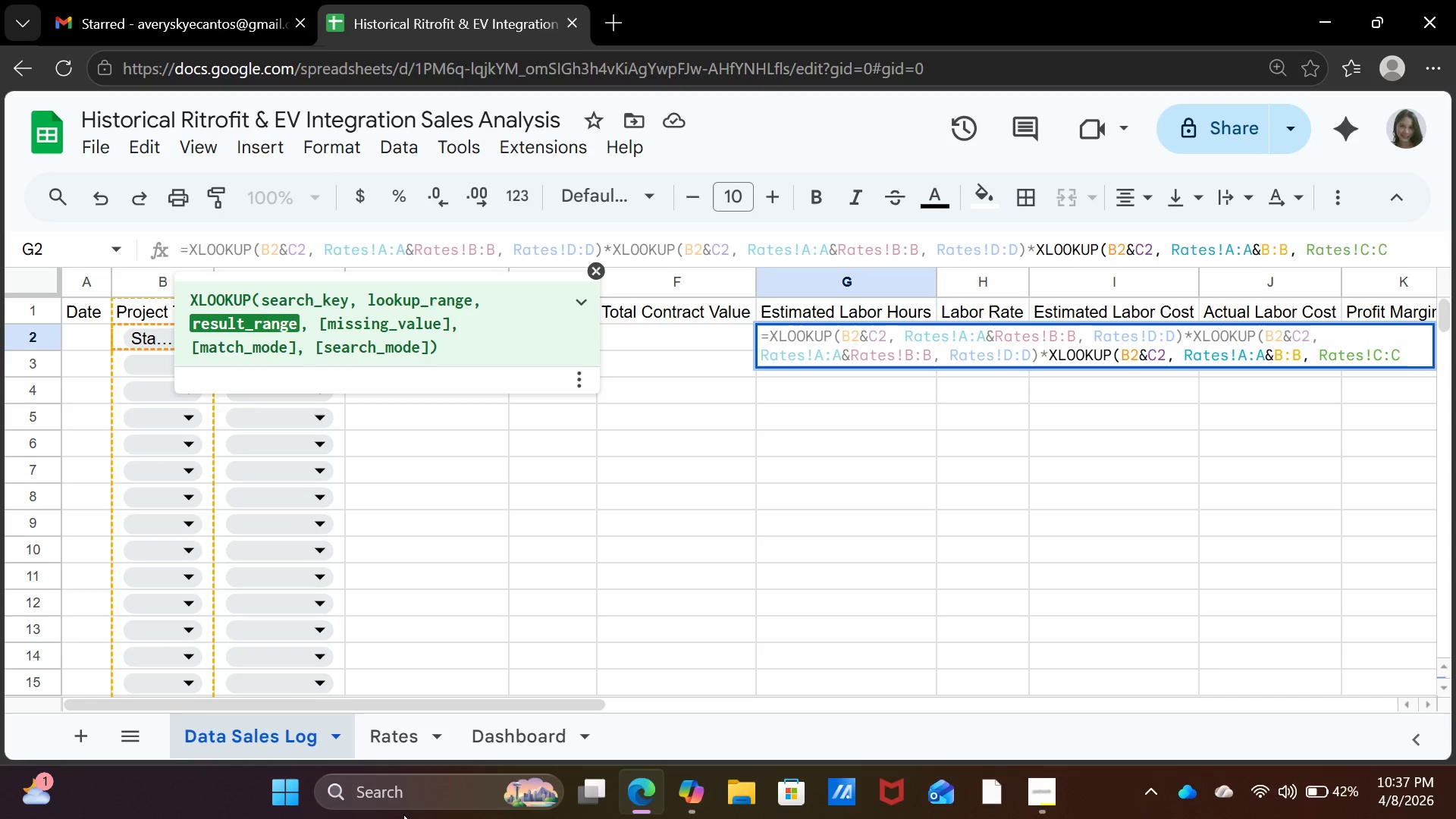 
key(Shift+0)
 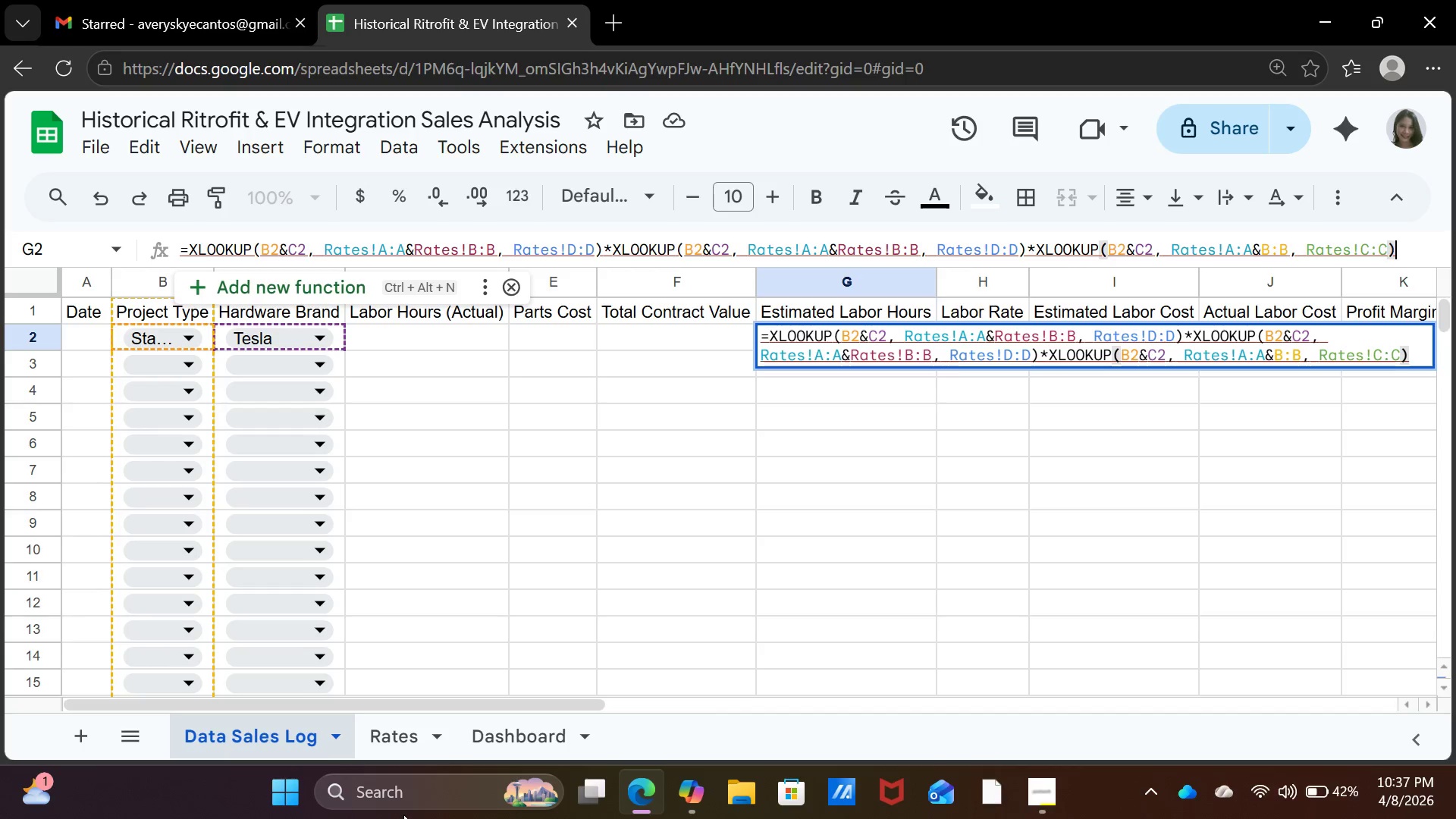 
key(Enter)
 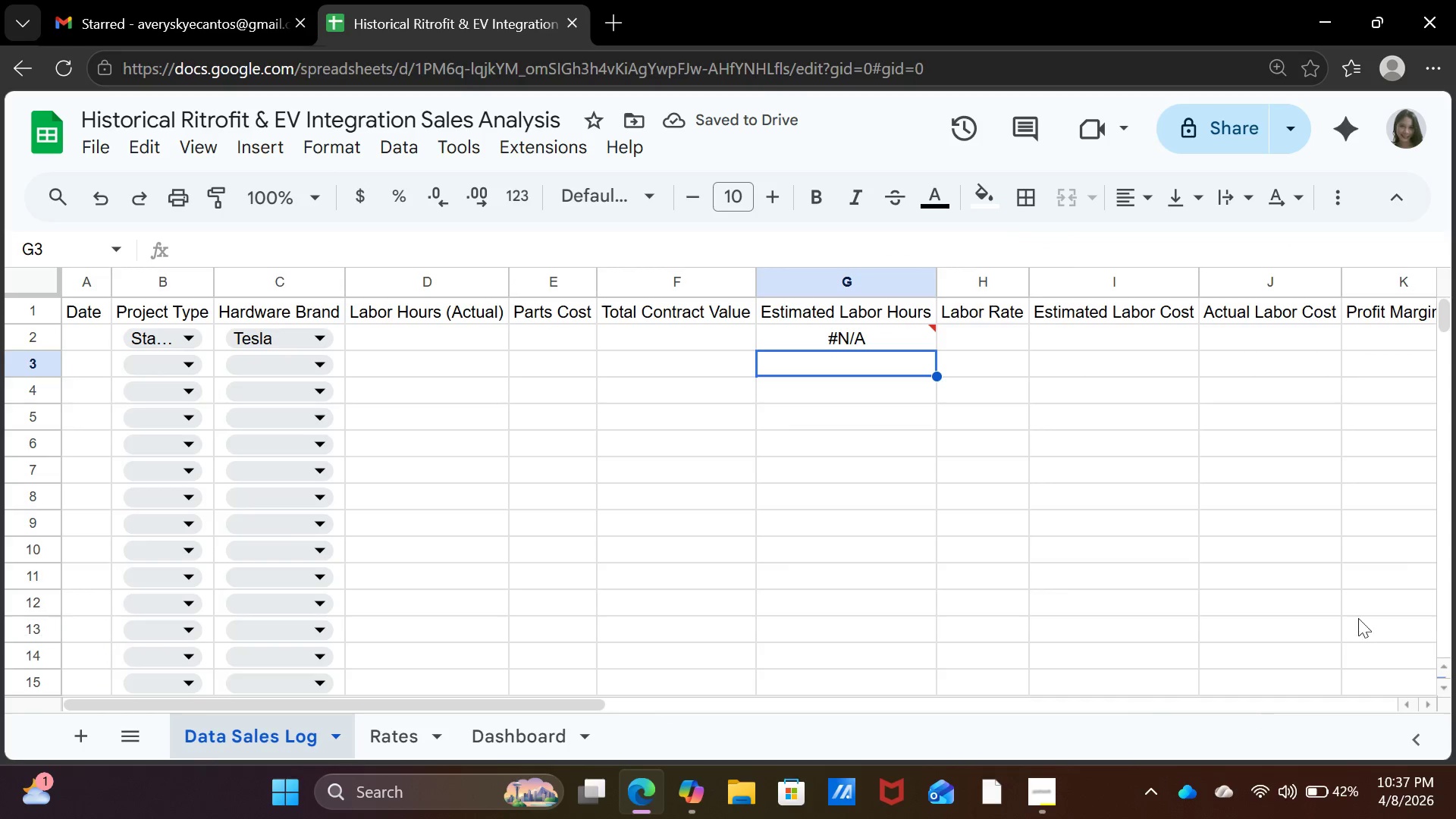 
wait(9.72)
 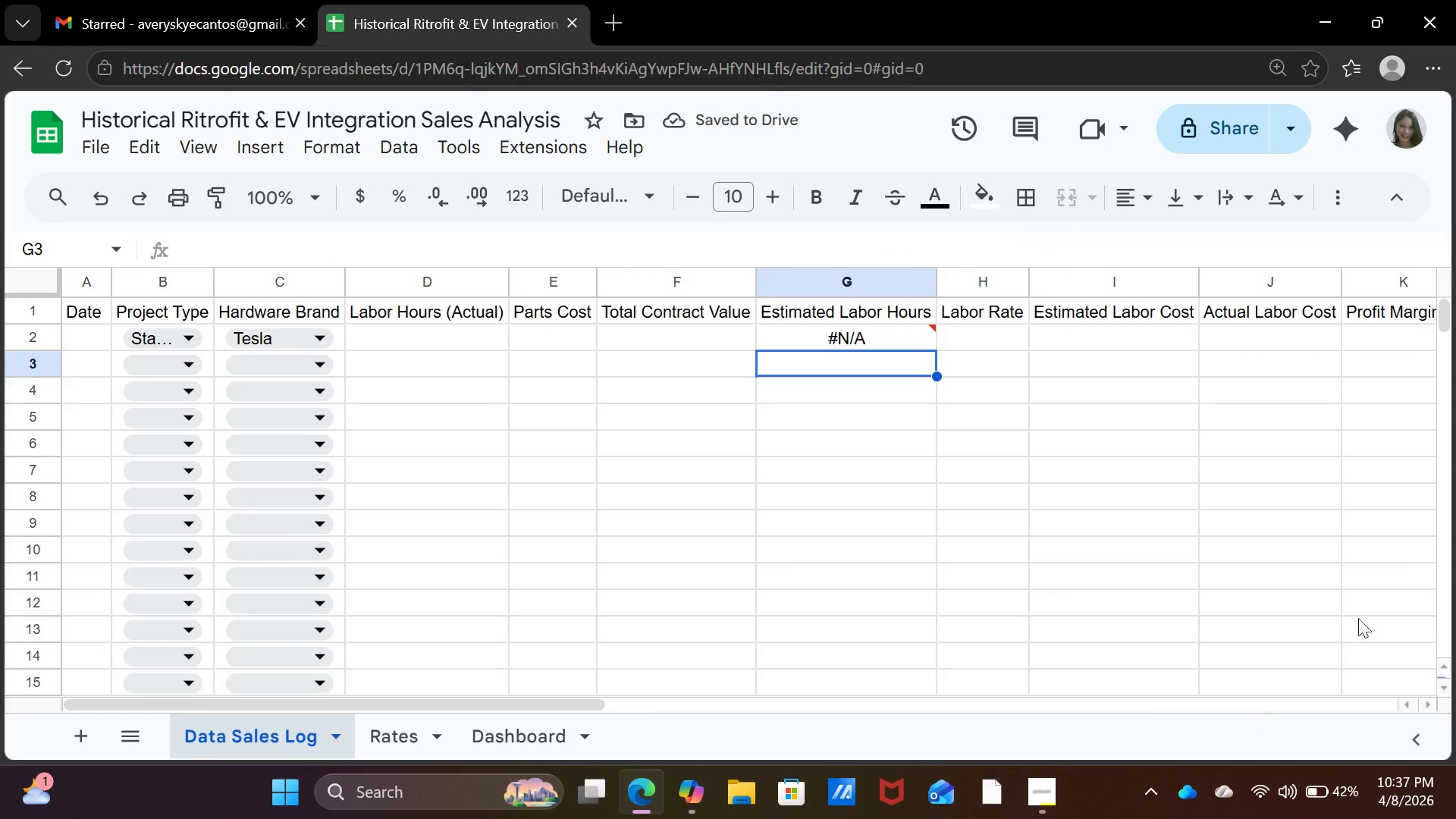 
left_click([891, 444])
 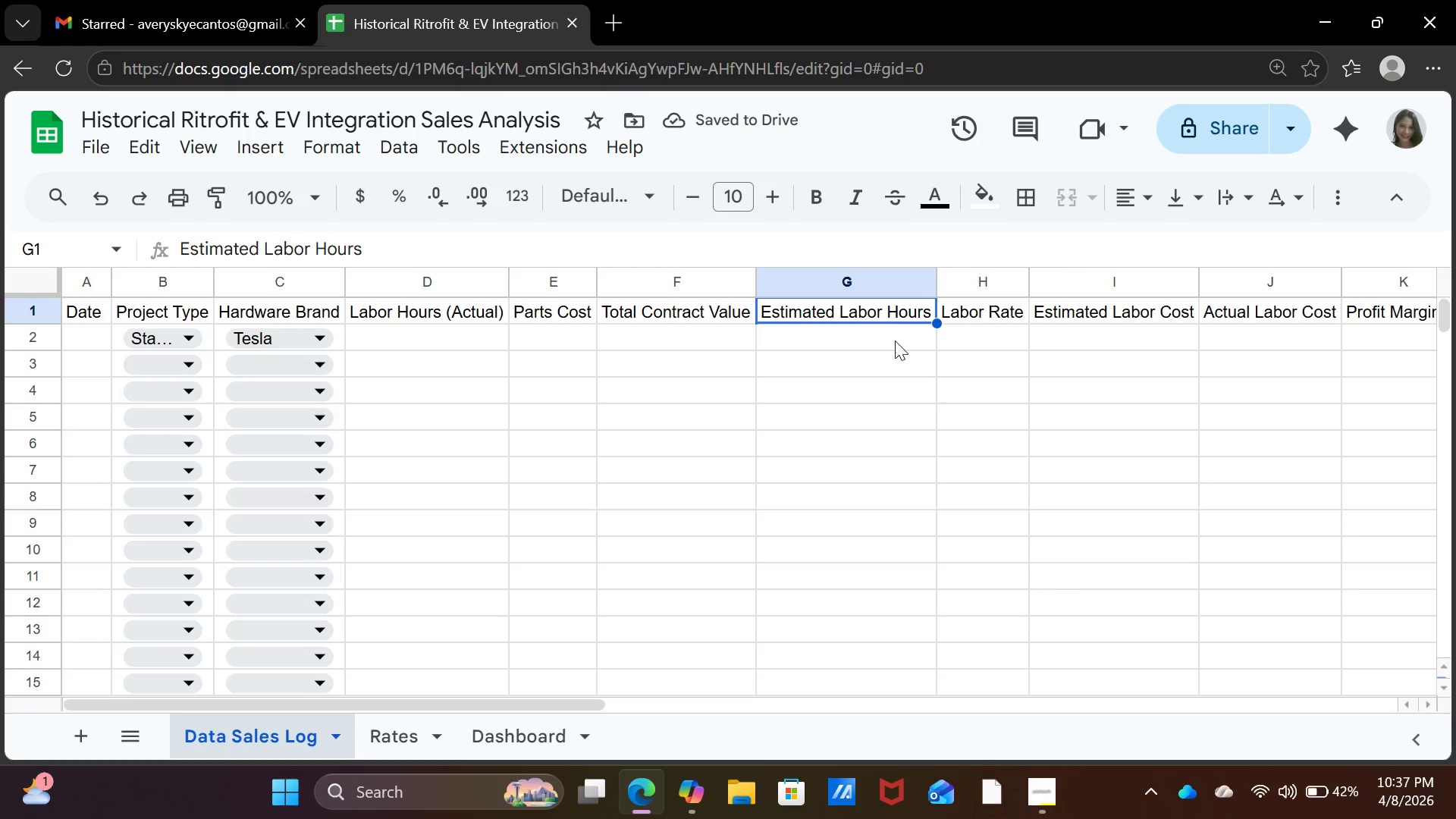 
double_click([895, 343])
 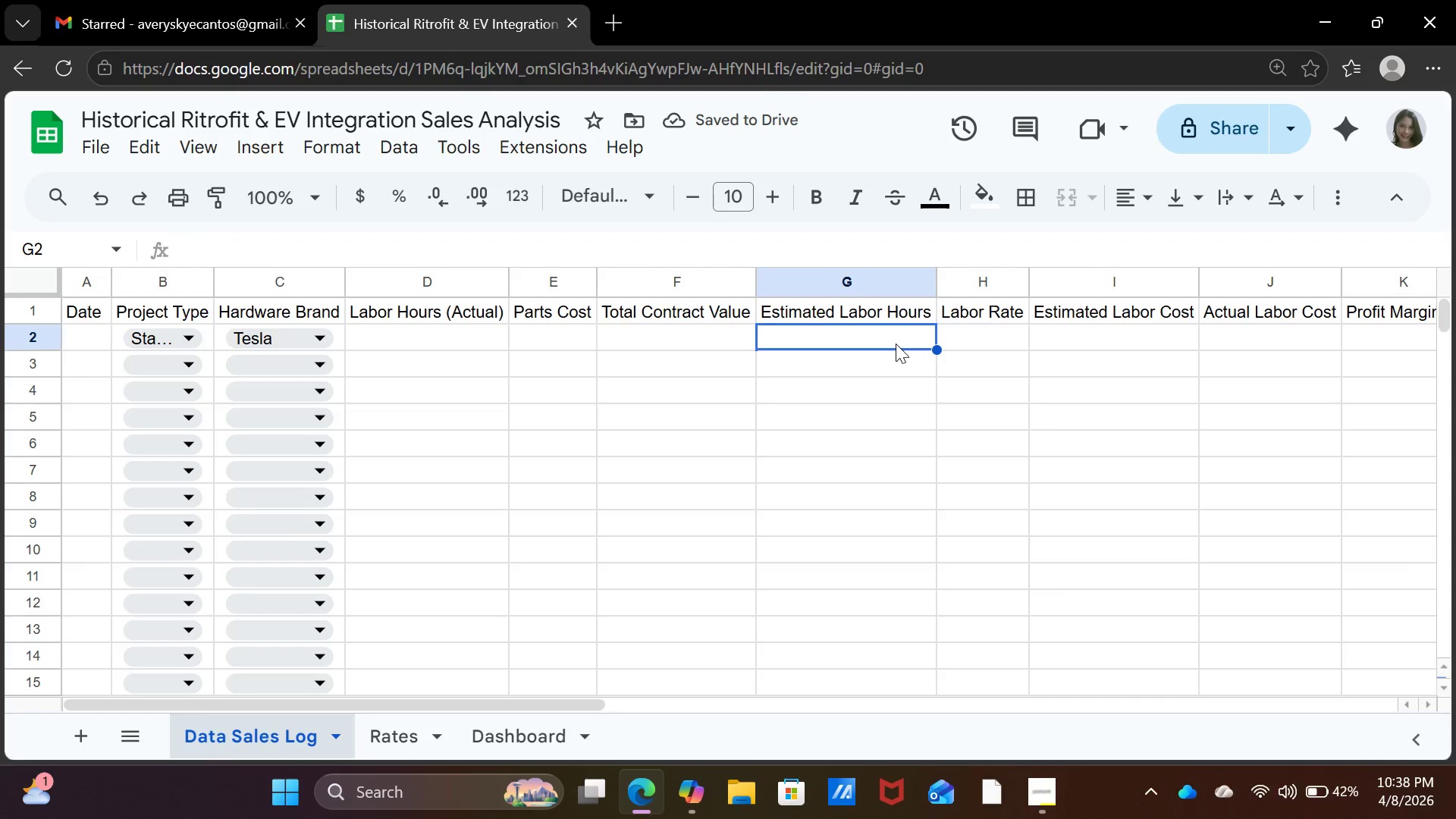 
key(Control+ControlLeft)
 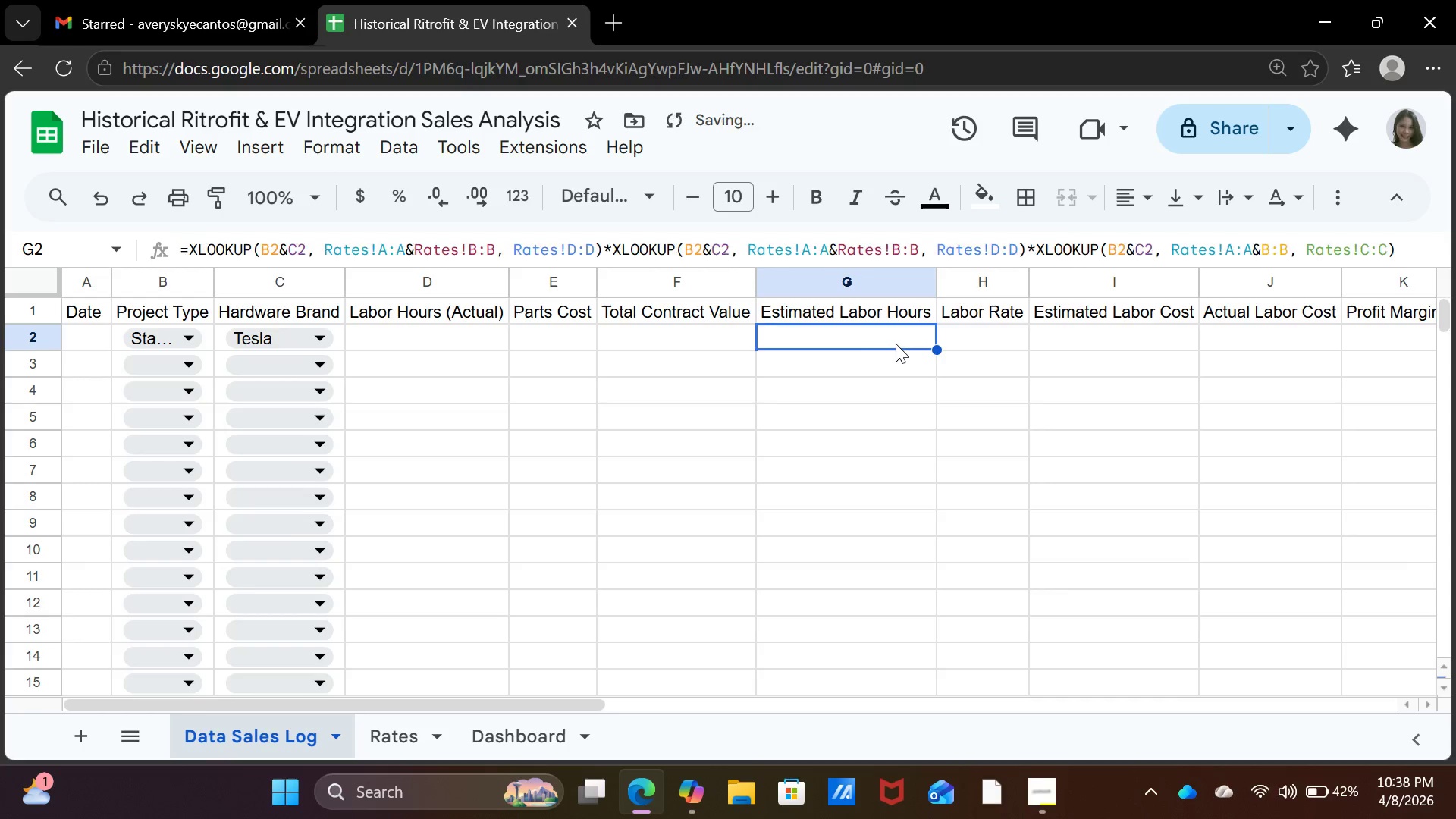 
key(Control+Z)
 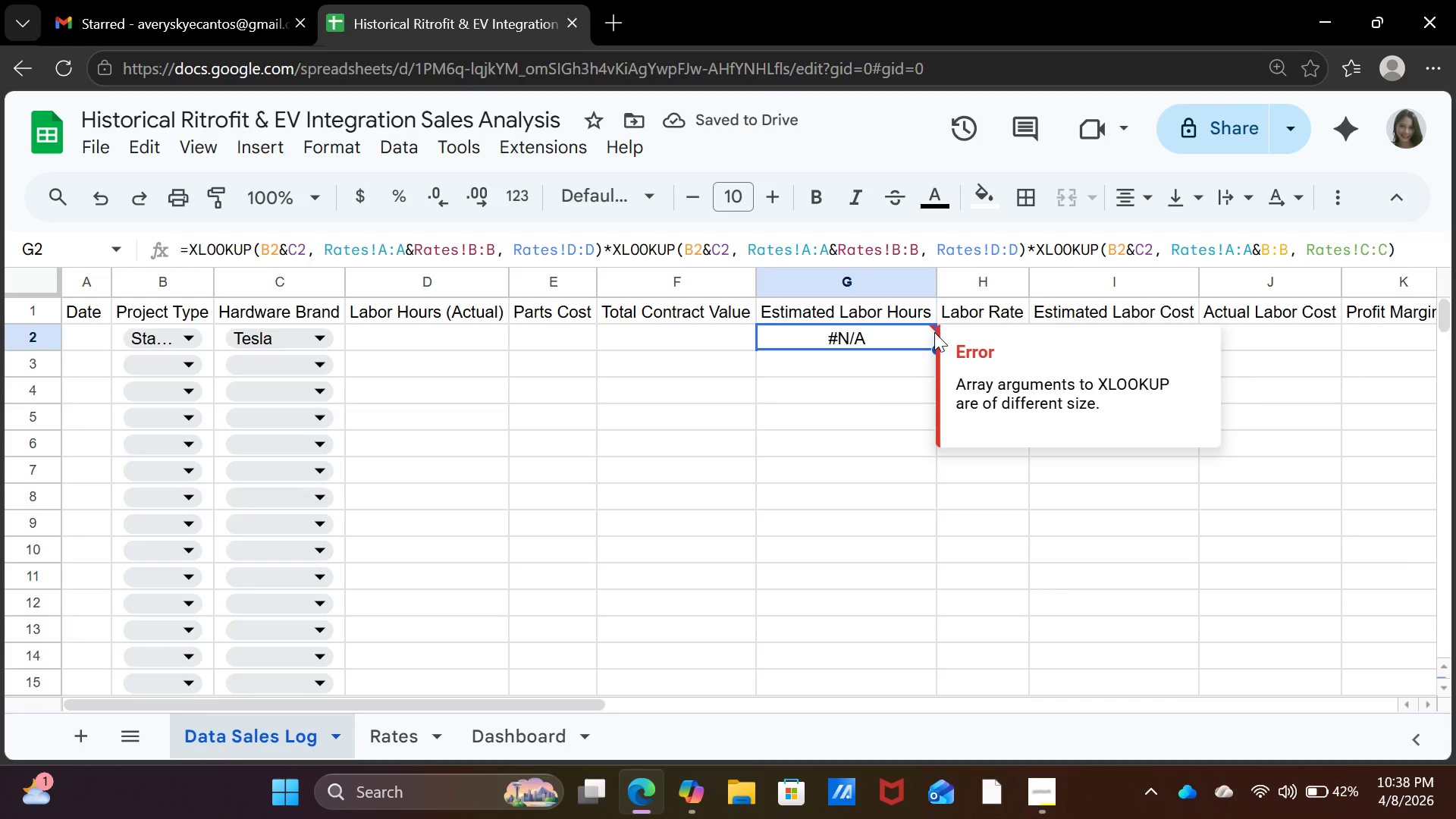 
wait(8.47)
 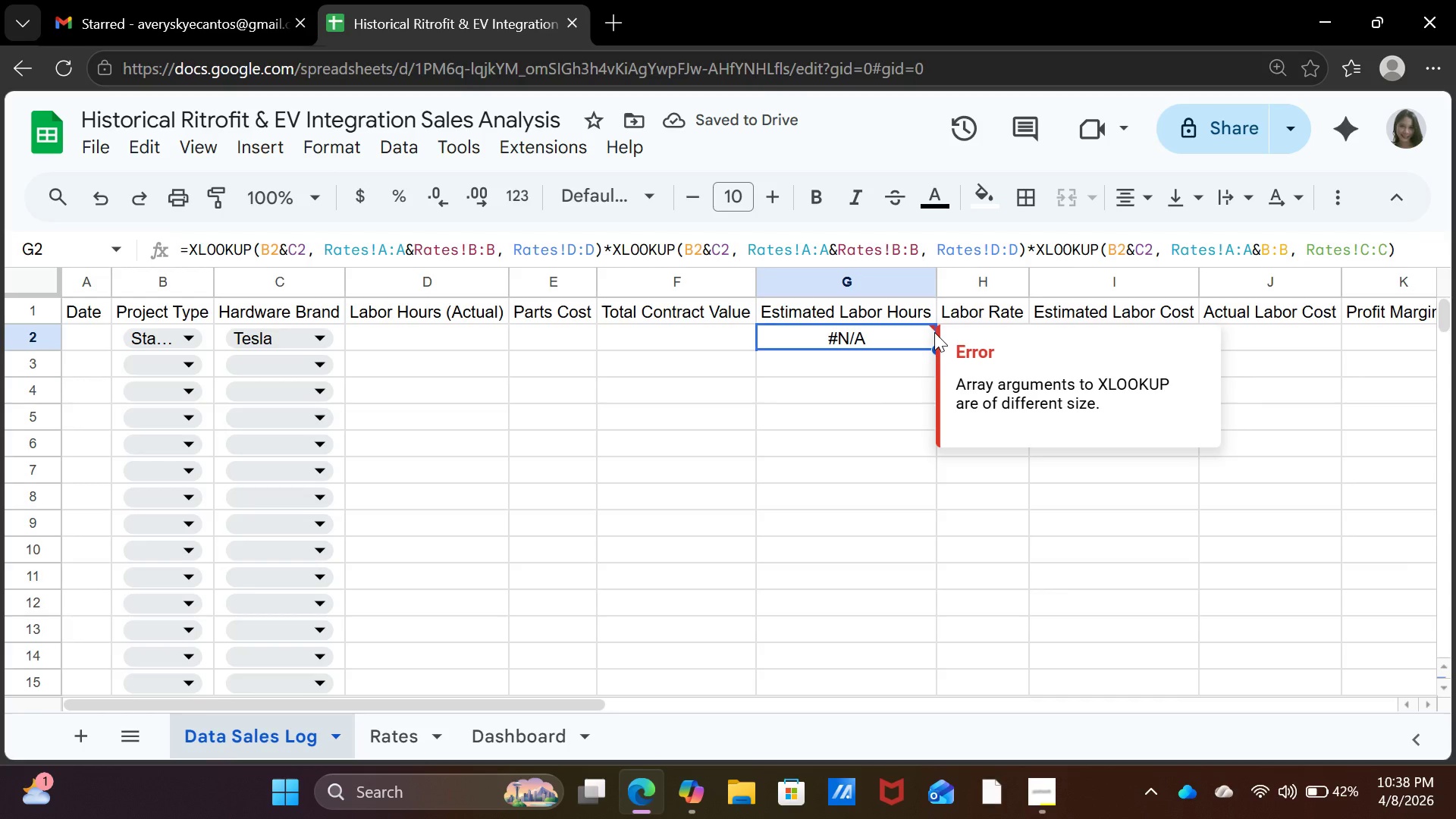 
left_click([893, 344])
 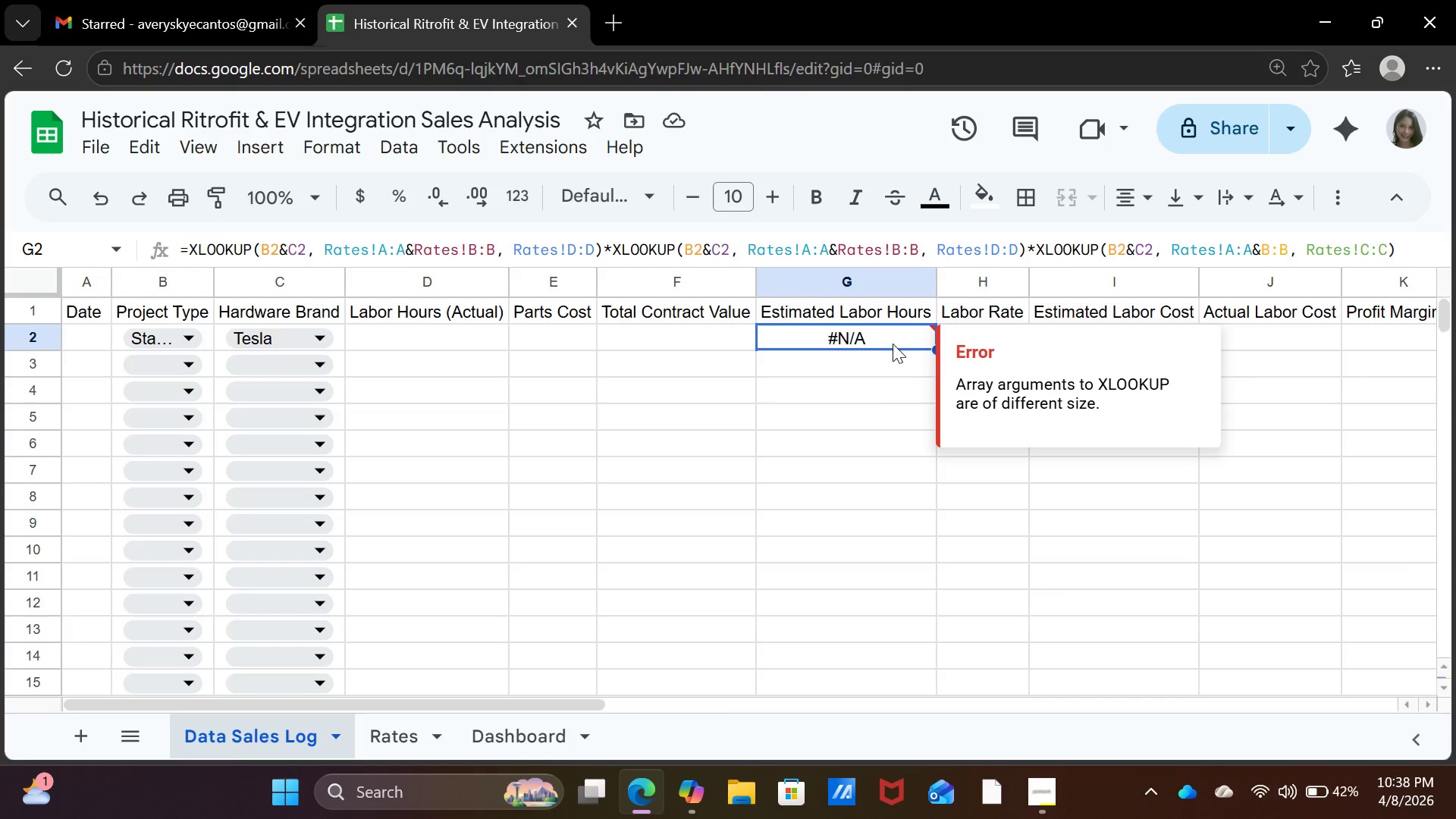 
double_click([893, 344])
 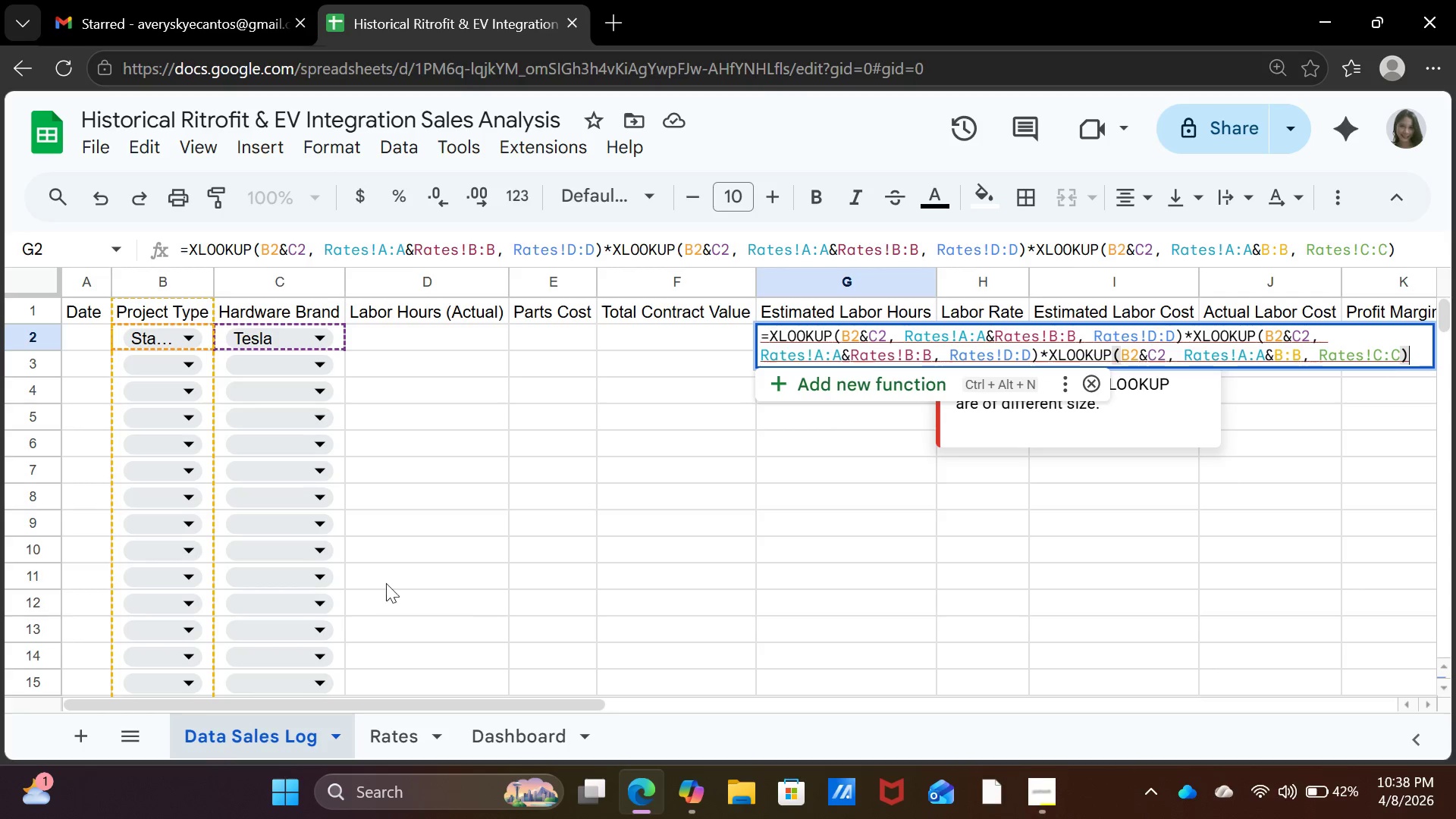 
scroll: coordinate [153, 450], scroll_direction: down, amount: 13.0
 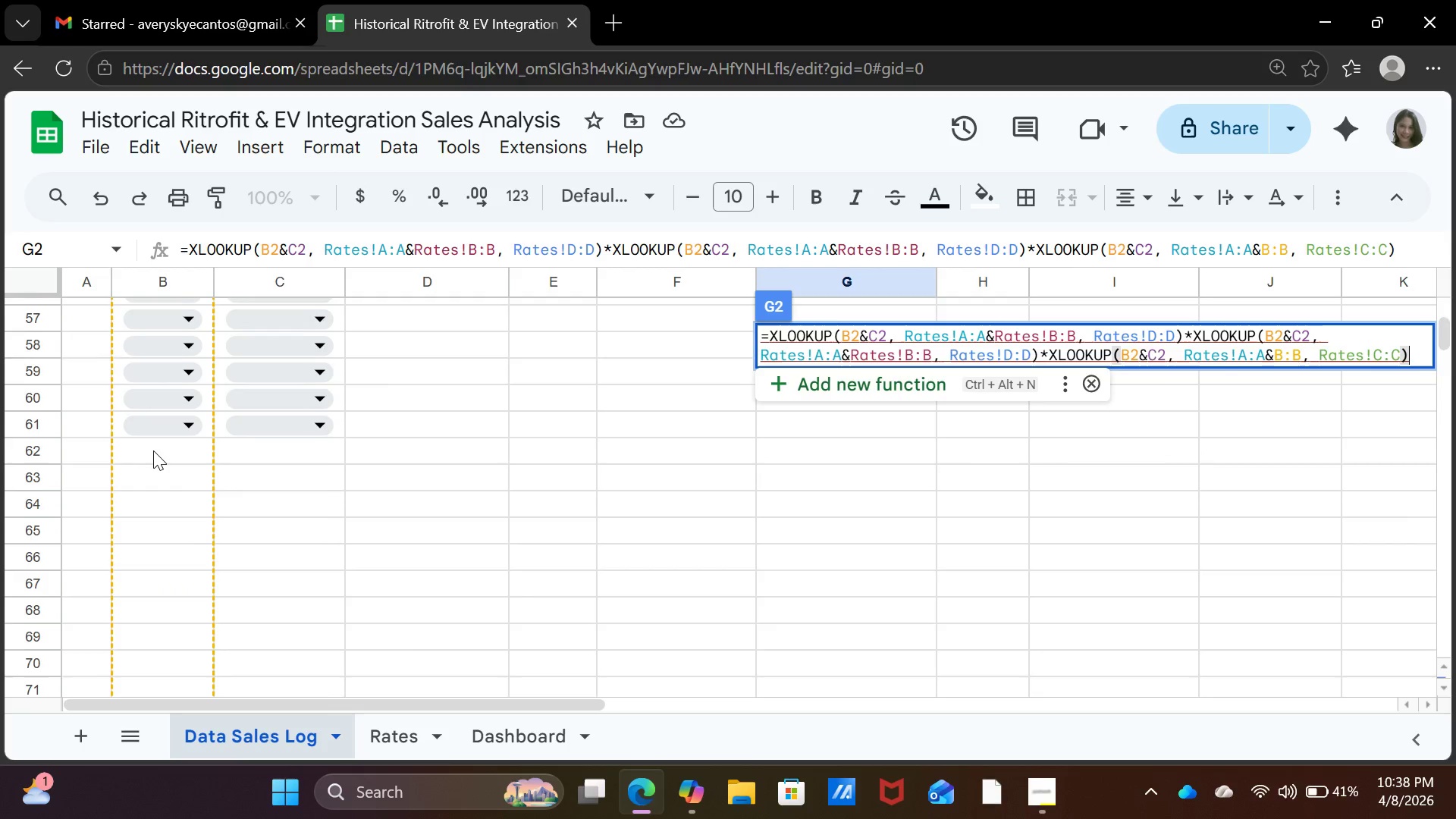 
scroll: coordinate [153, 450], scroll_direction: up, amount: 3.0
 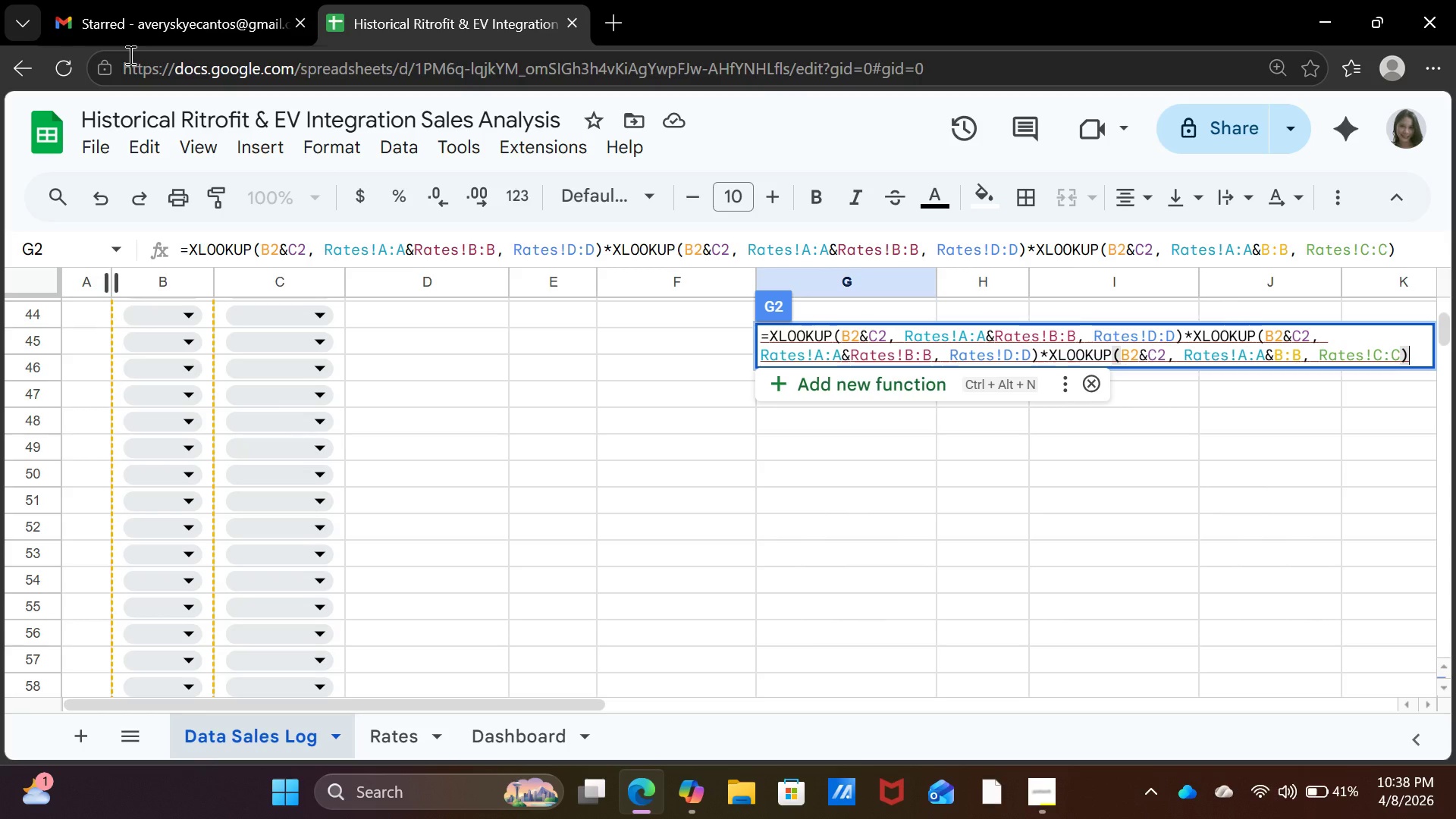 
wait(12.87)
 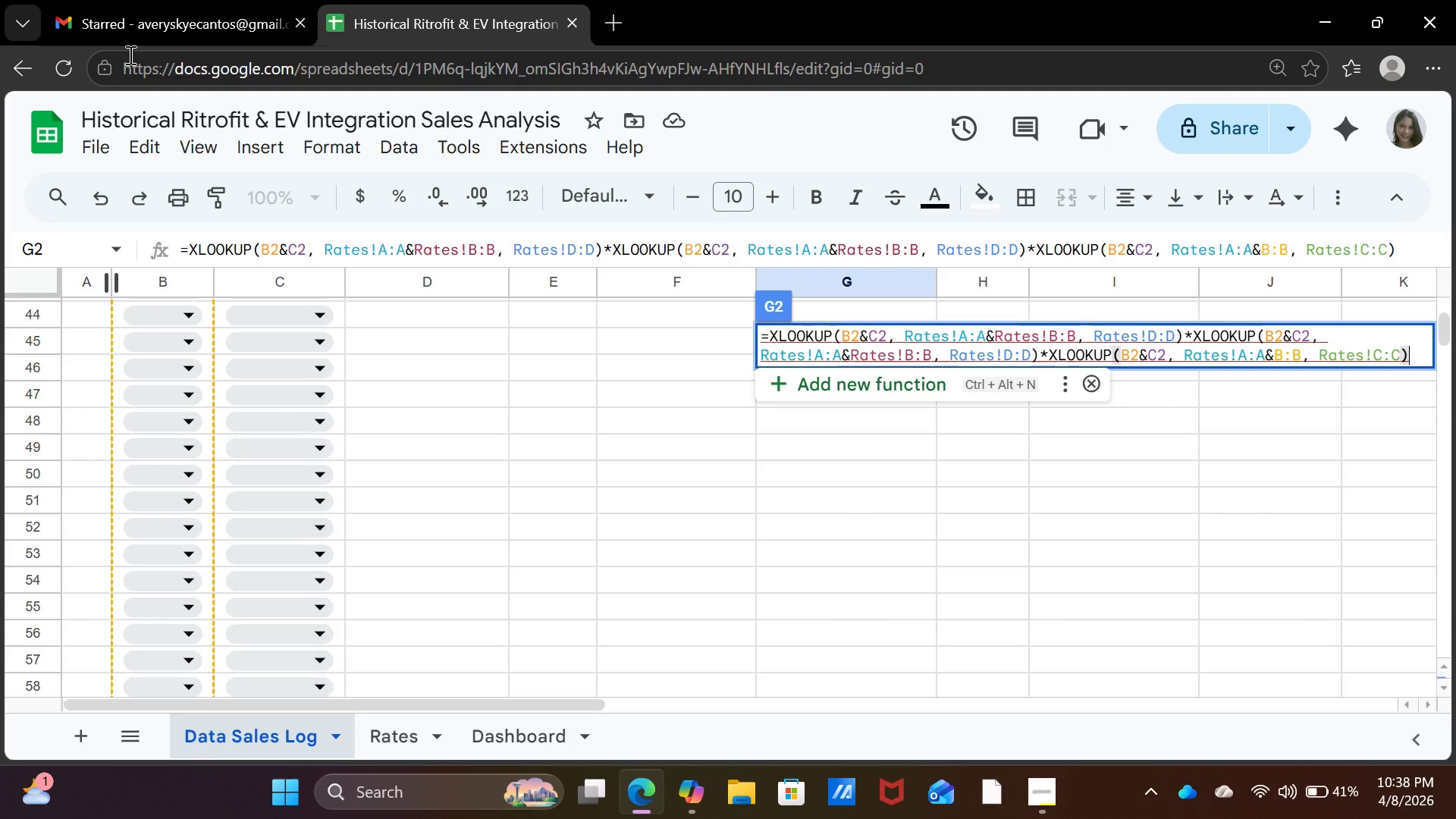 
key(Enter)
 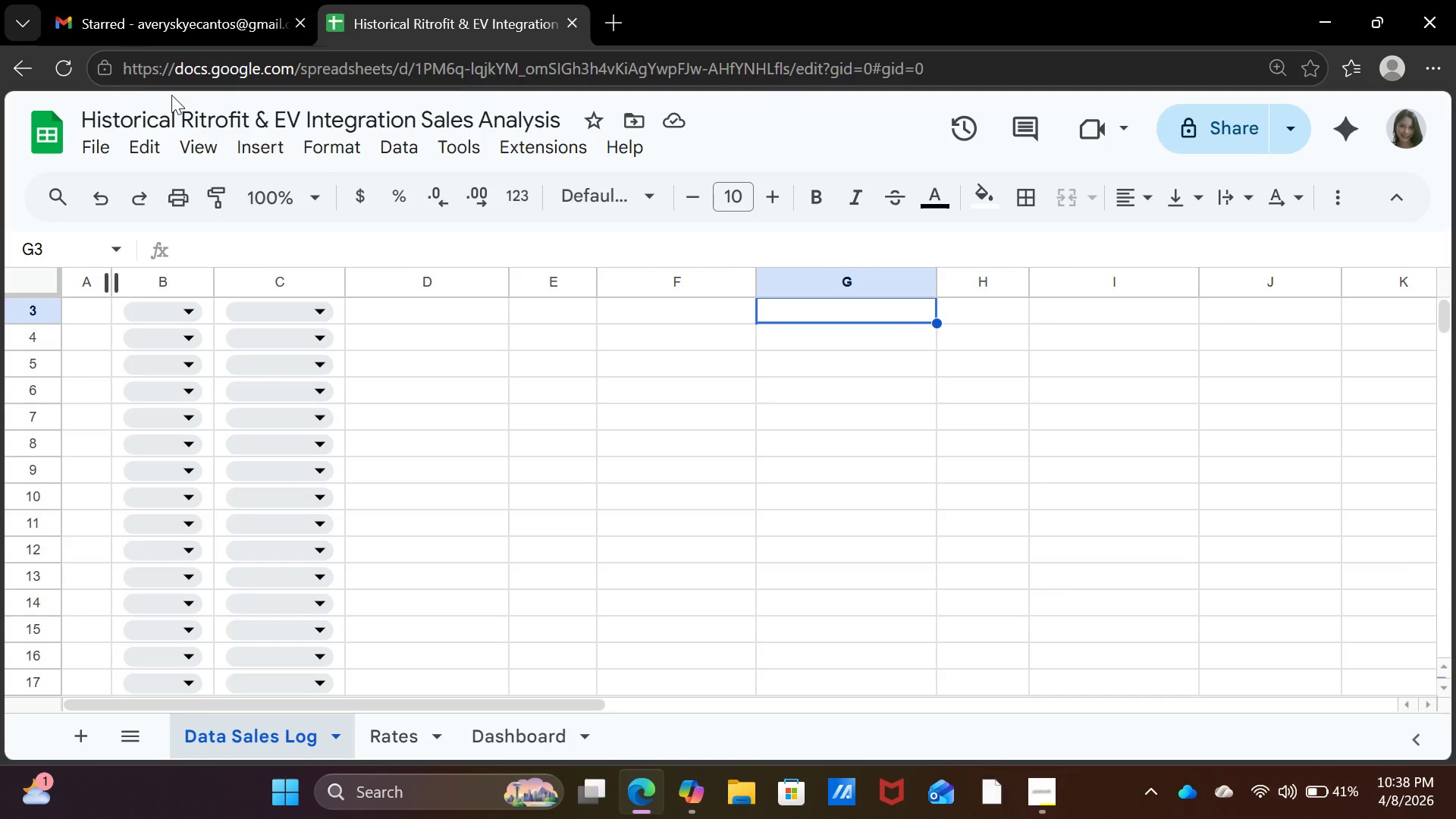 
mouse_move([347, 59])
 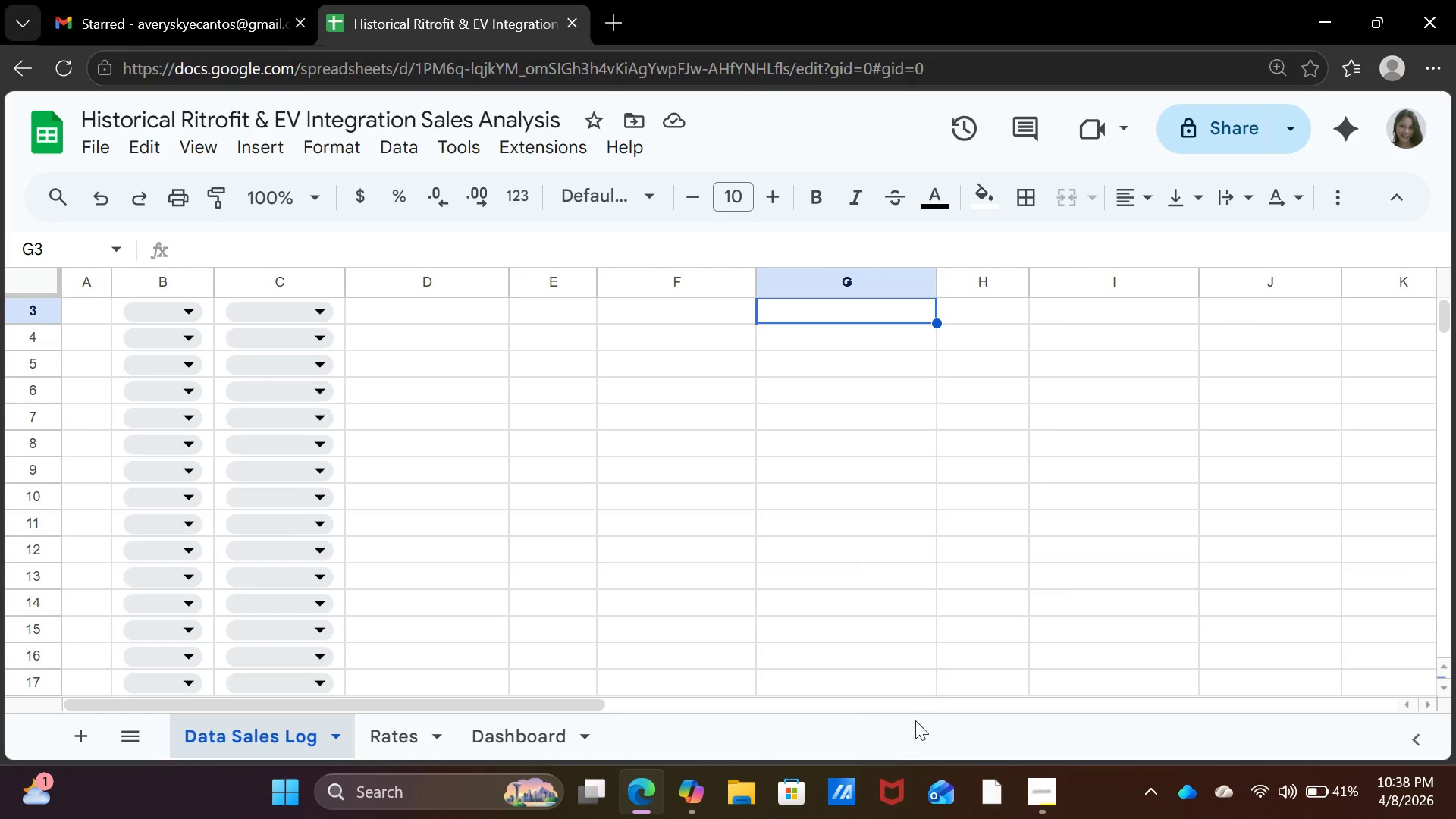 
scroll: coordinate [982, 500], scroll_direction: up, amount: 9.0
 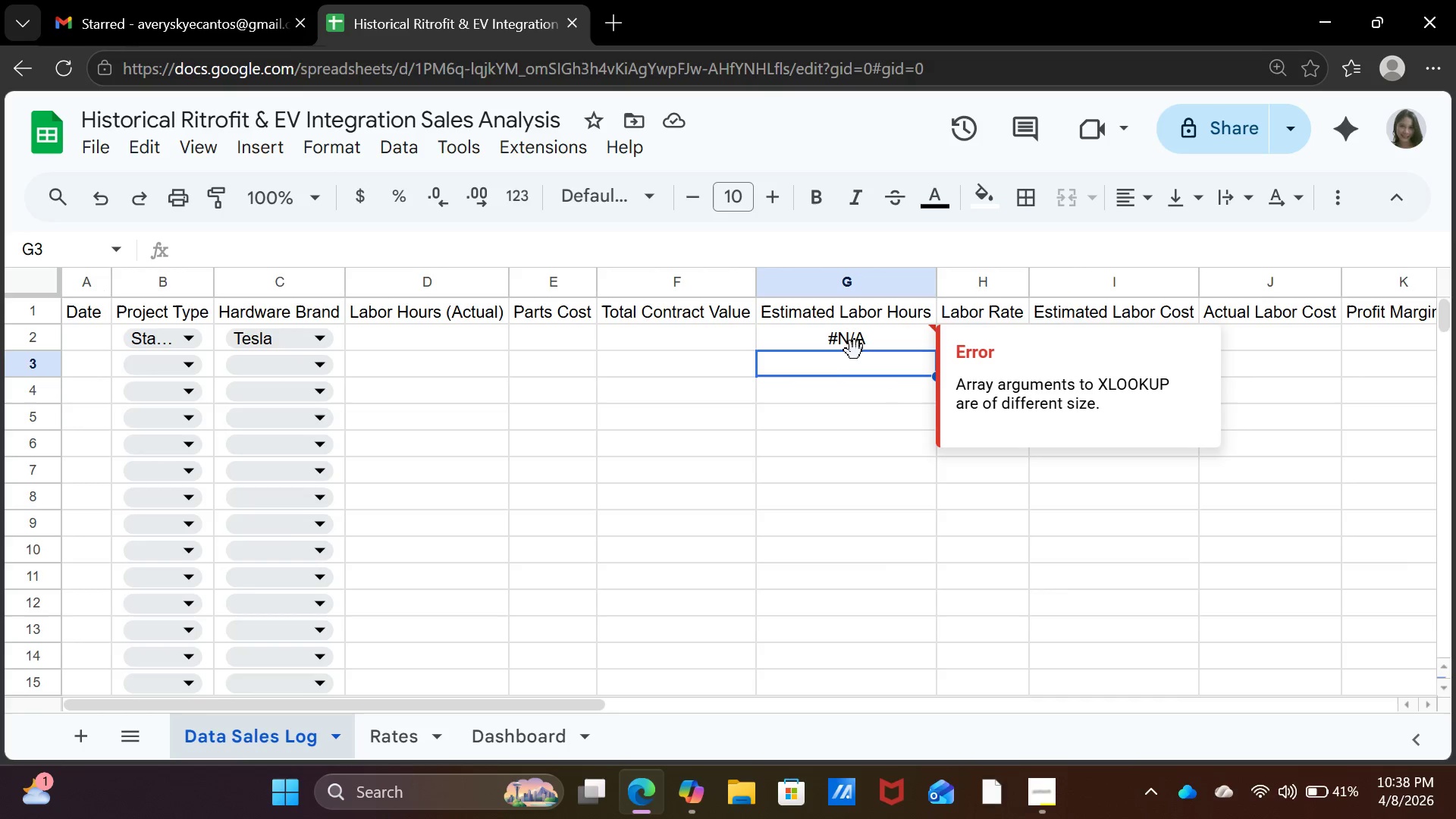 
left_click([855, 351])
 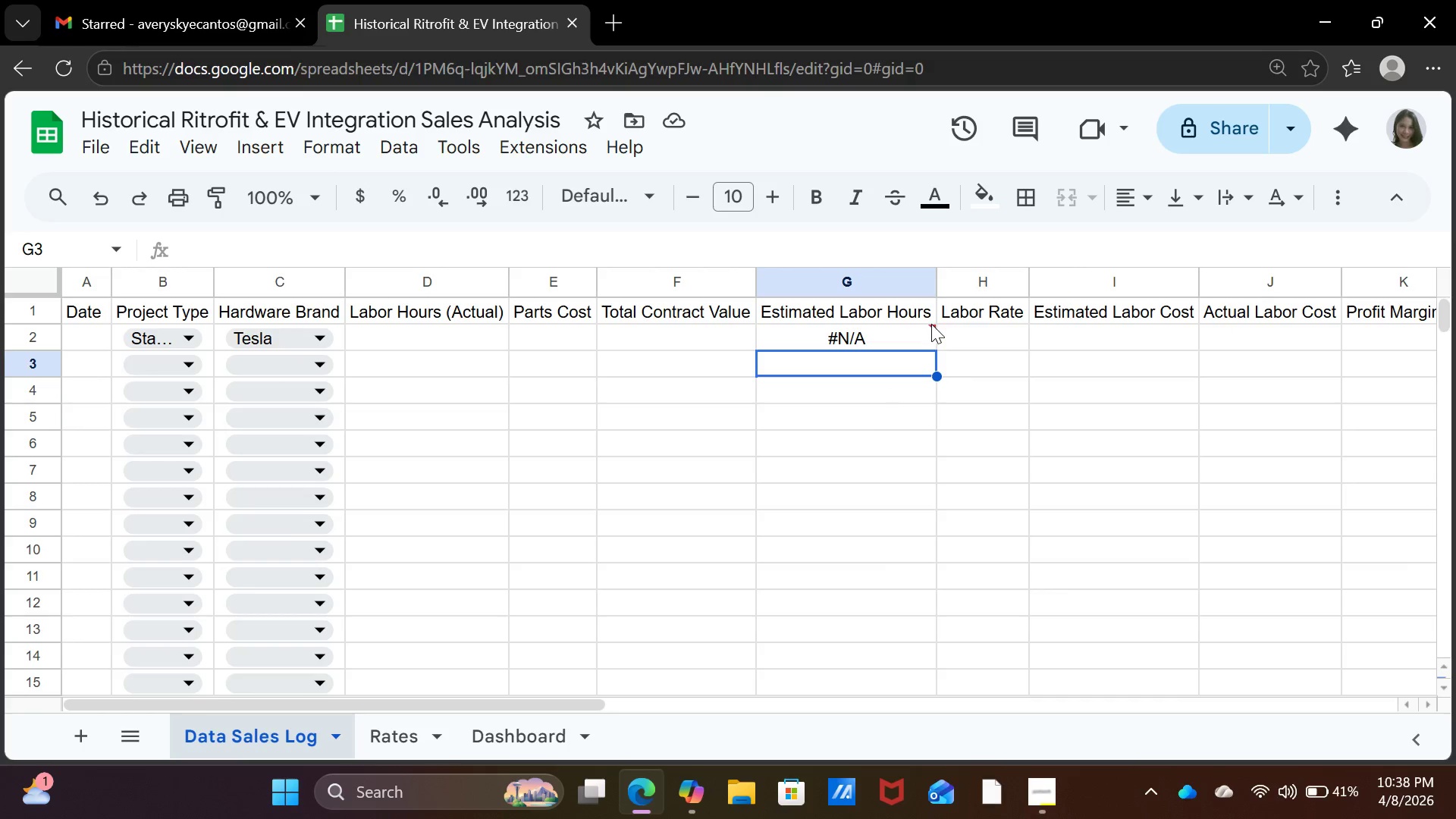 
left_click([932, 326])
 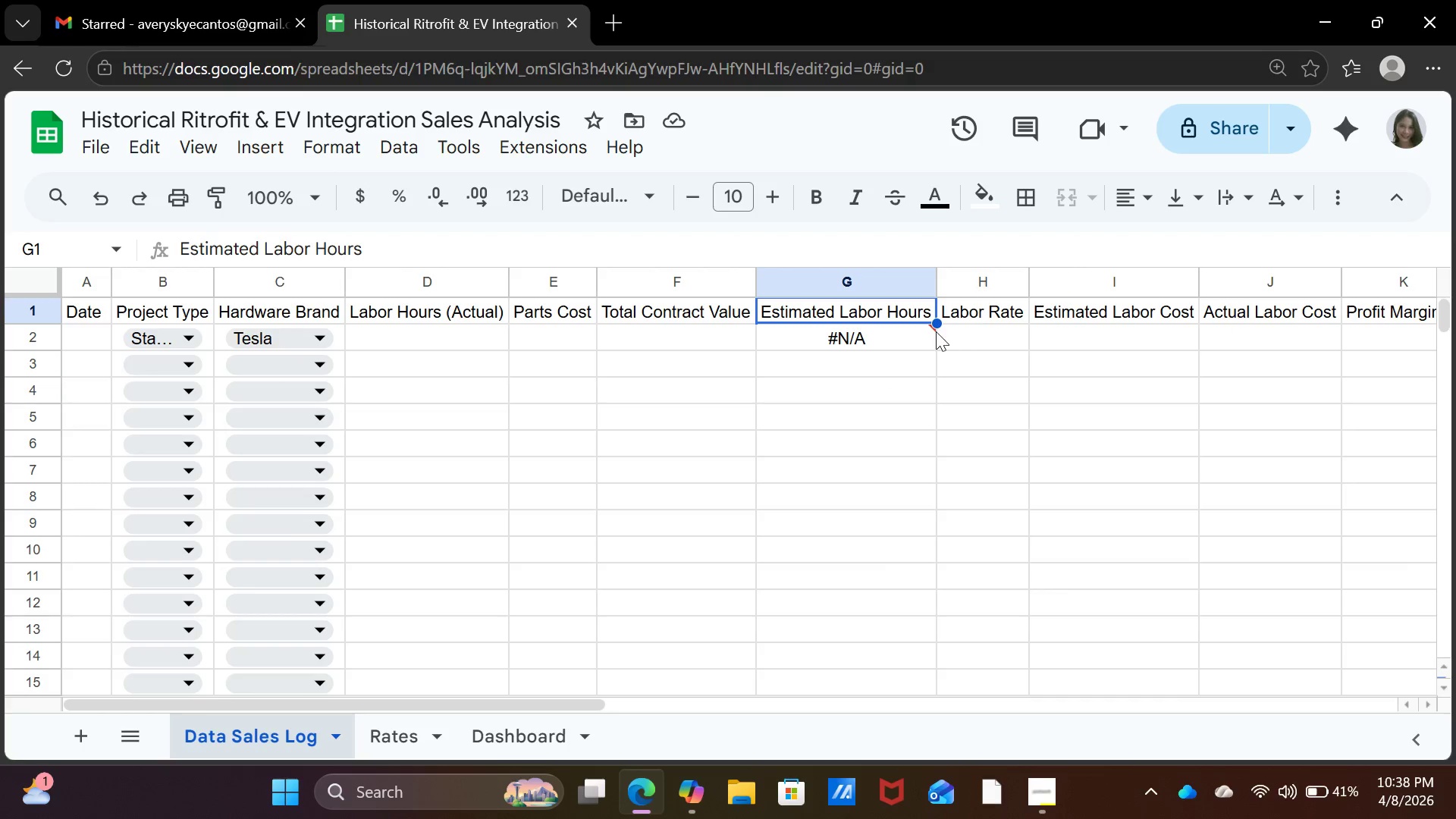 
left_click([933, 327])
 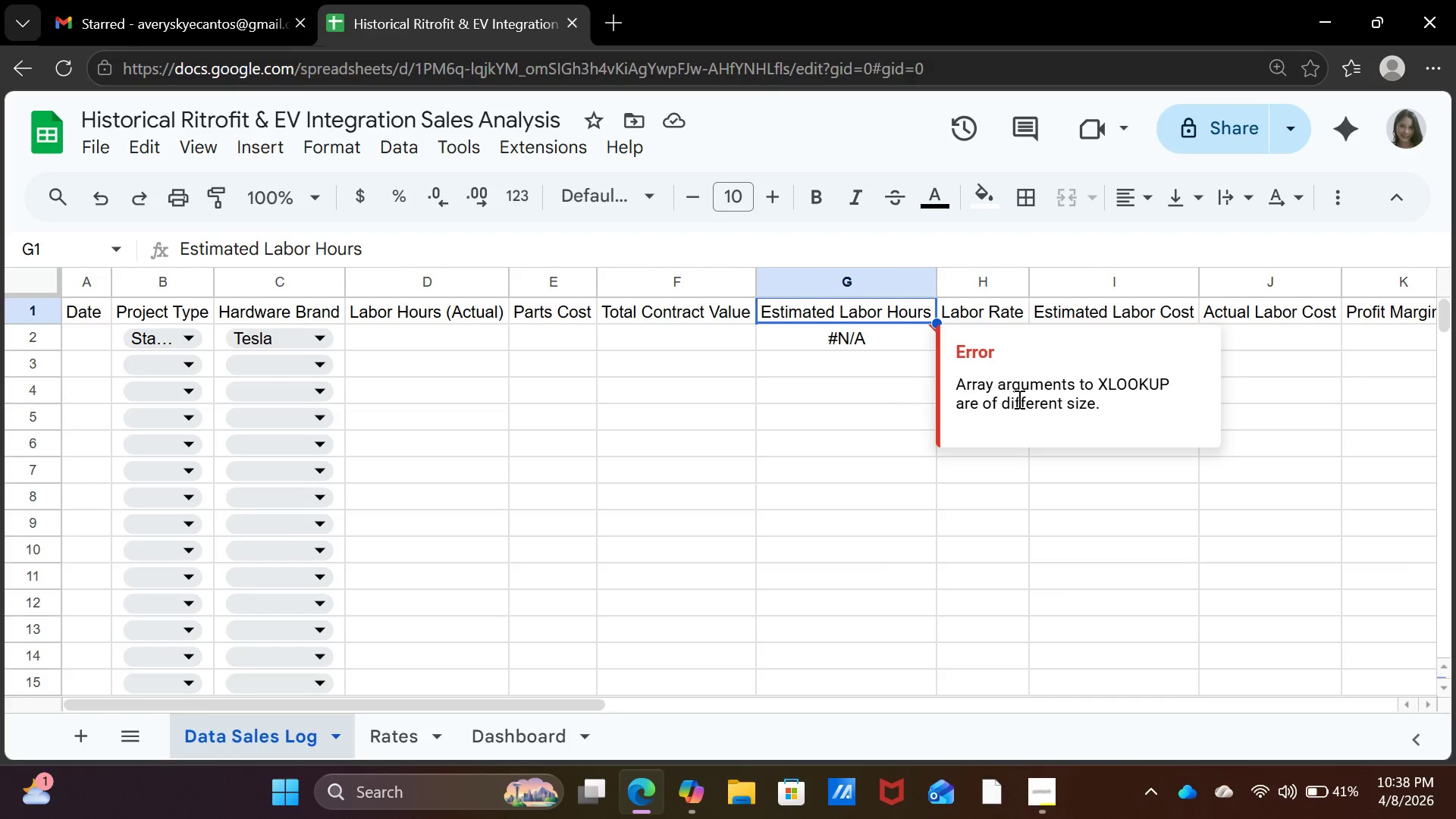 
left_click([1018, 399])
 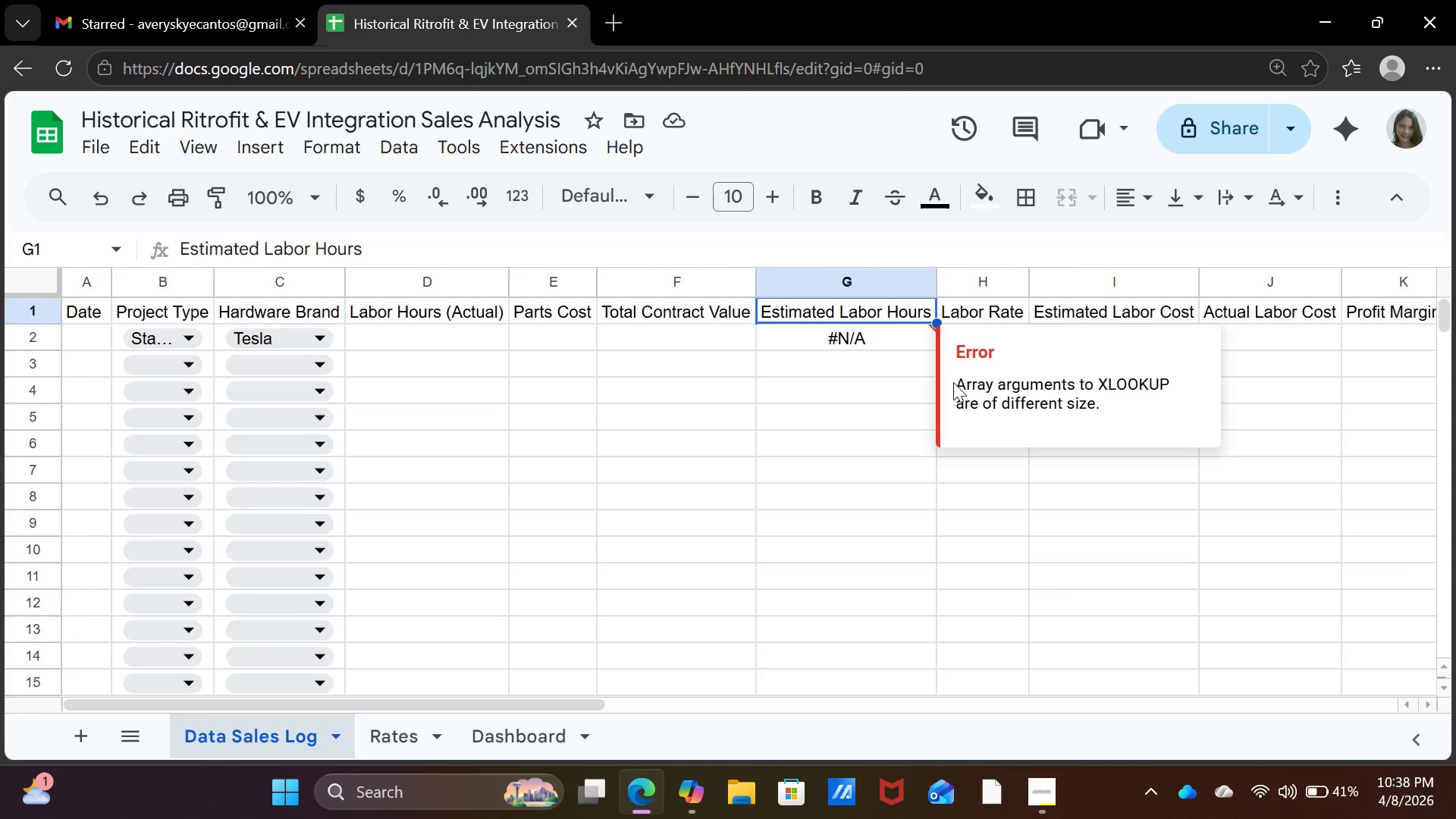 
left_click([567, 414])
 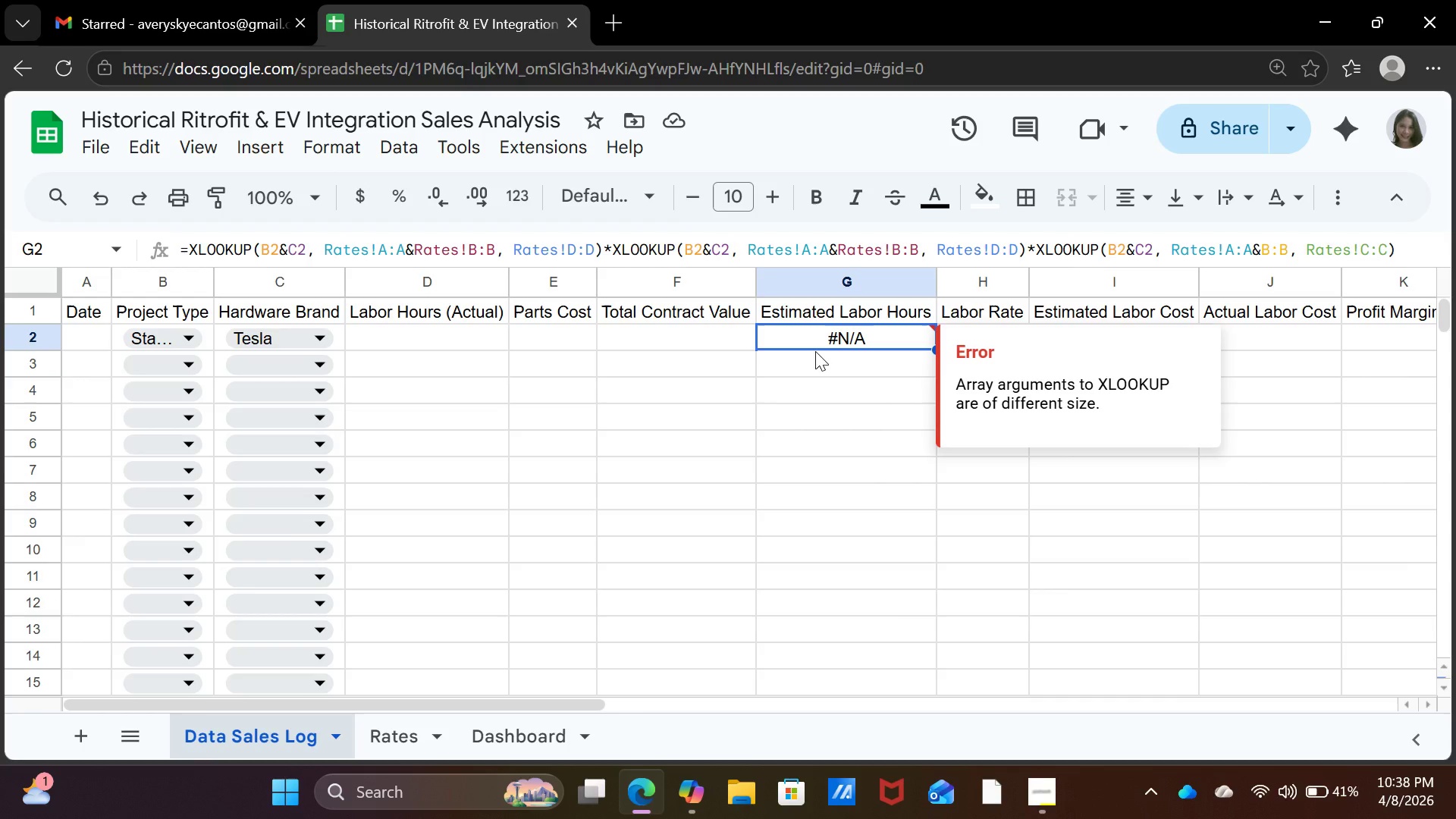 
wait(15.67)
 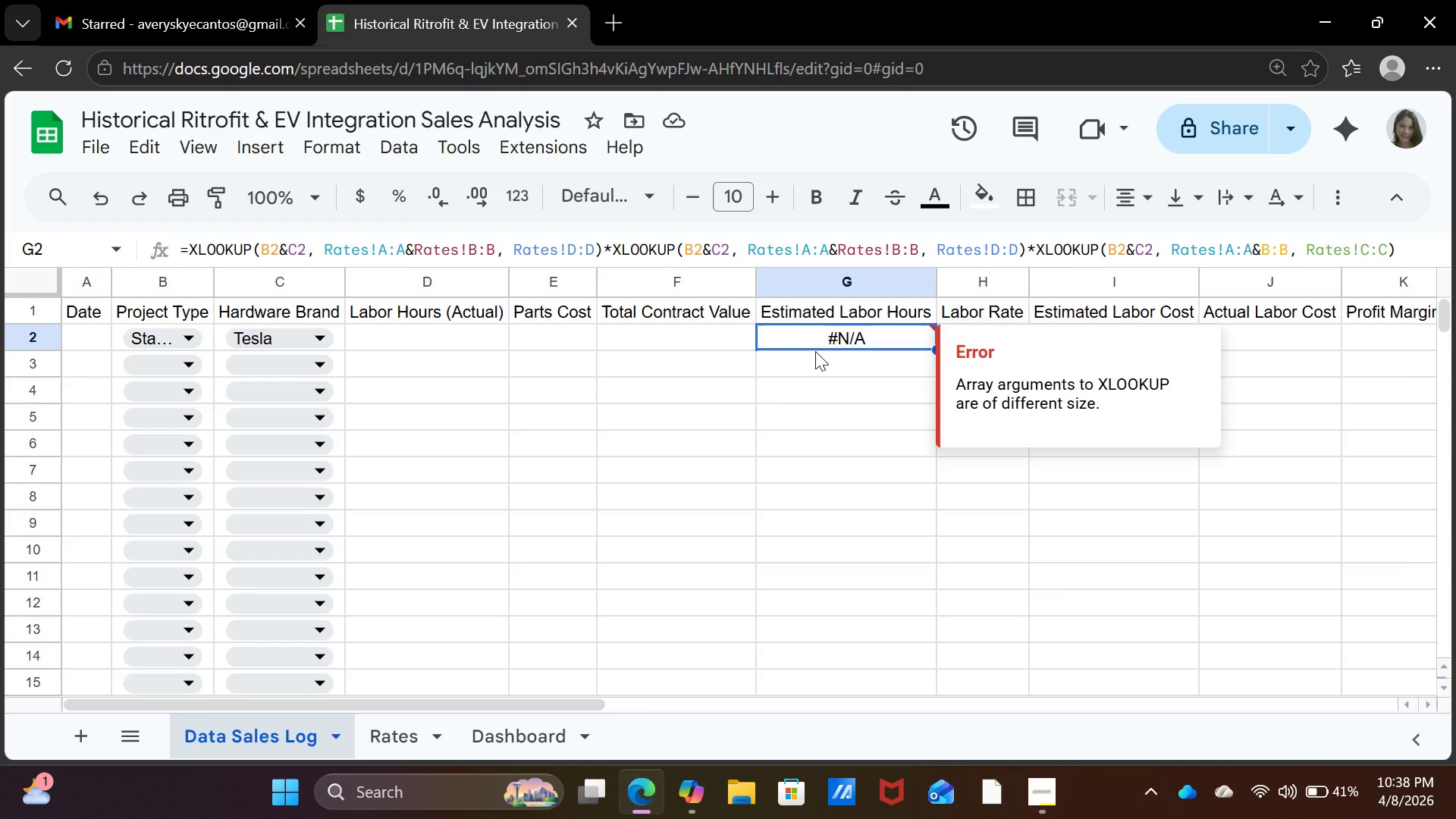 
left_click([416, 252])
 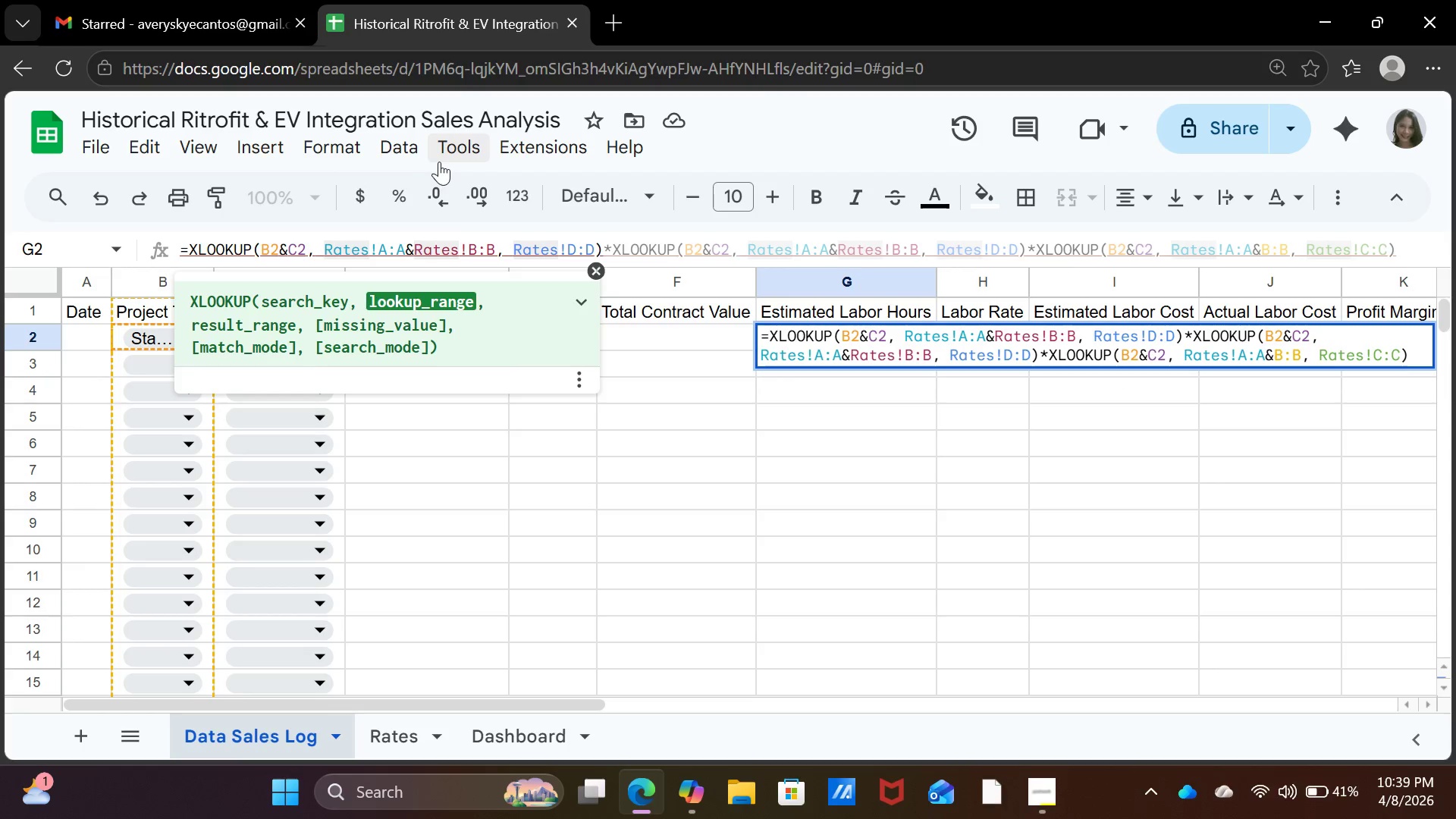 
key(Backspace)
 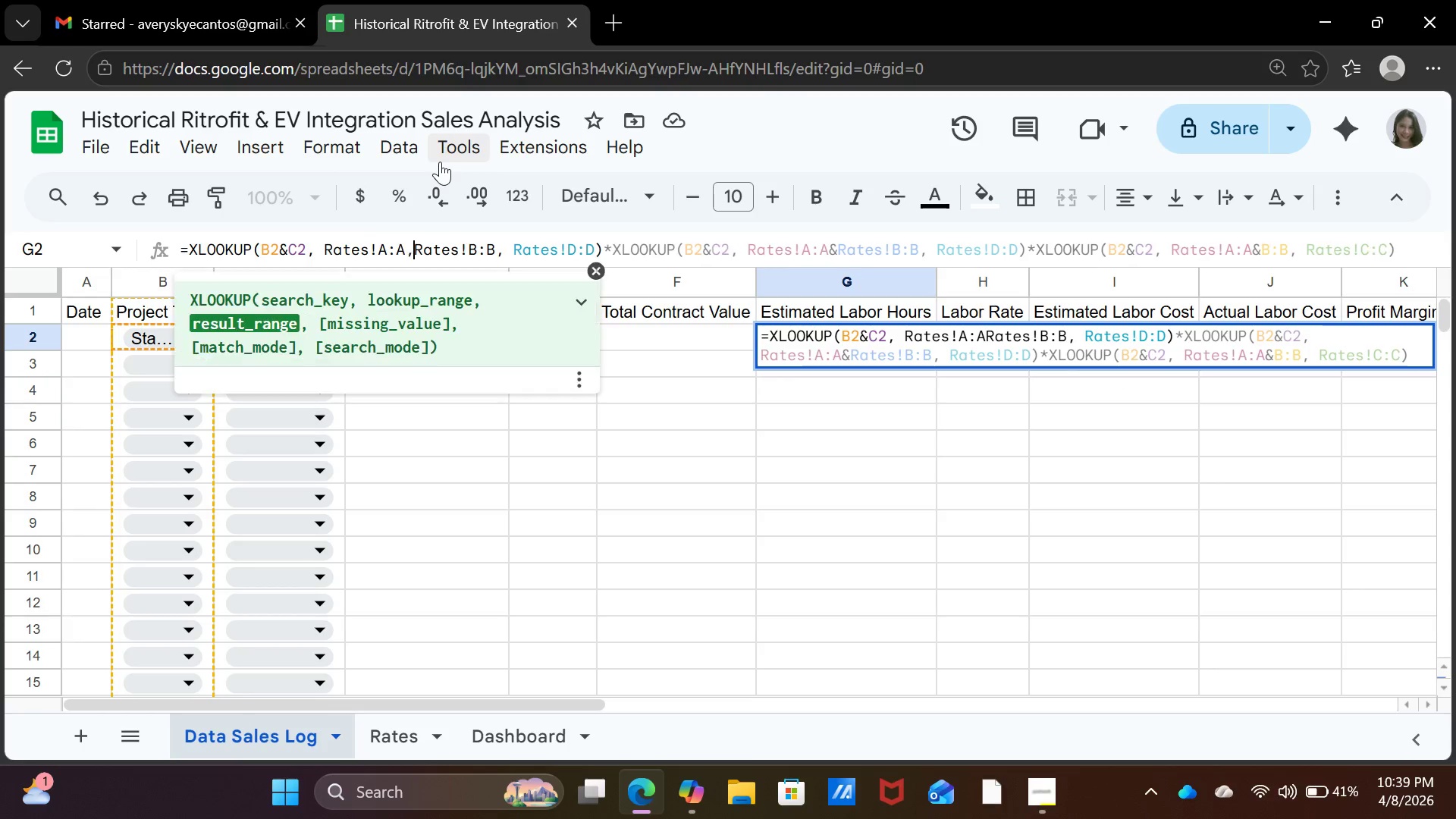 
key(Comma)
 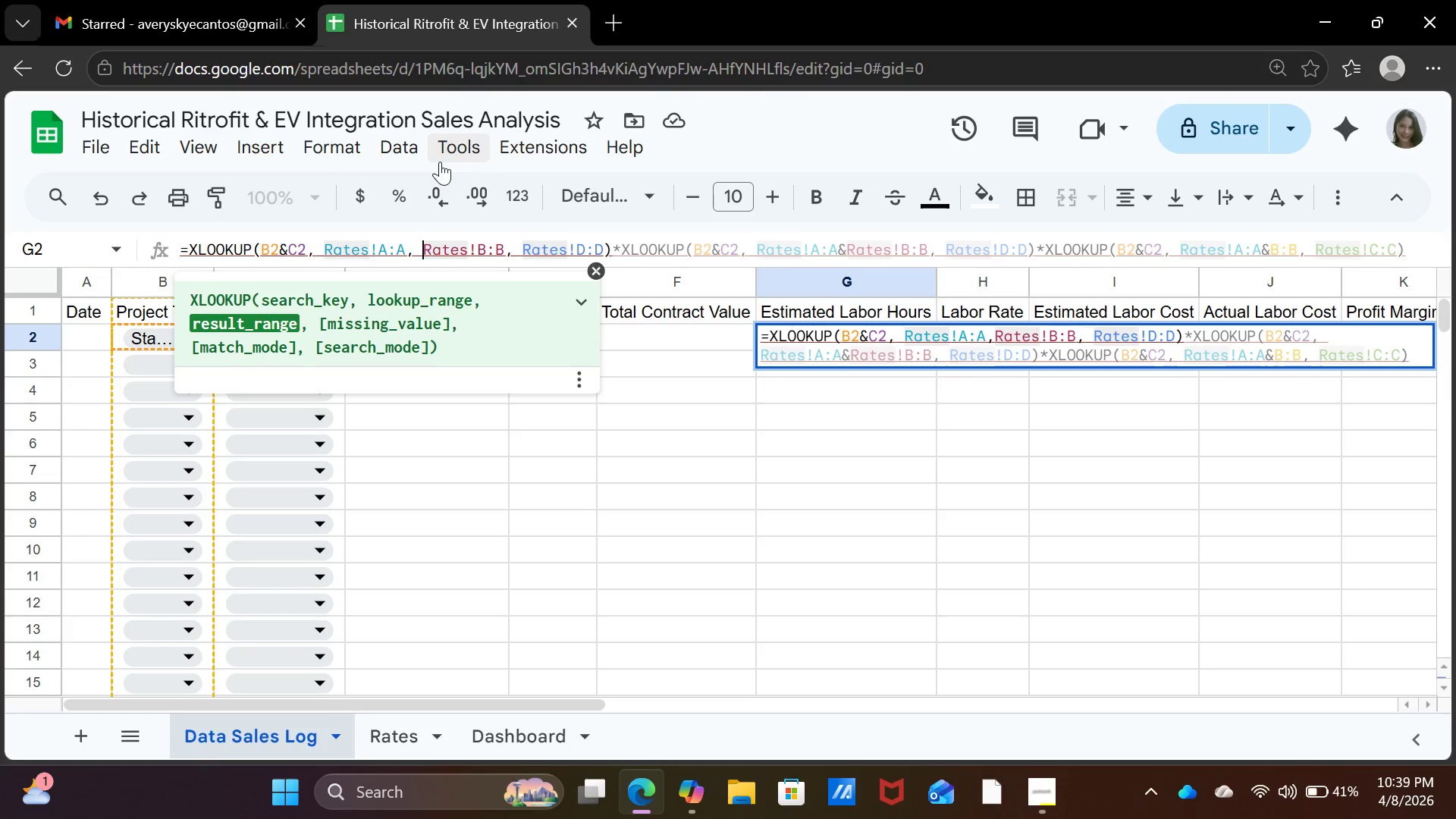 
key(Space)
 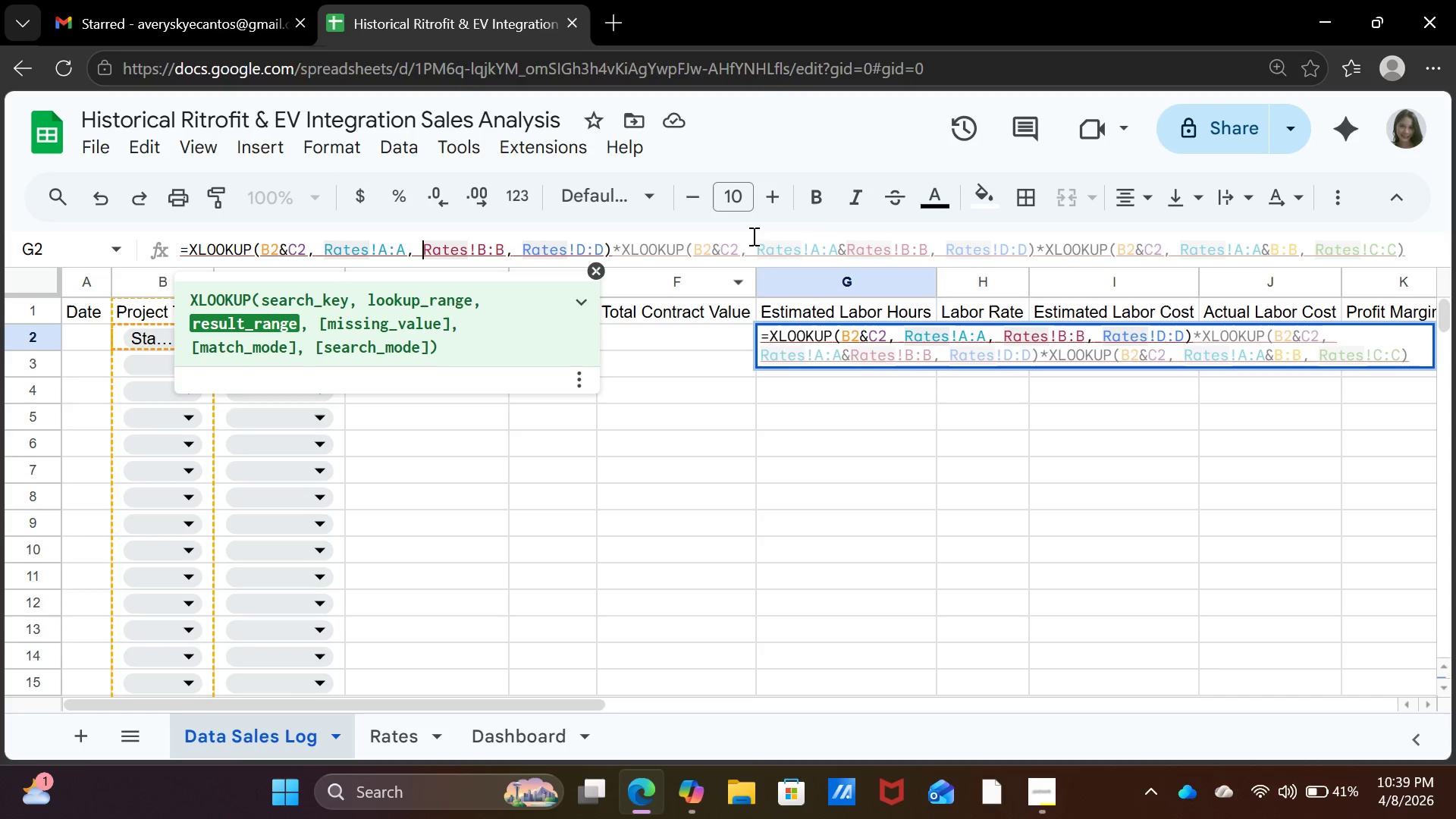 
wait(5.95)
 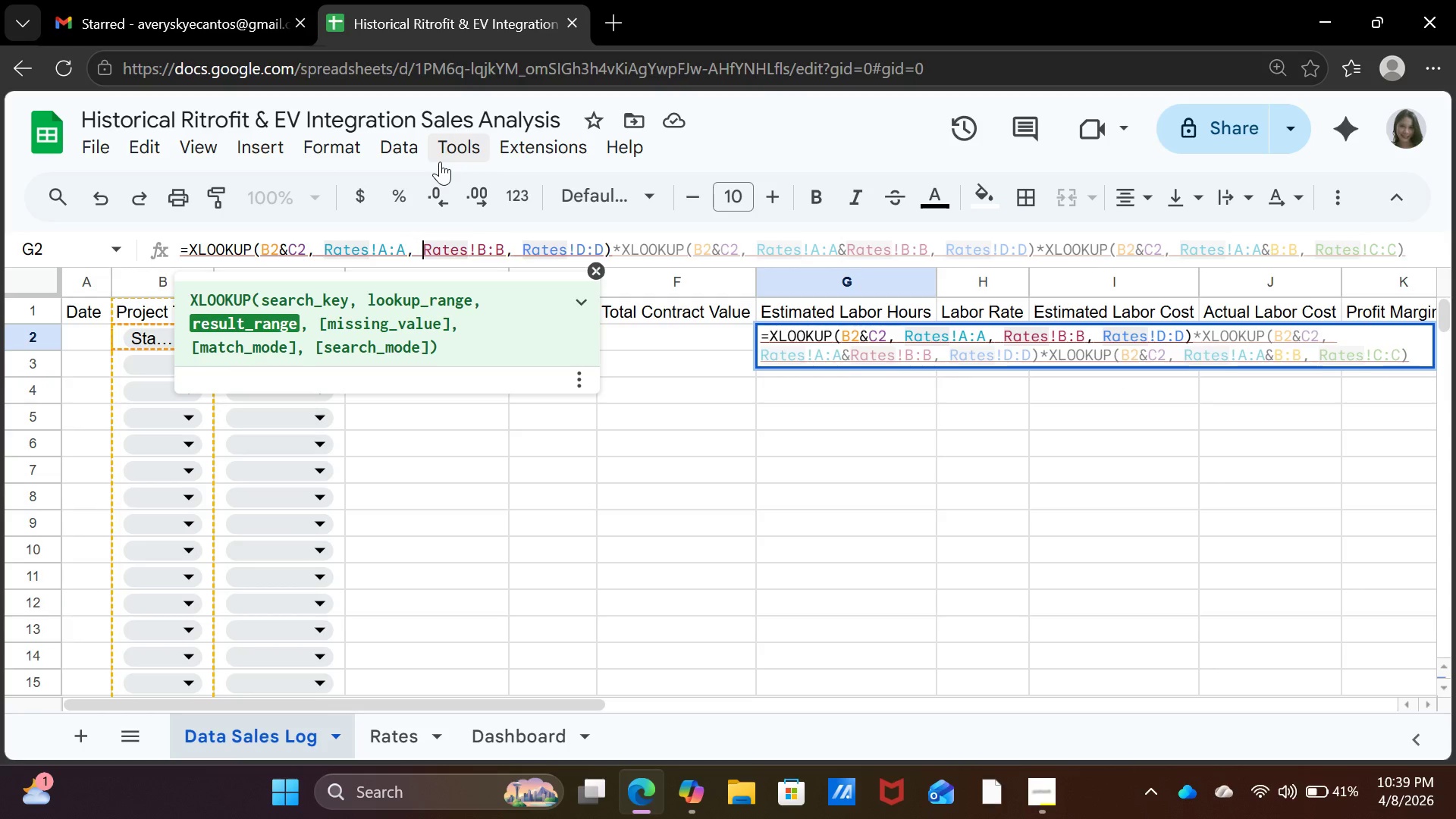 
left_click([846, 250])
 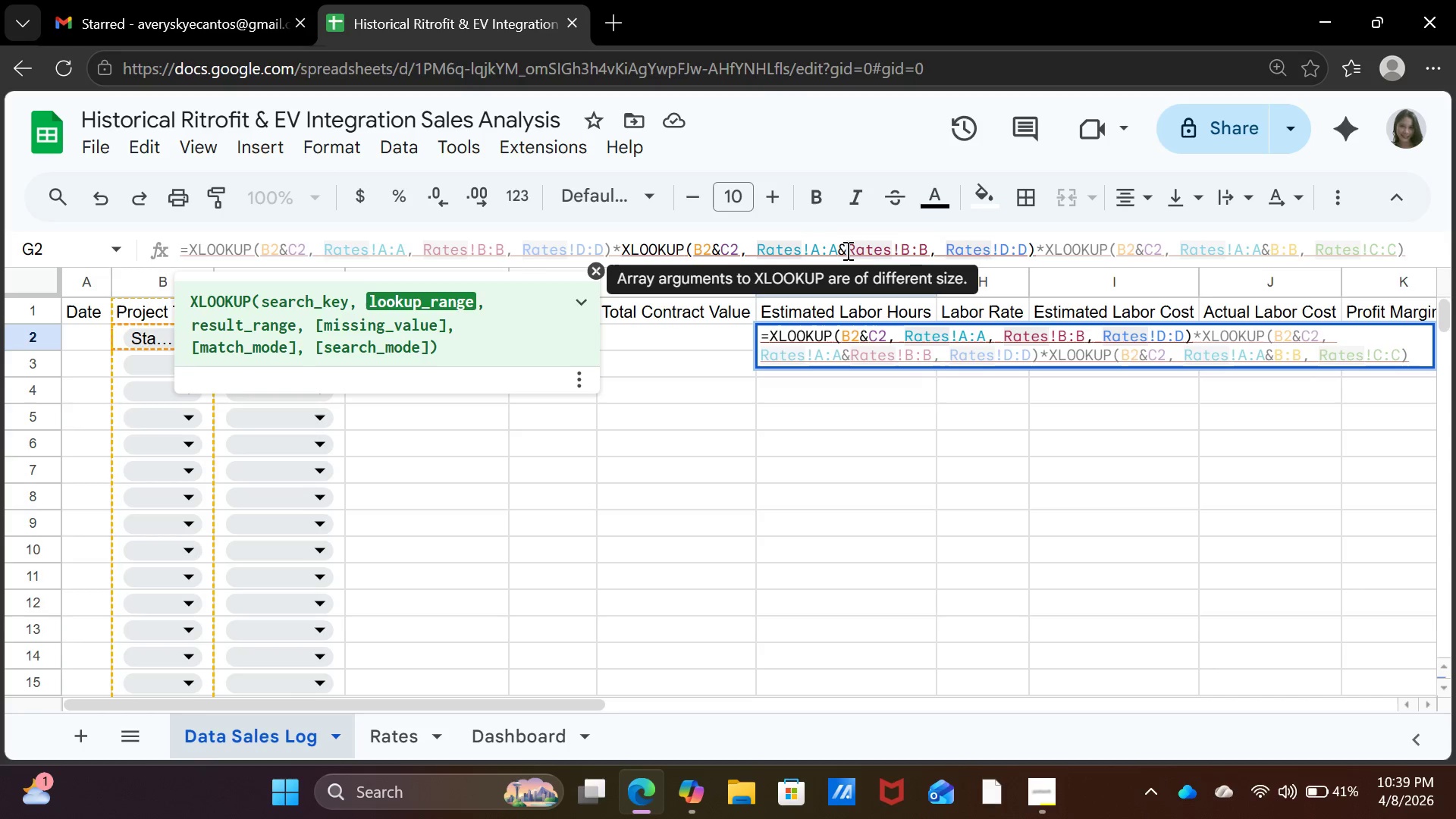 
key(Backspace)
 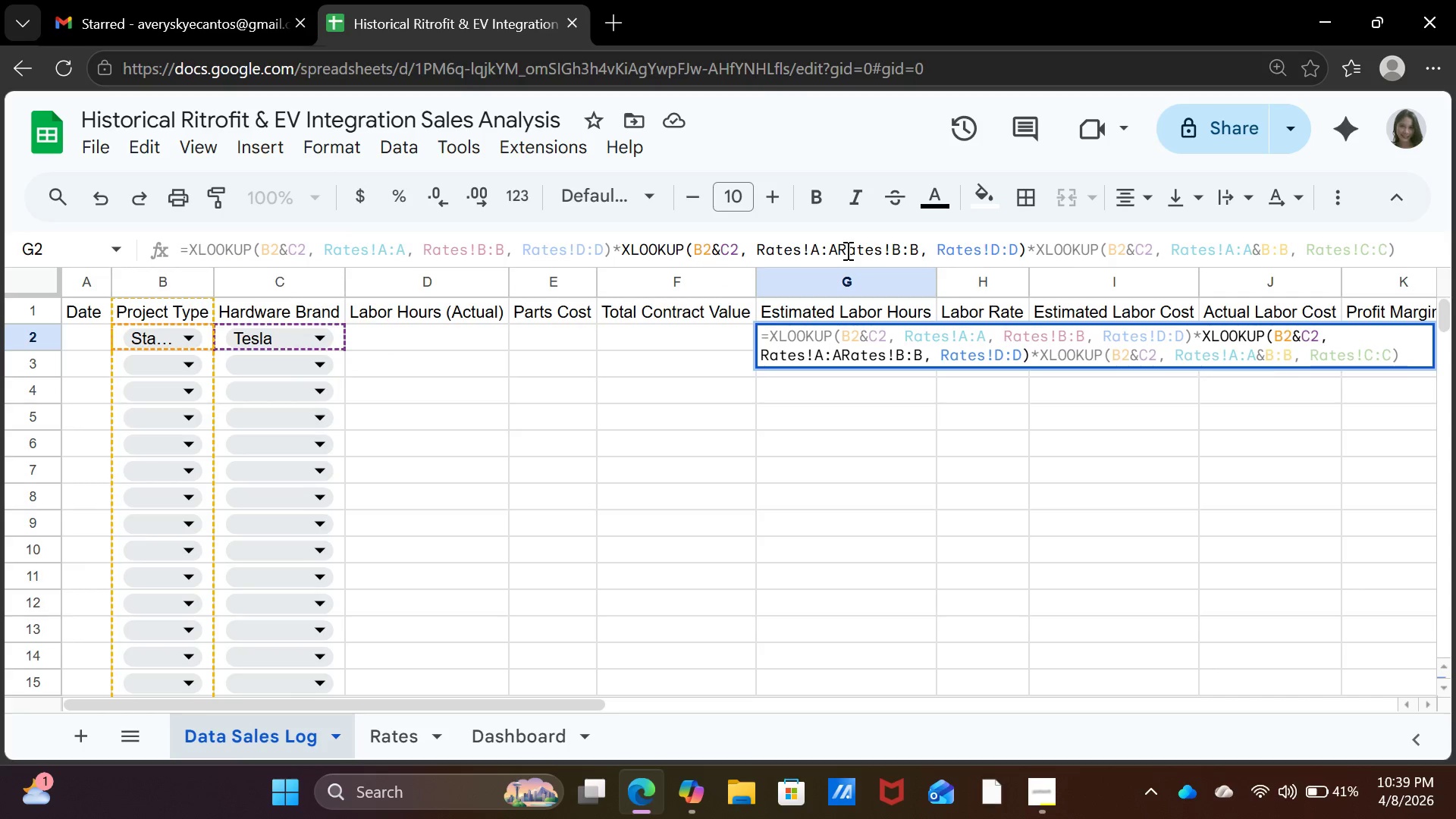 
key(Comma)
 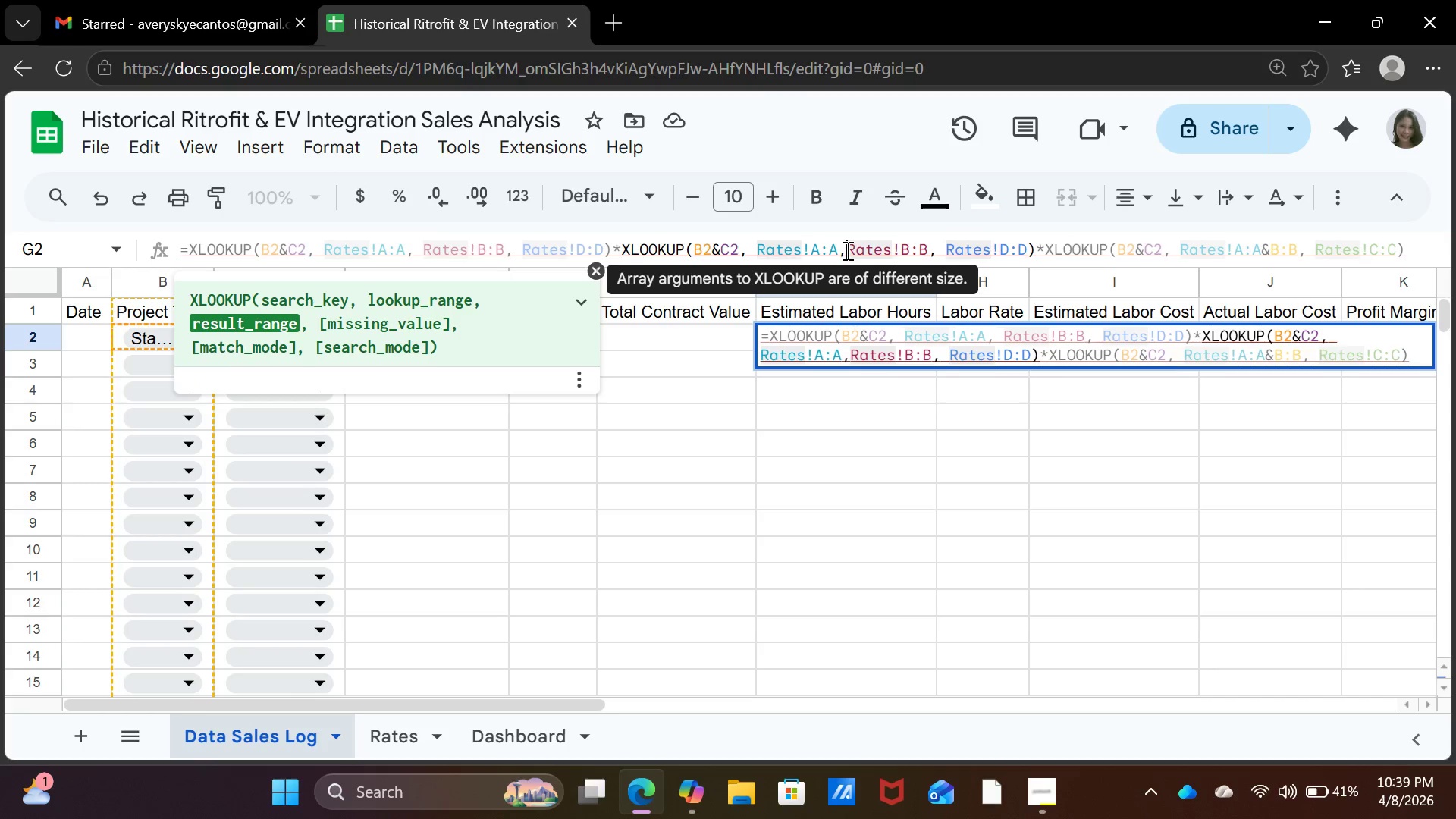 
key(Space)
 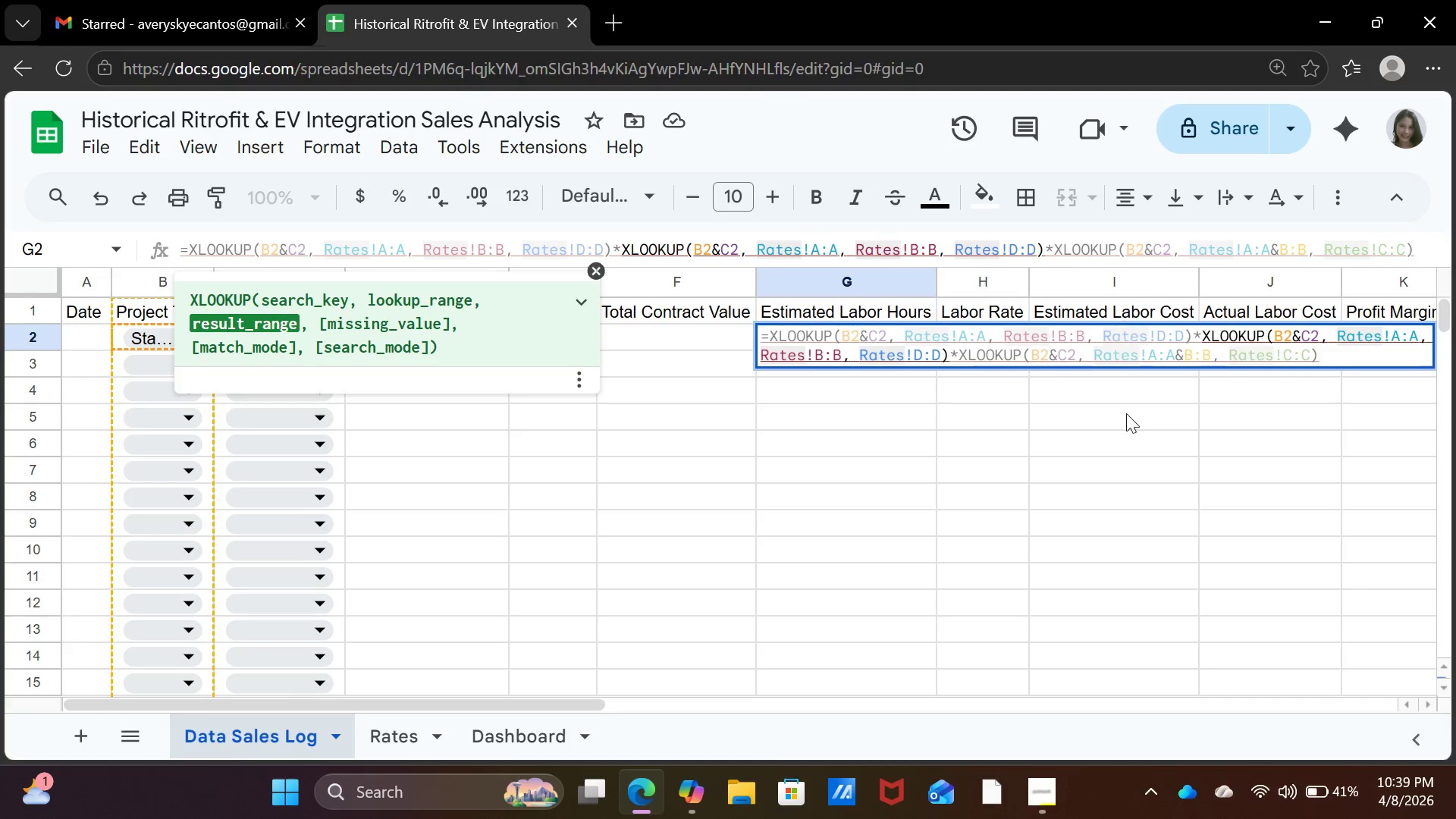 
wait(7.88)
 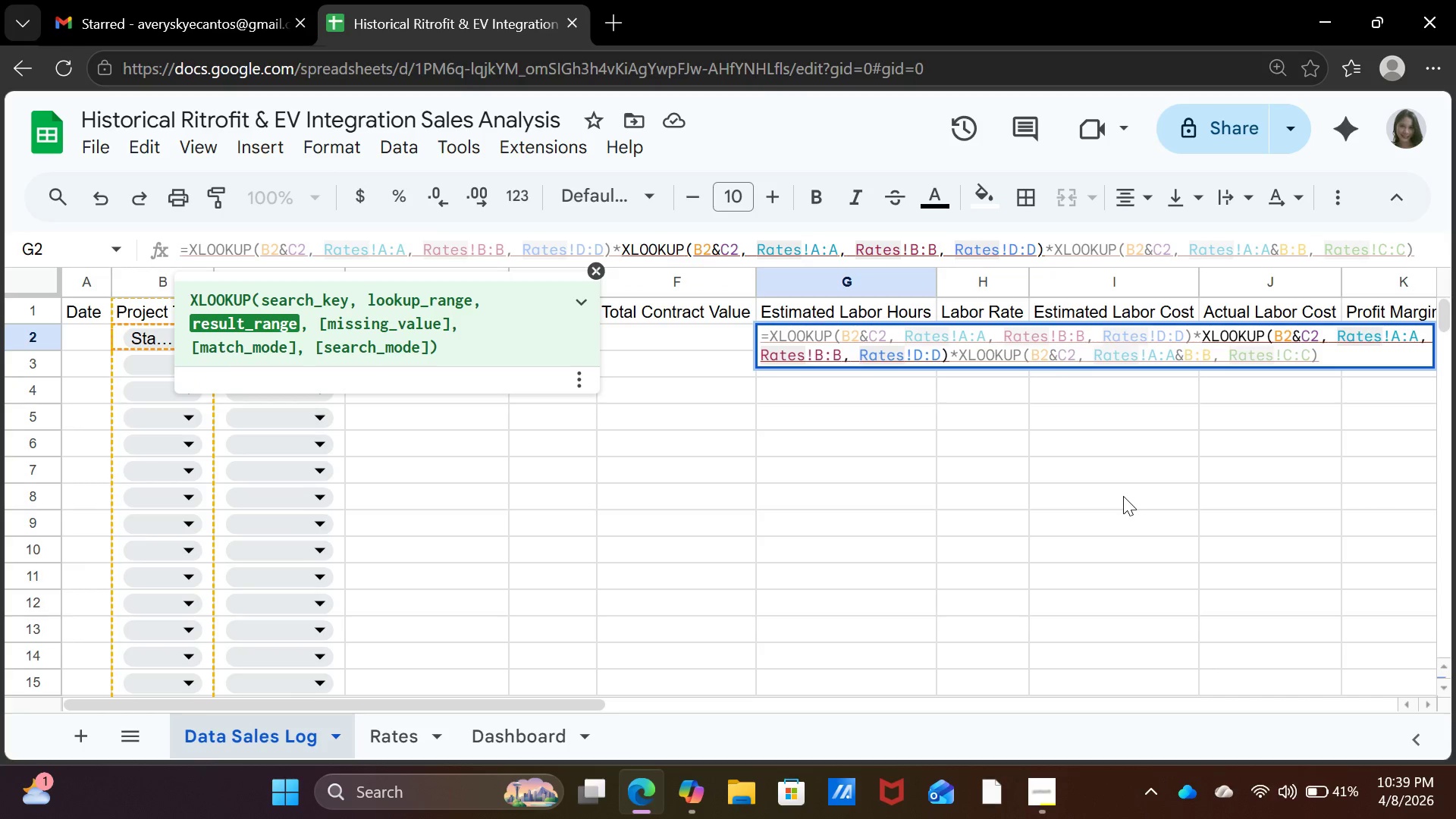 
left_click([1282, 249])
 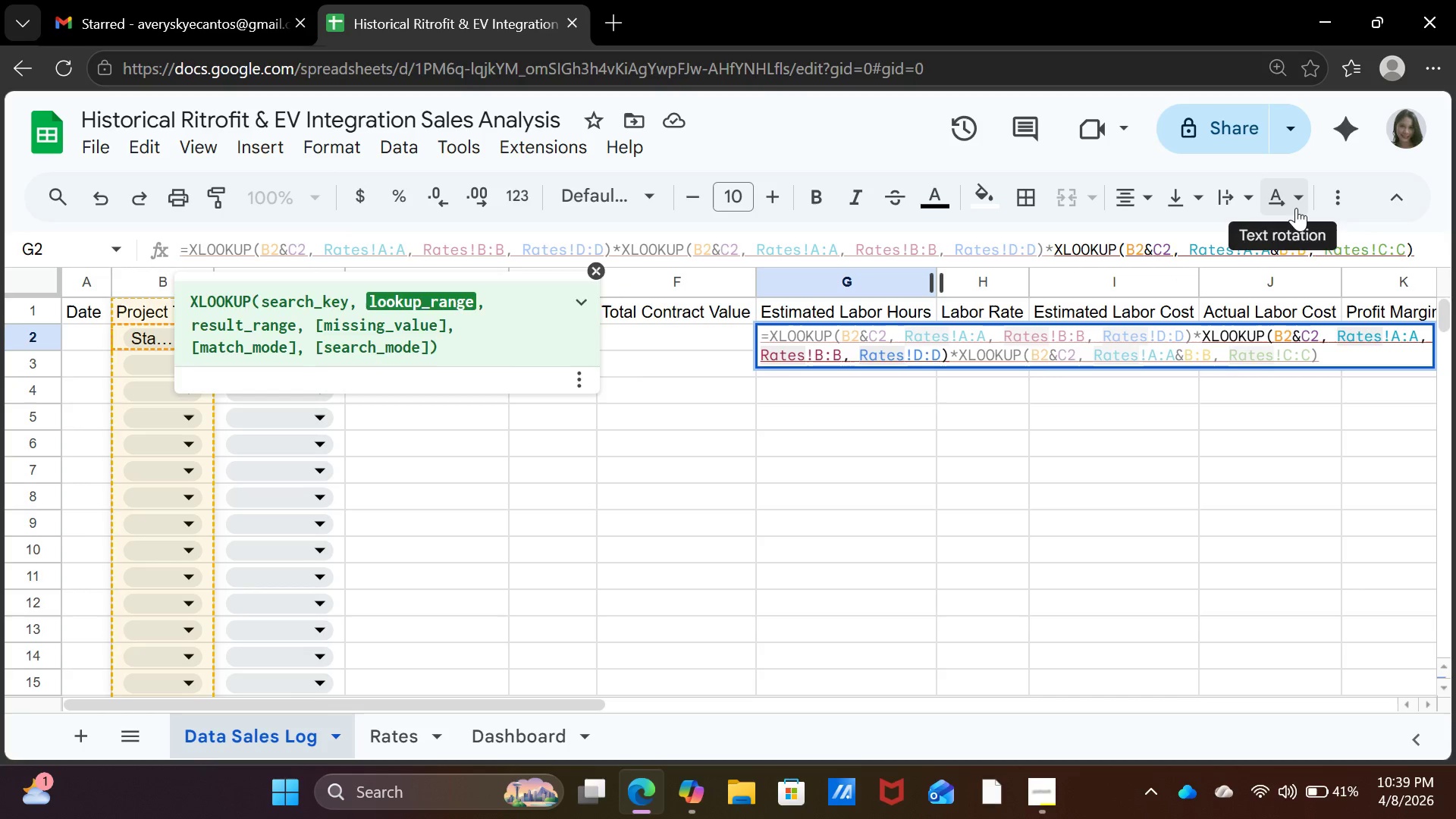 
key(Backspace)
 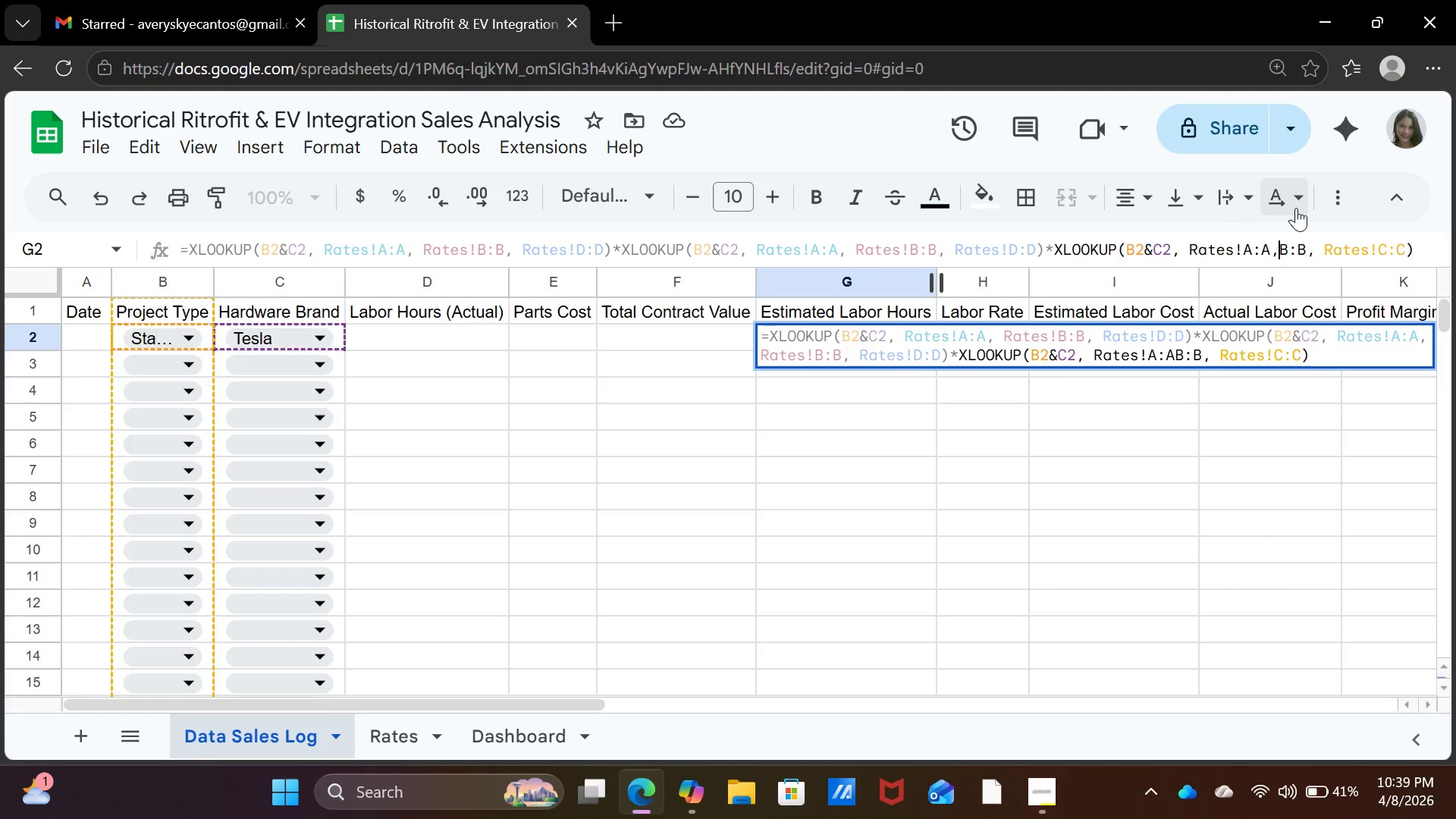 
key(Comma)
 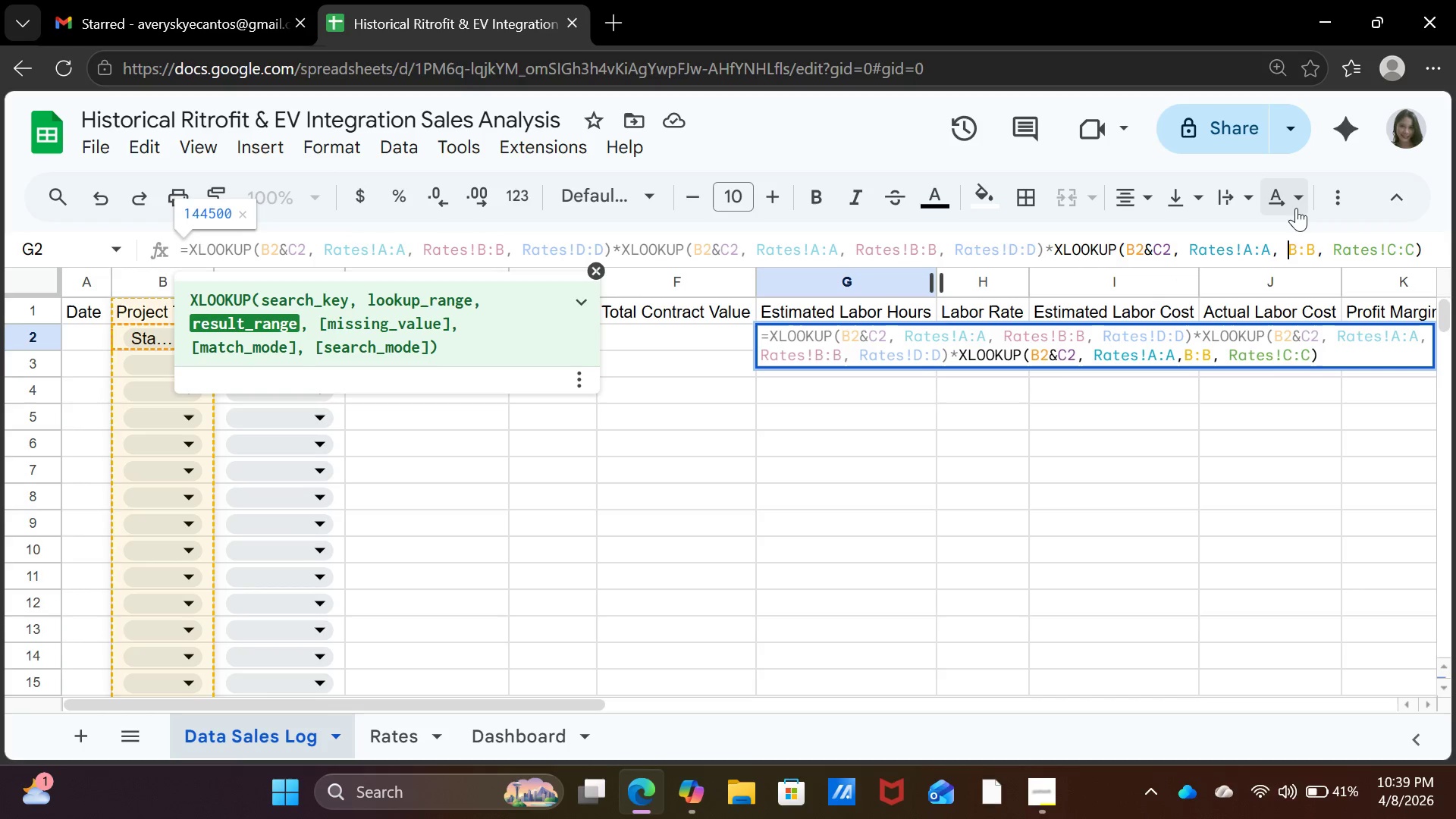 
key(Space)
 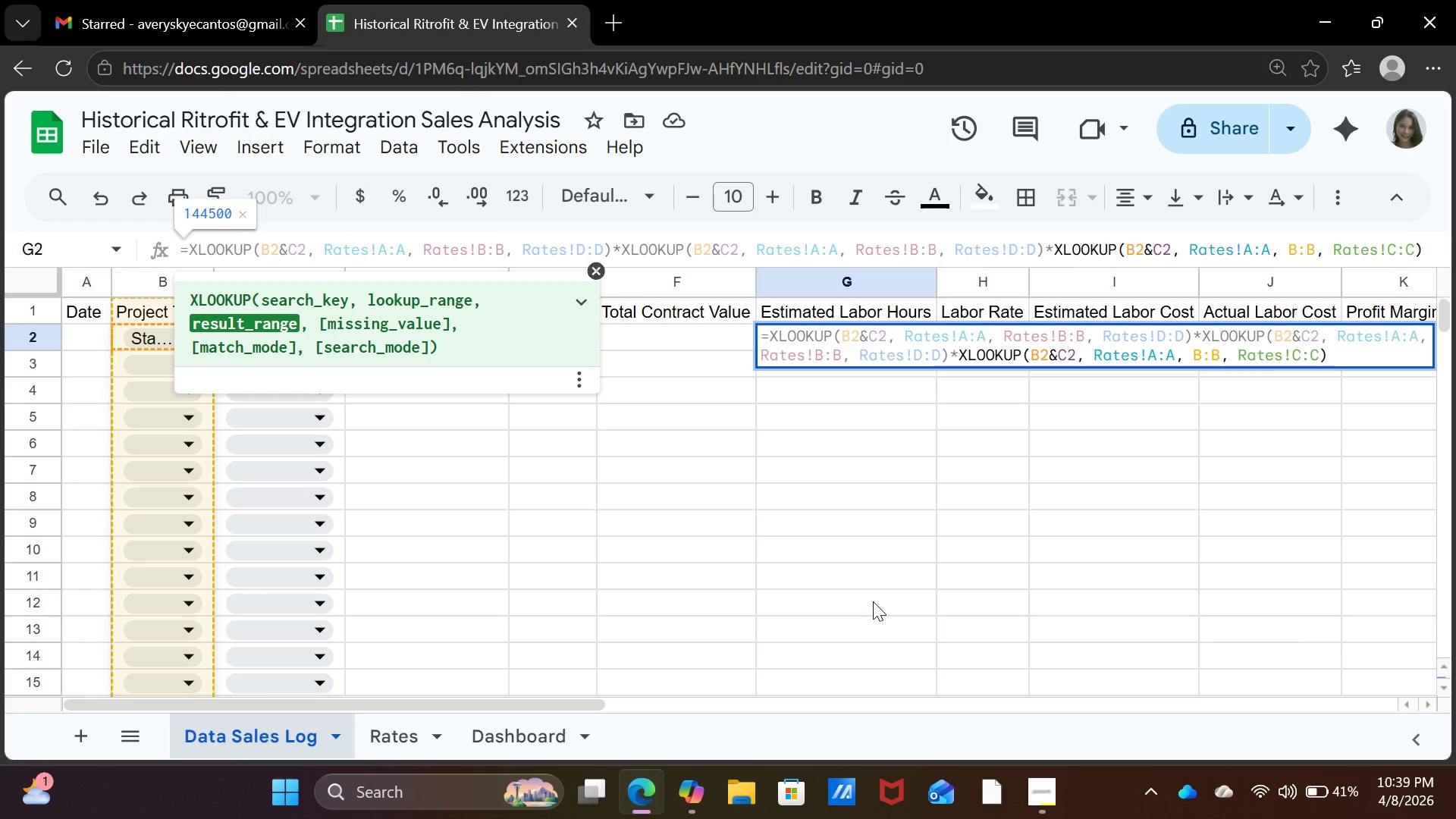 
key(Enter)
 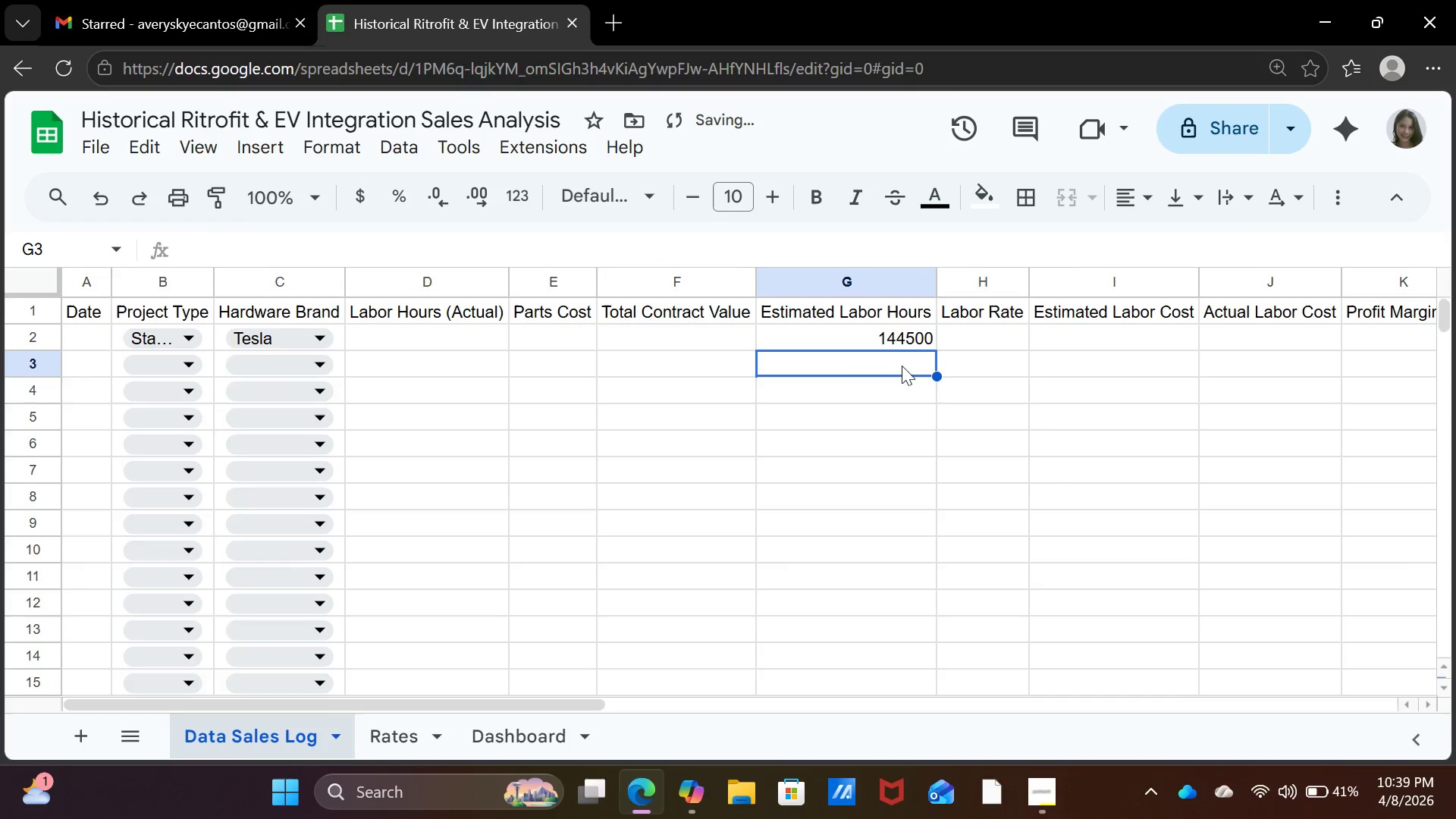 
left_click([903, 341])
 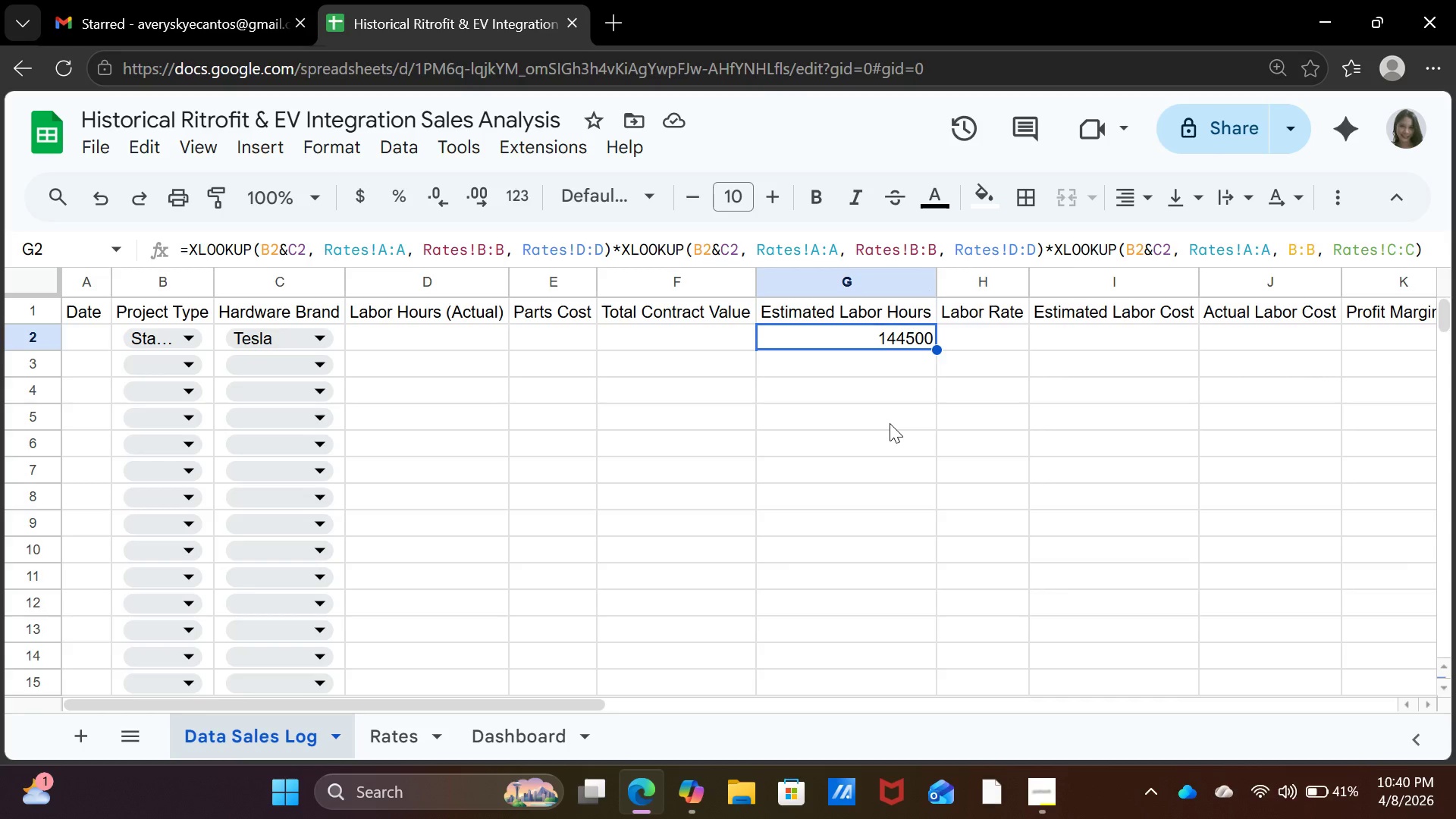 
wait(41.17)
 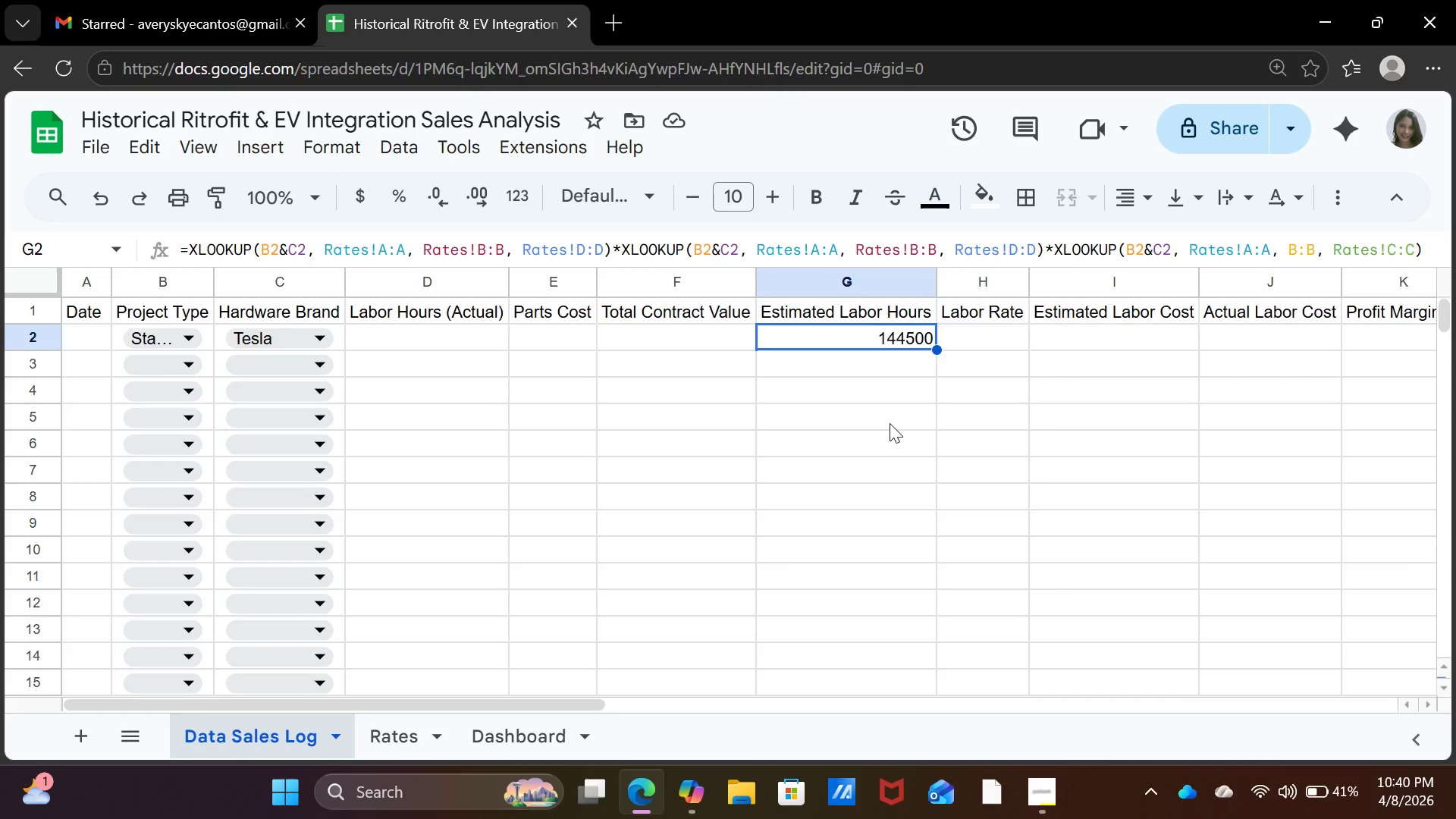 
left_click([905, 366])
 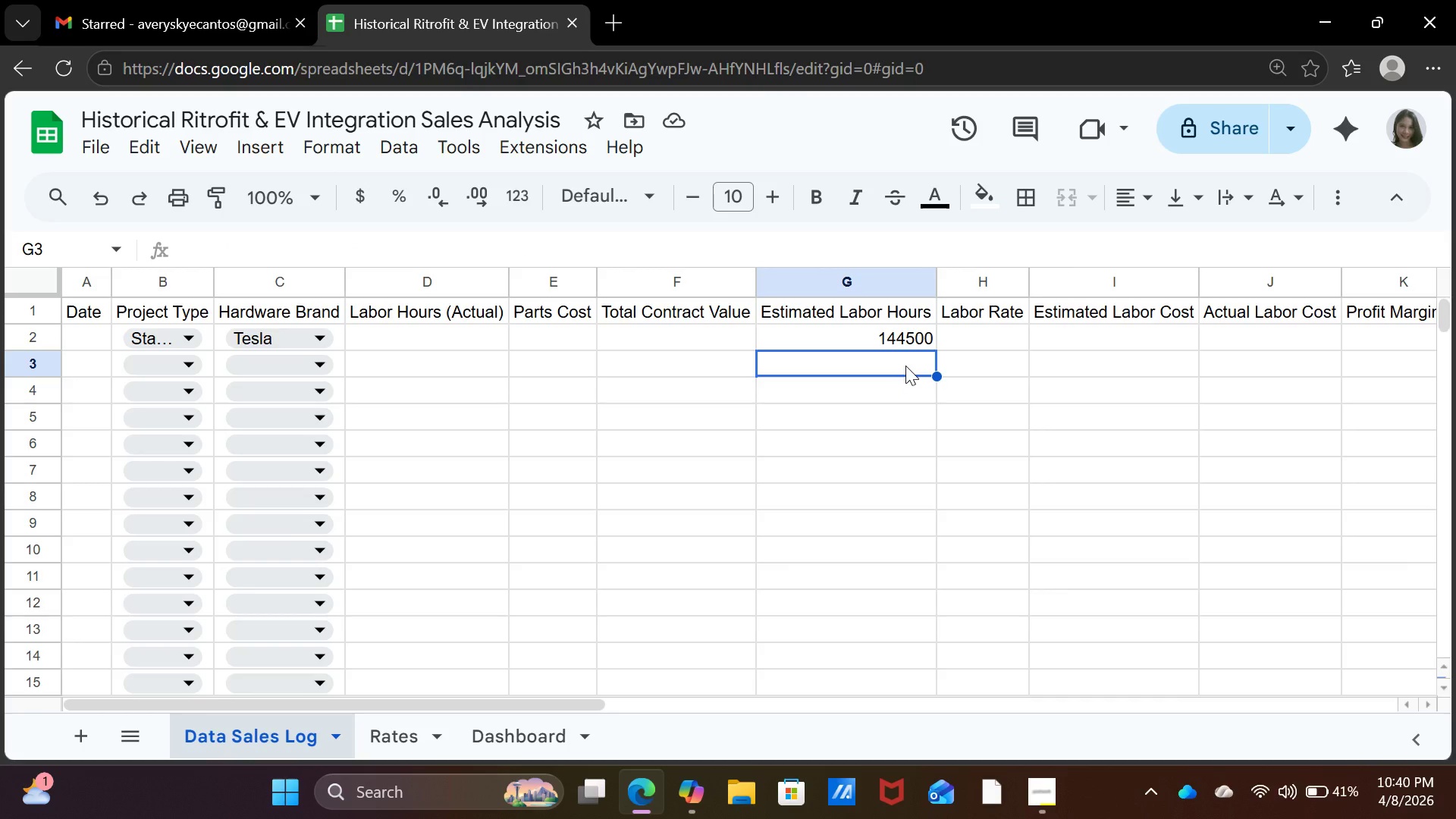 
type(=XLOOKUP)
 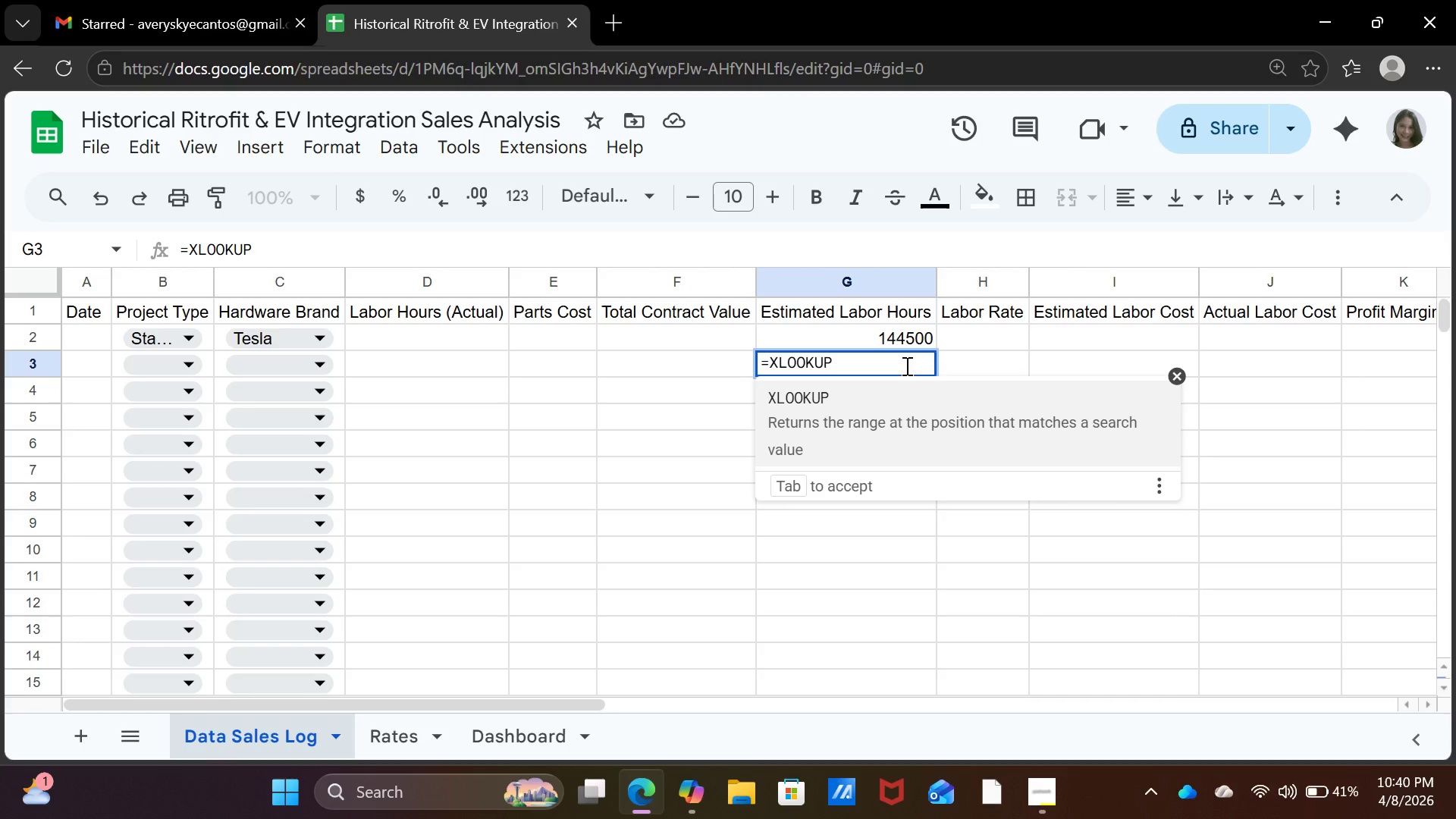 
type((B2)
 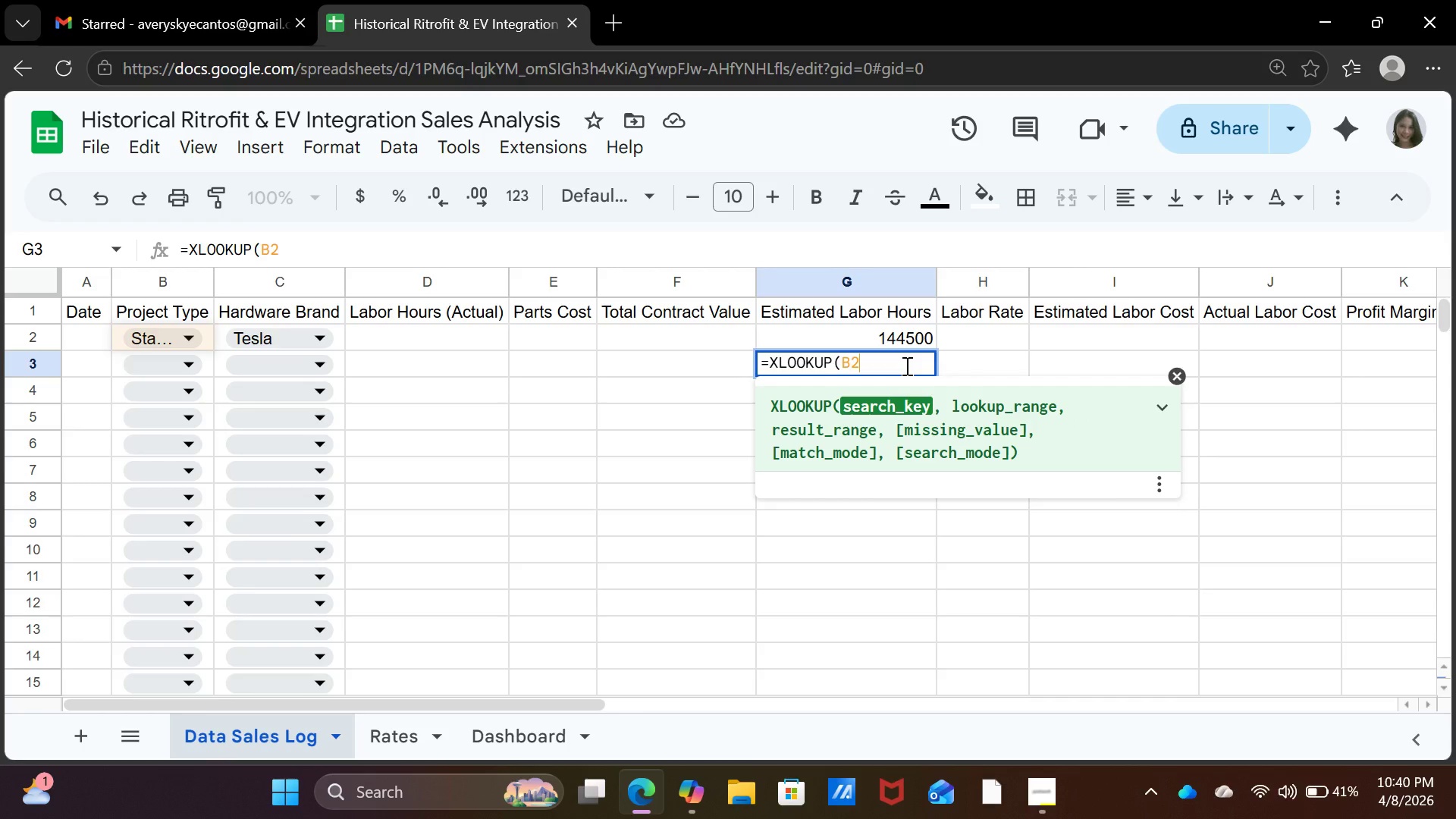 
wait(5.03)
 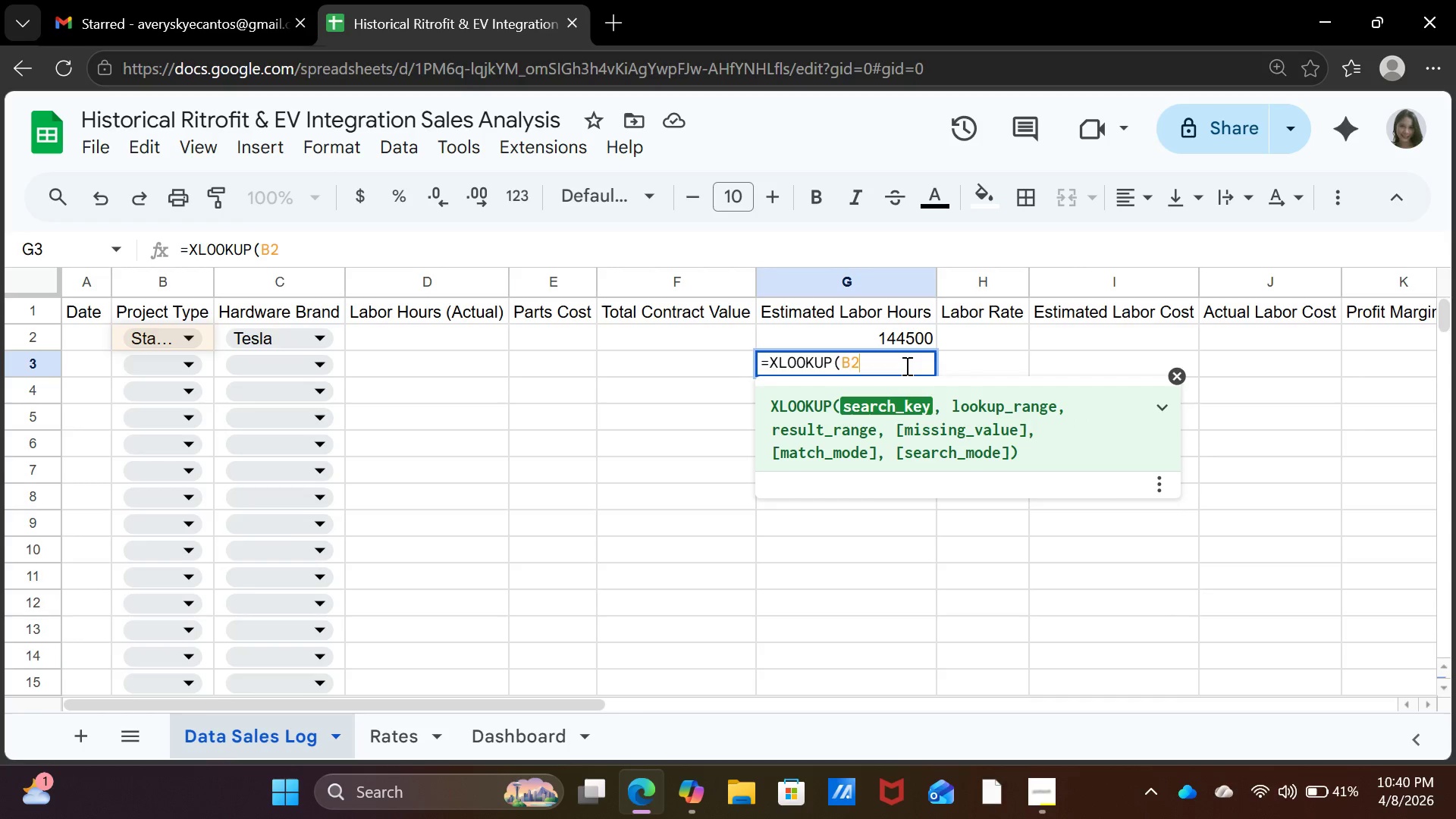 
type(&C2, Rates!A:A, Rates!)
 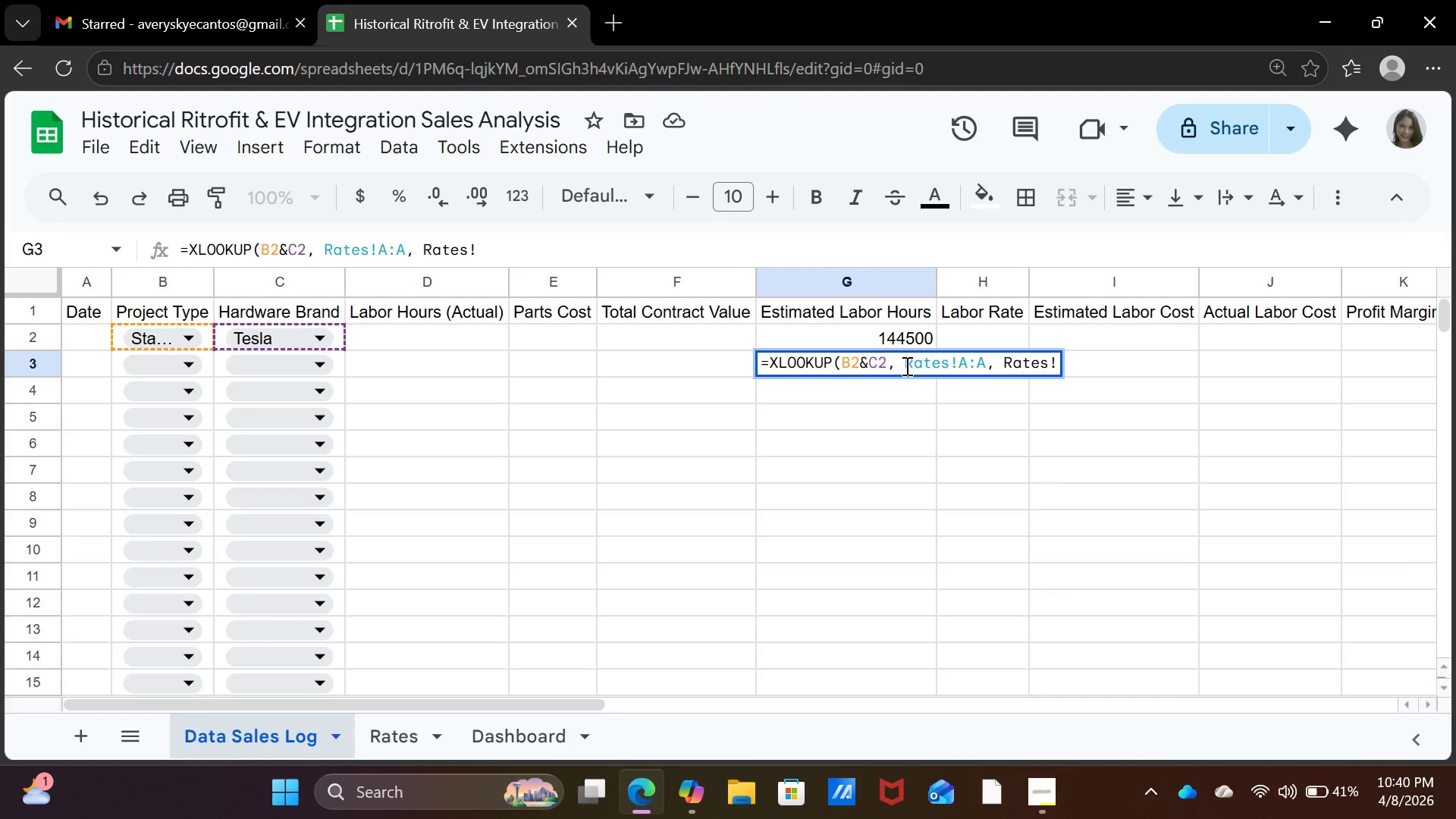 
type(B:B, Rates!C:C))
 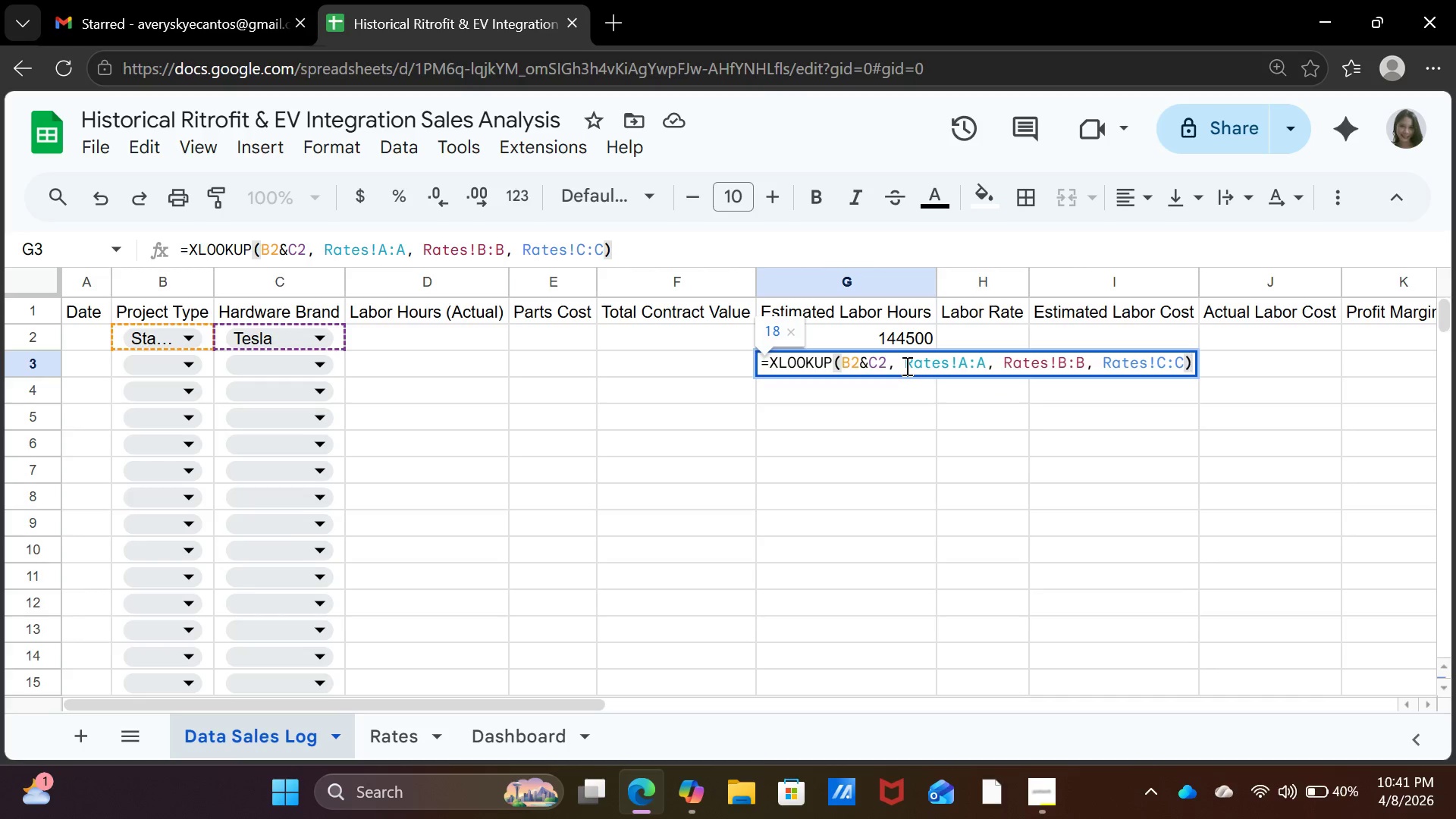 
key(Enter)
 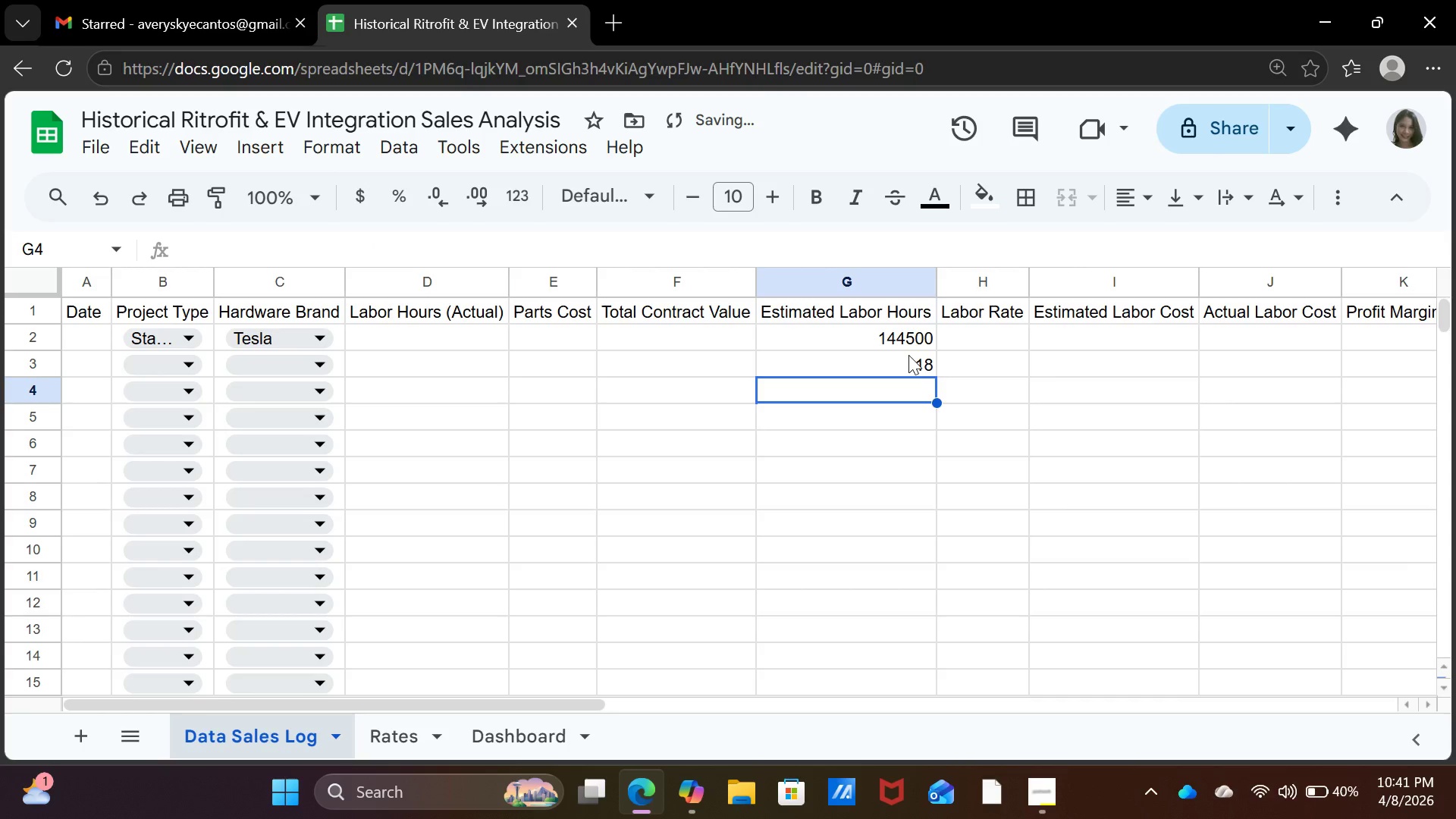 
left_click([912, 334])
 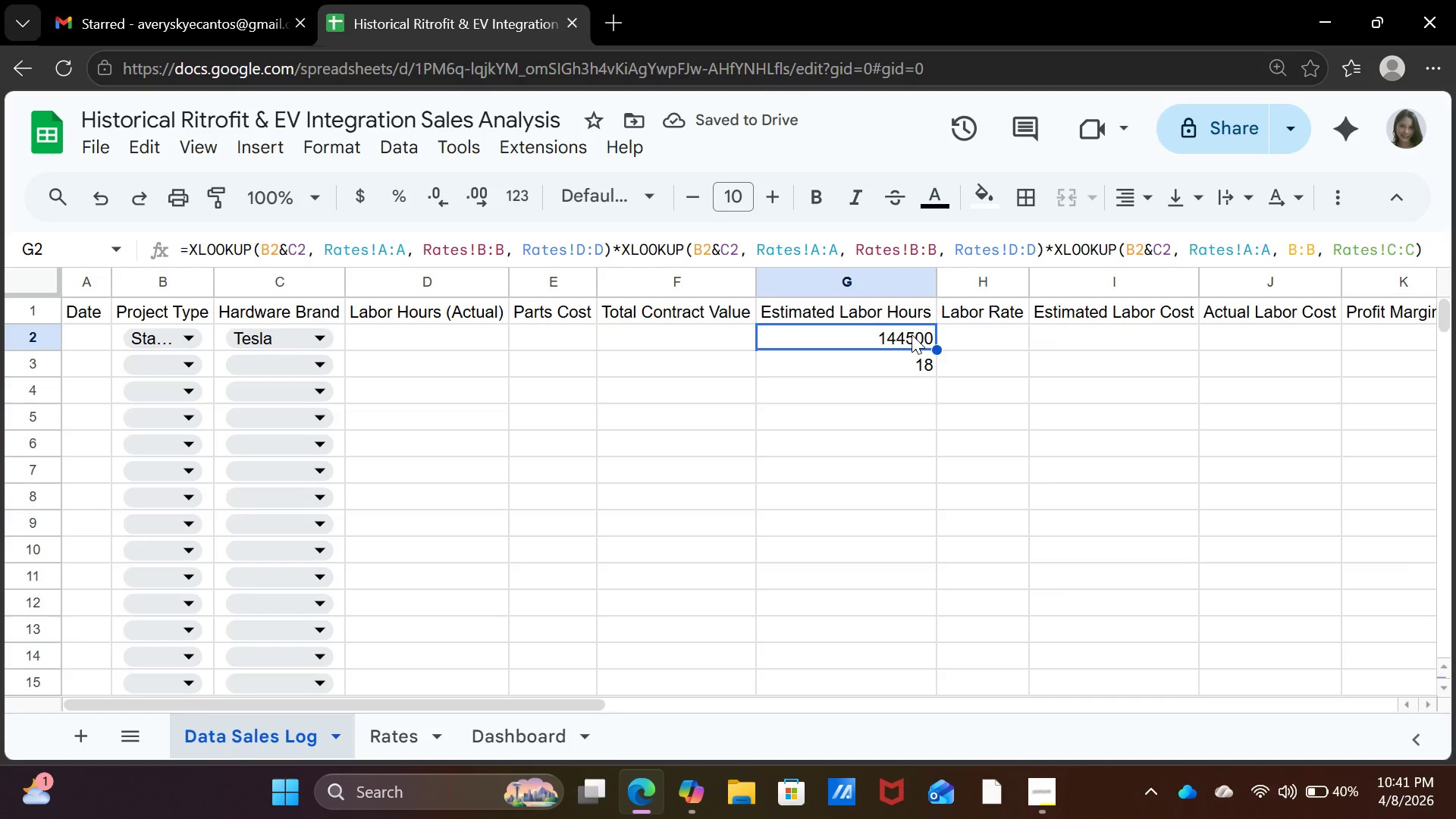 
key(Backspace)
 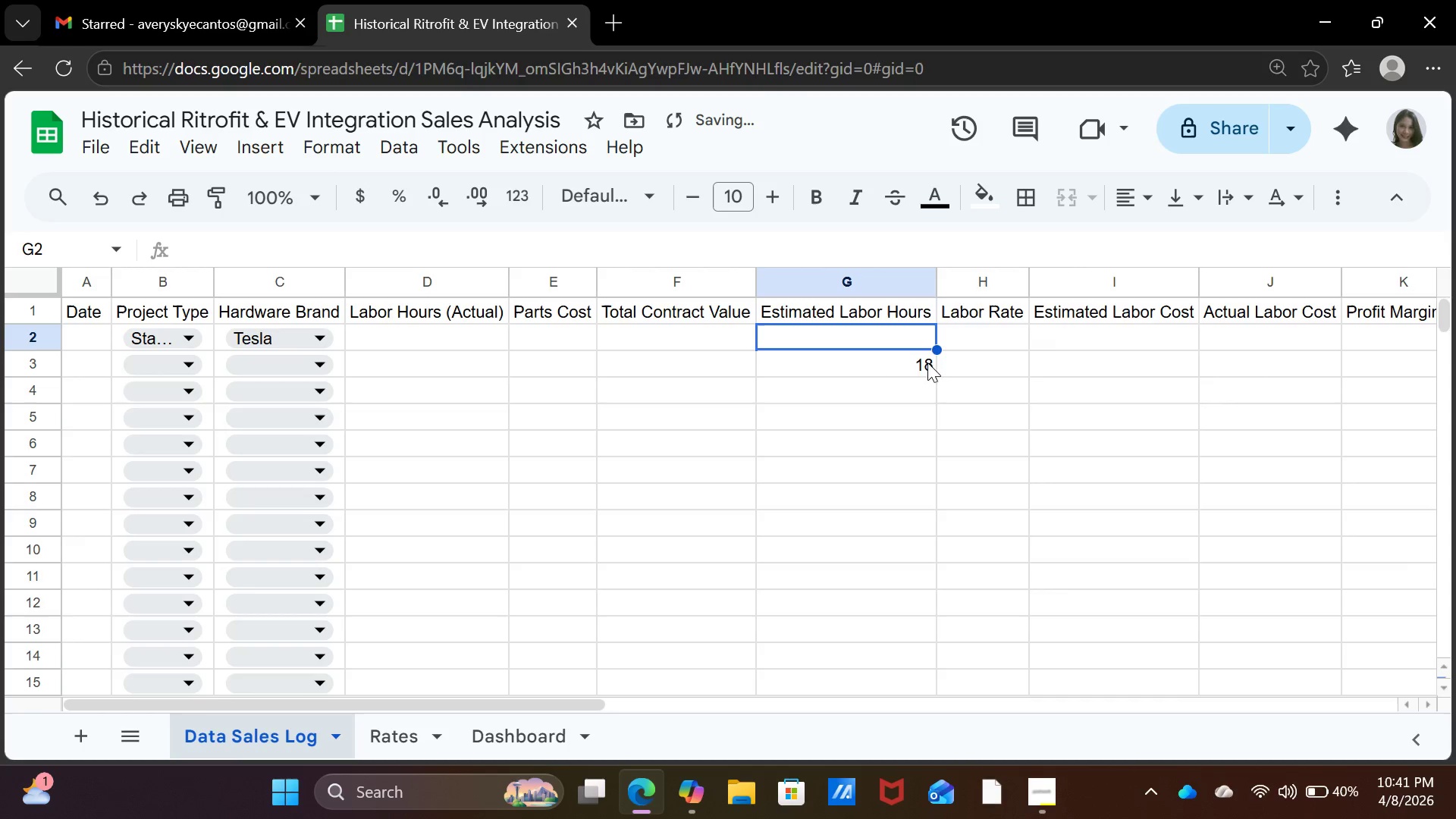 
left_click([914, 368])
 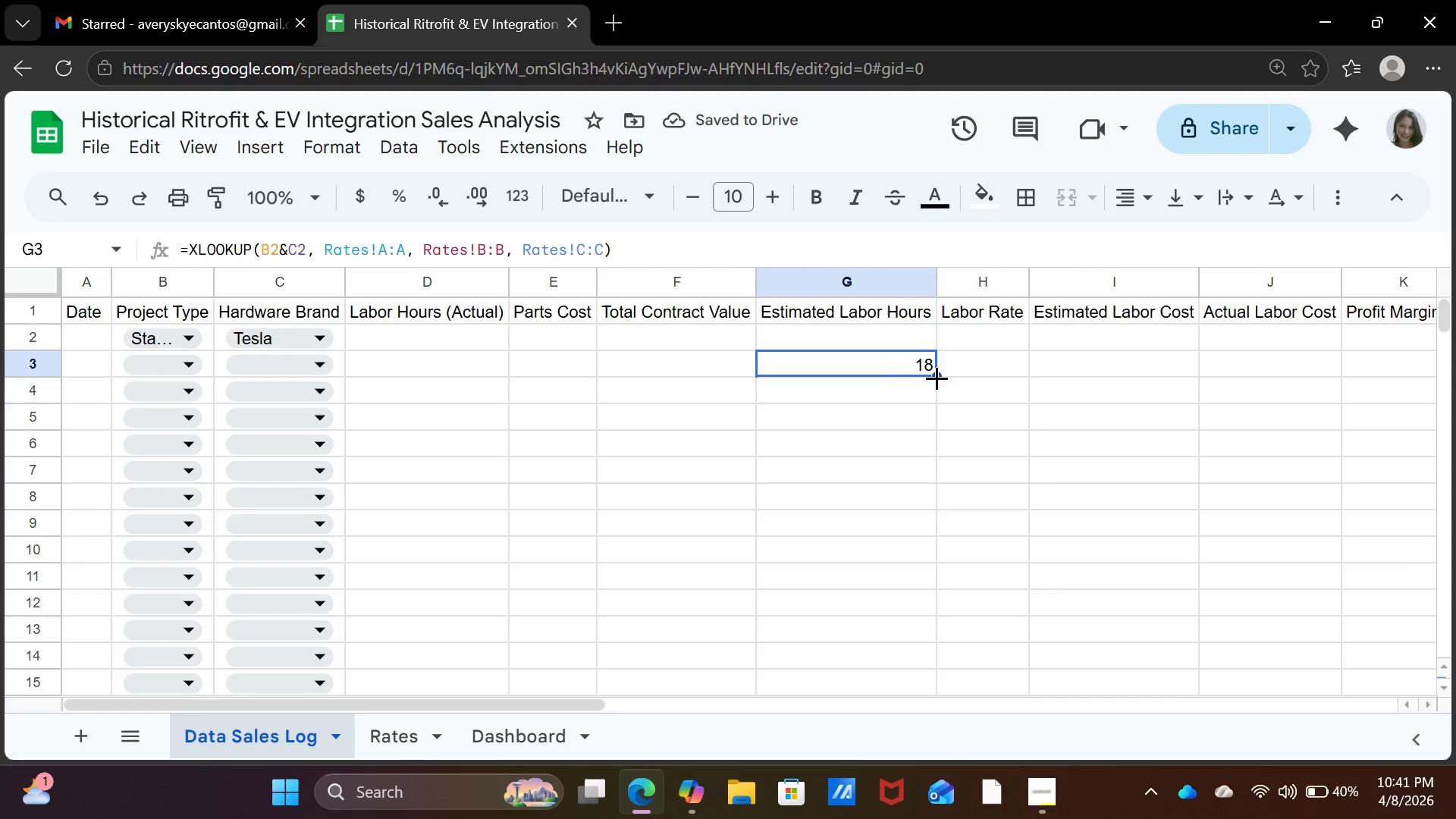 
left_click_drag(start_coordinate=[937, 378], to_coordinate=[936, 344])
 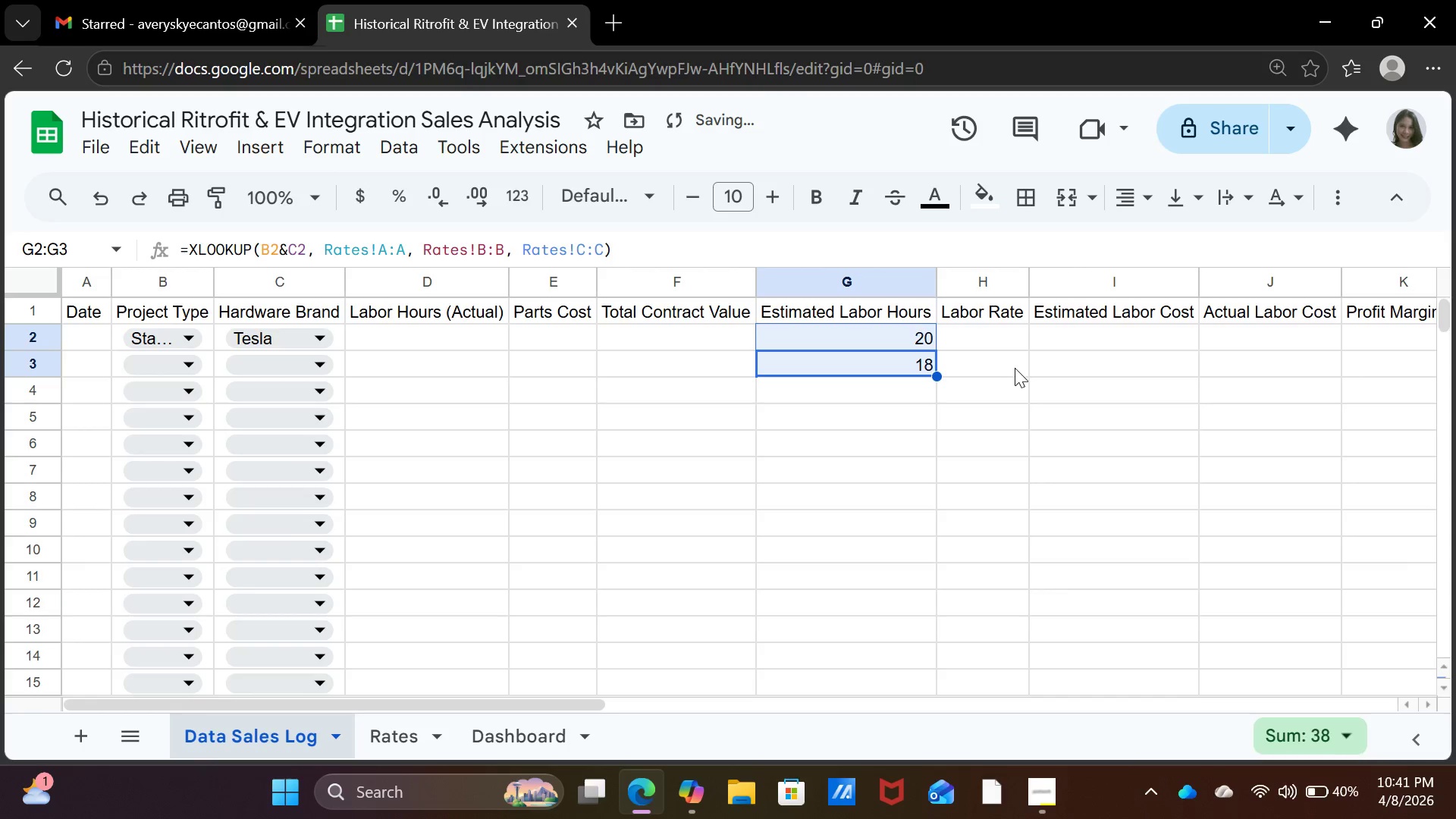 
left_click([1015, 368])
 